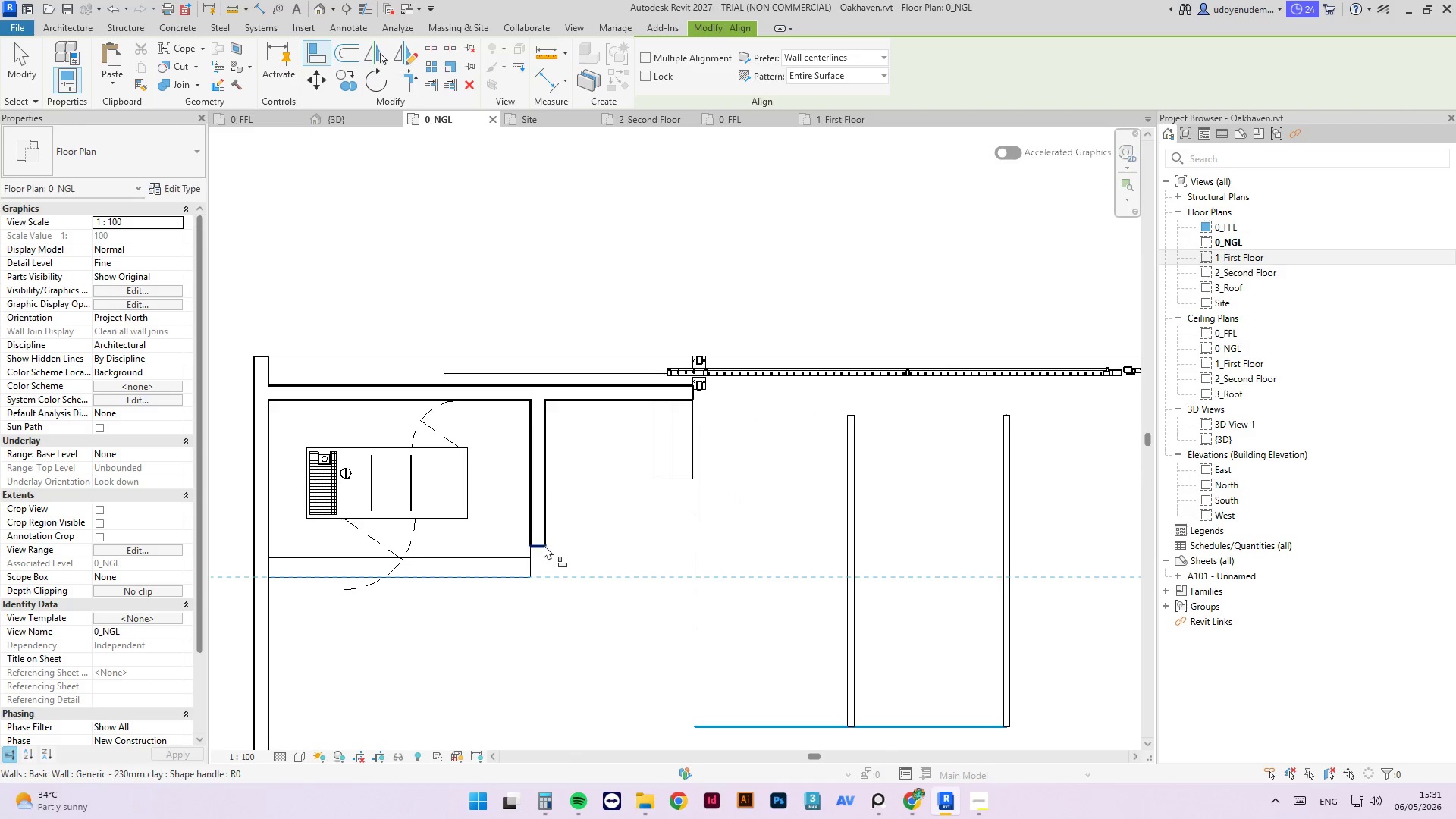 
left_click([544, 544])
 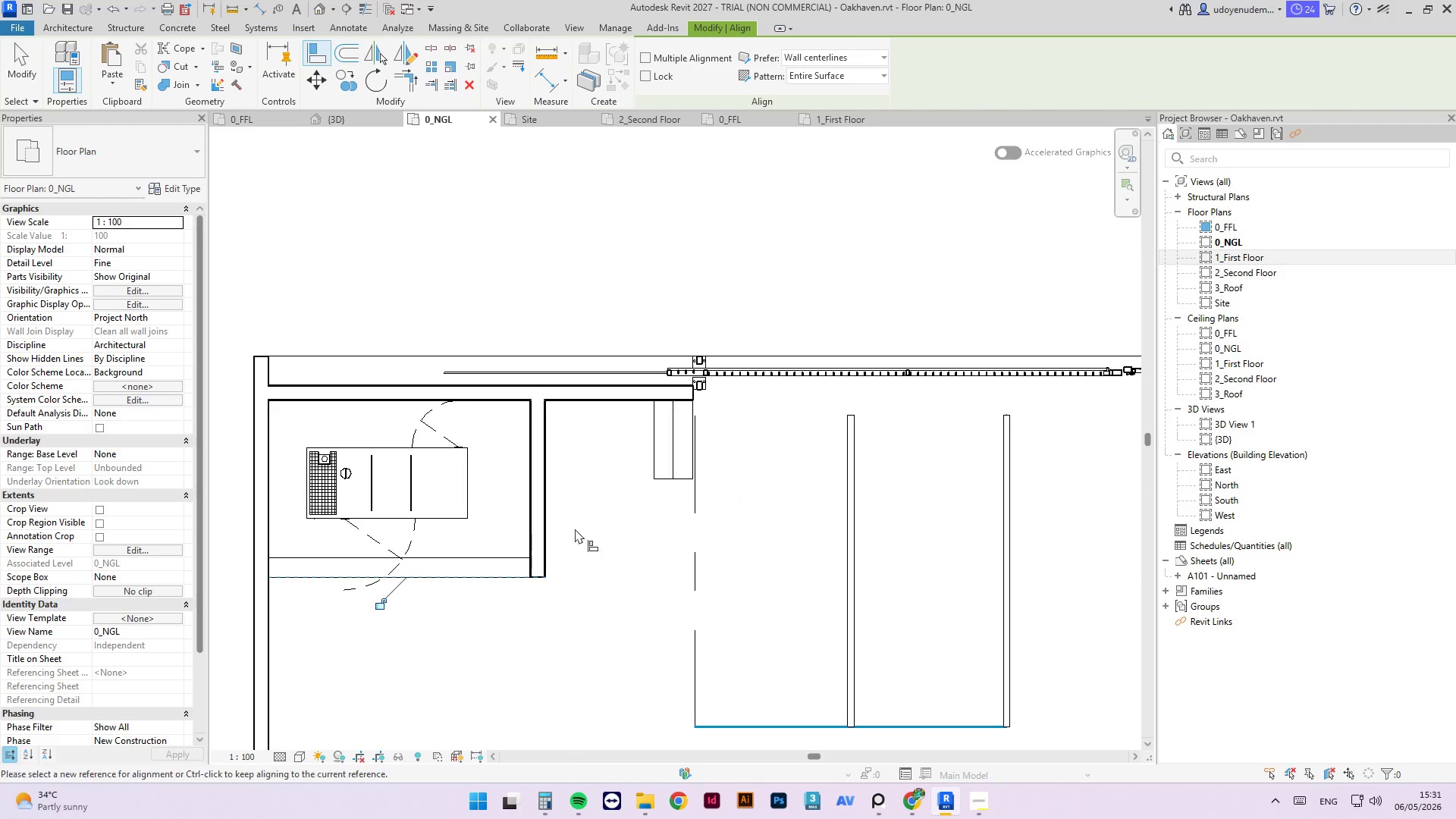 
key(Escape)
 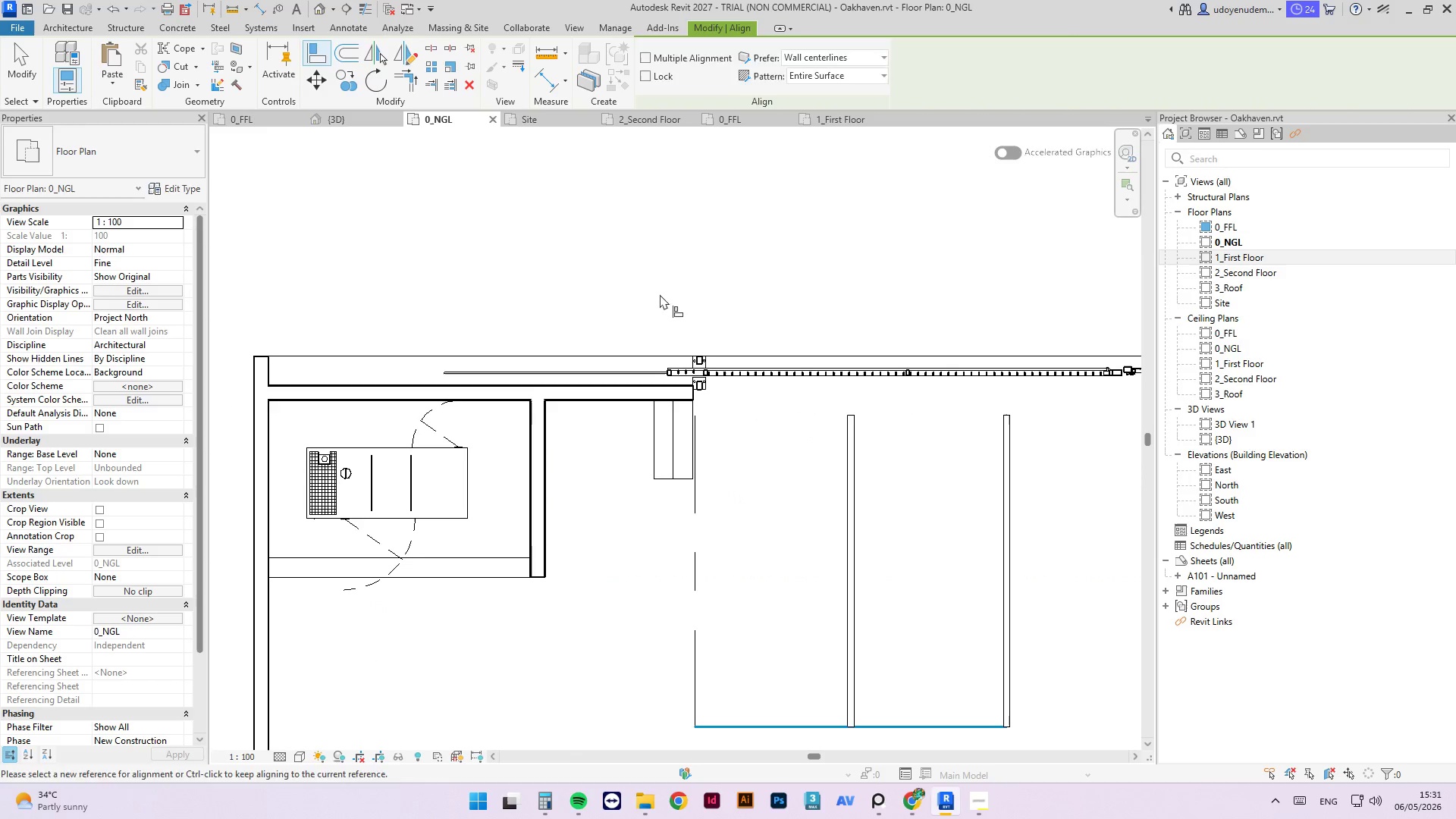 
key(Escape)
 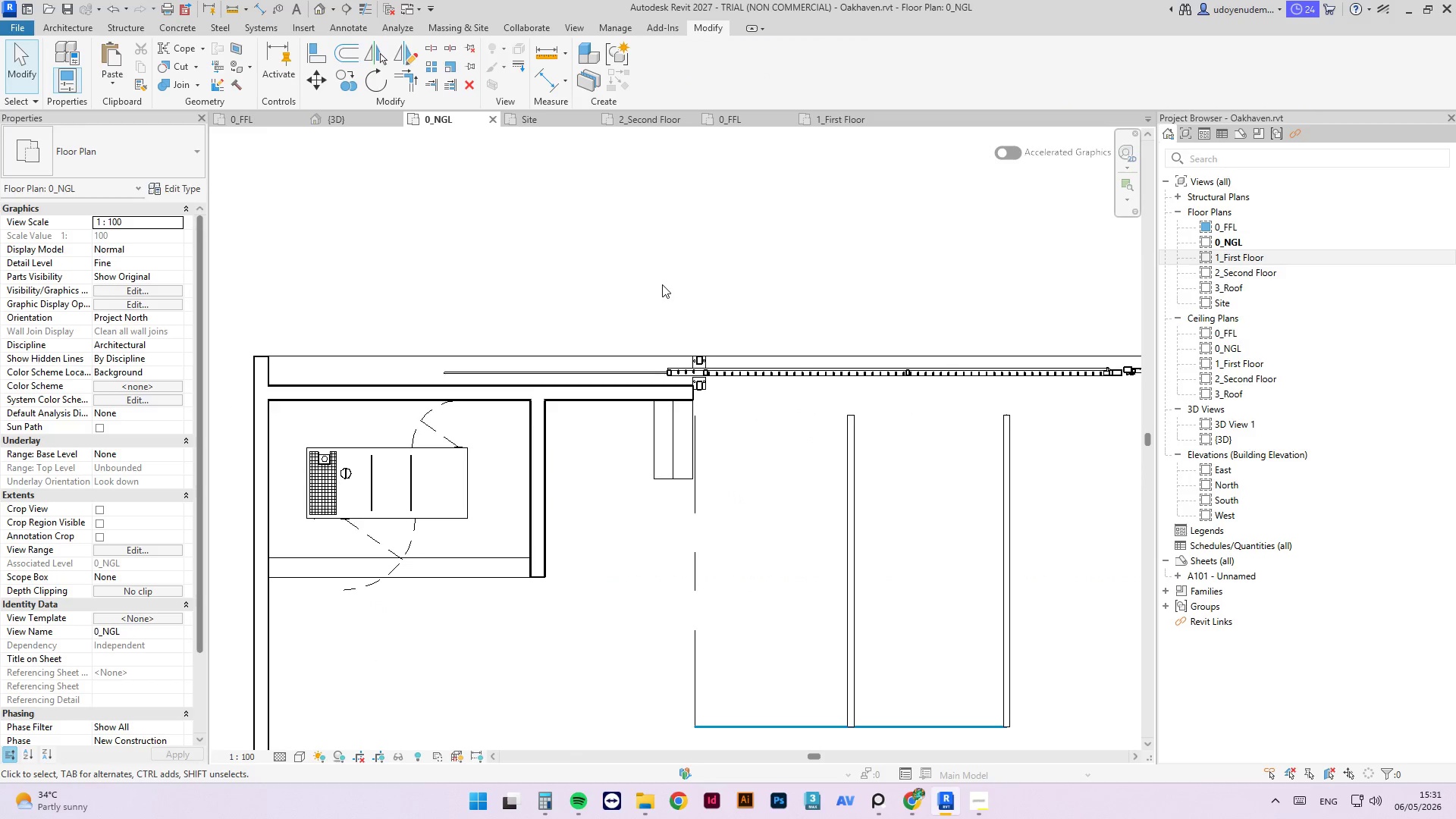 
left_click([662, 284])
 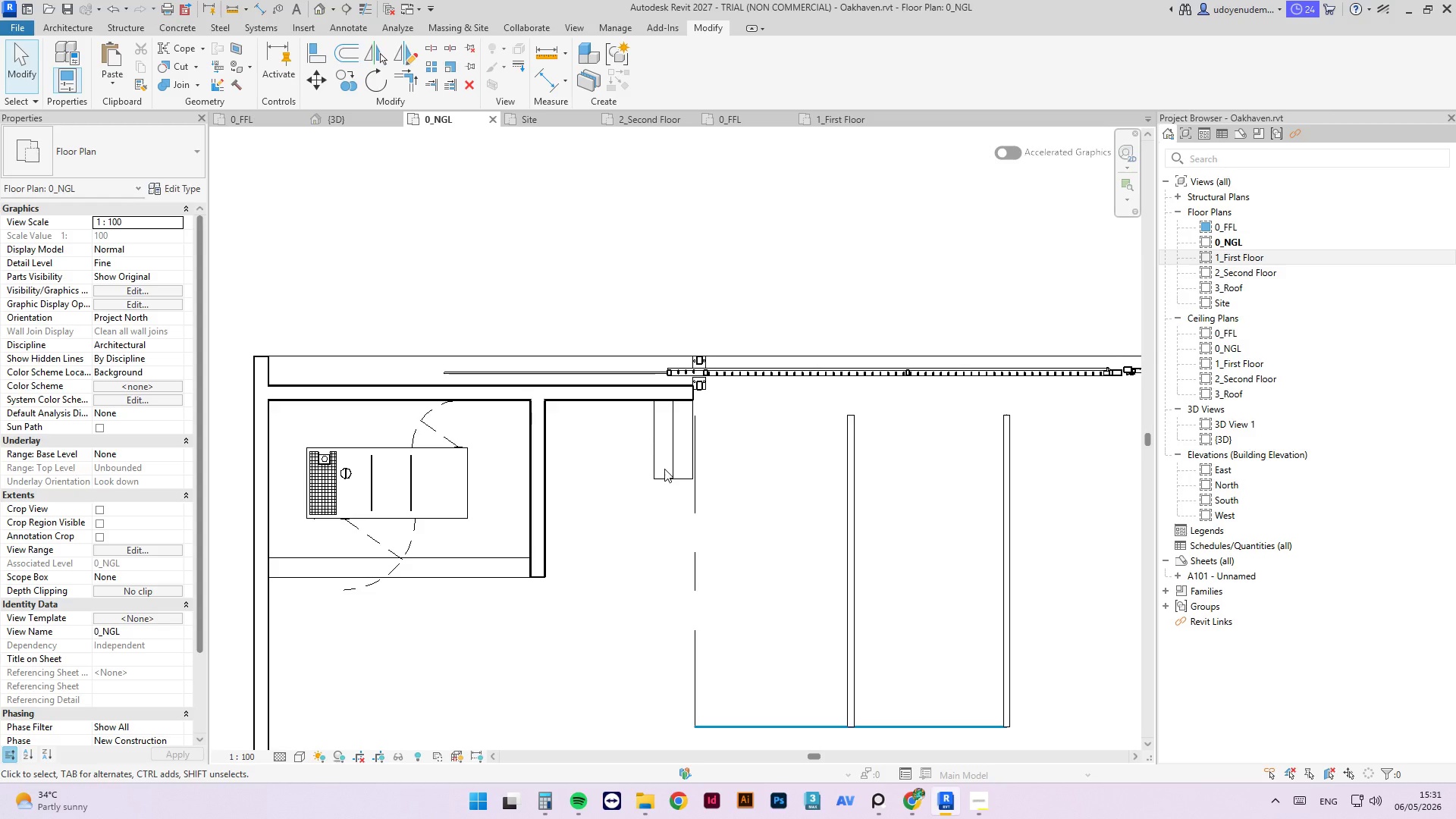 
left_click([675, 472])
 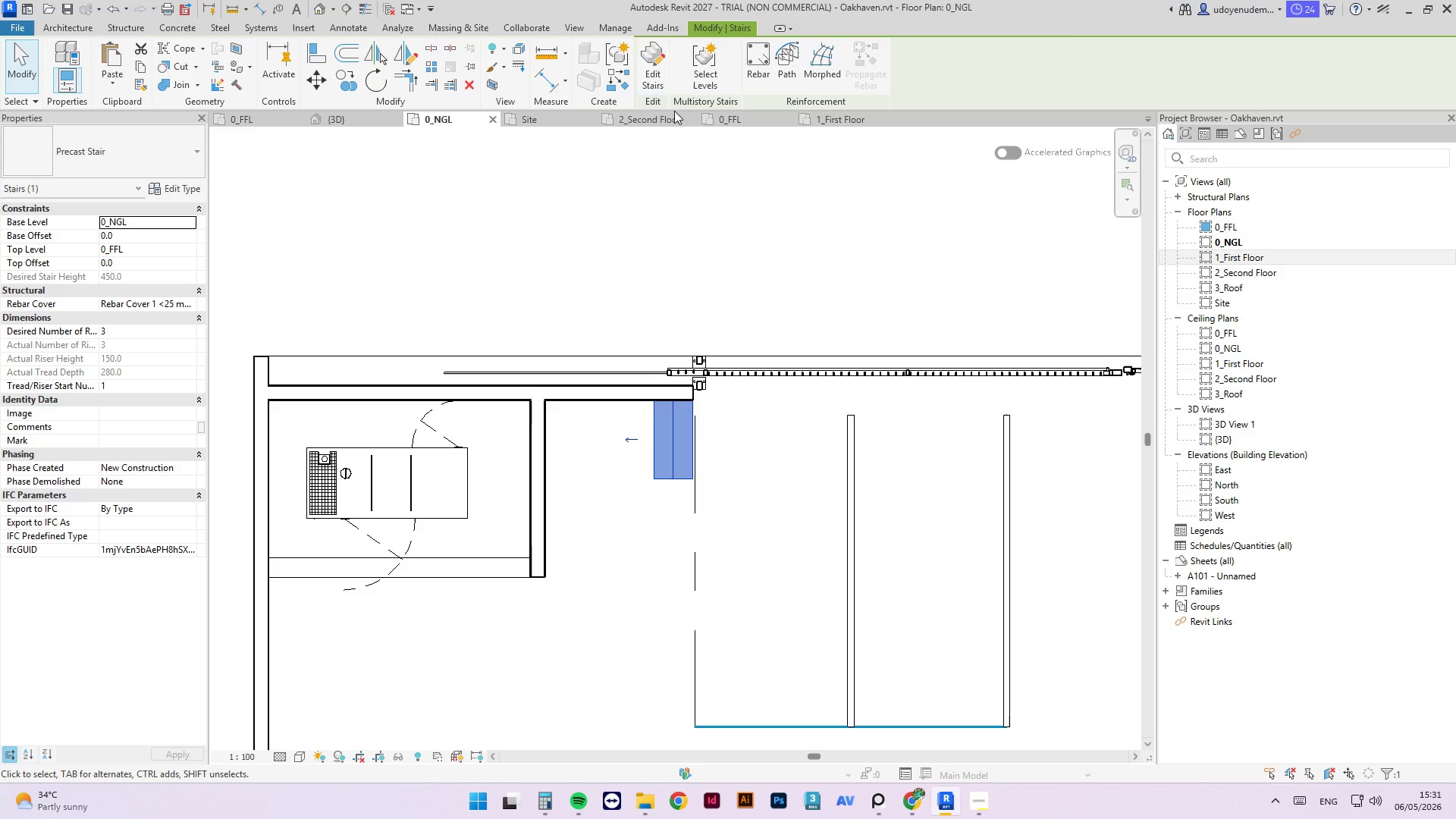 
left_click([662, 83])
 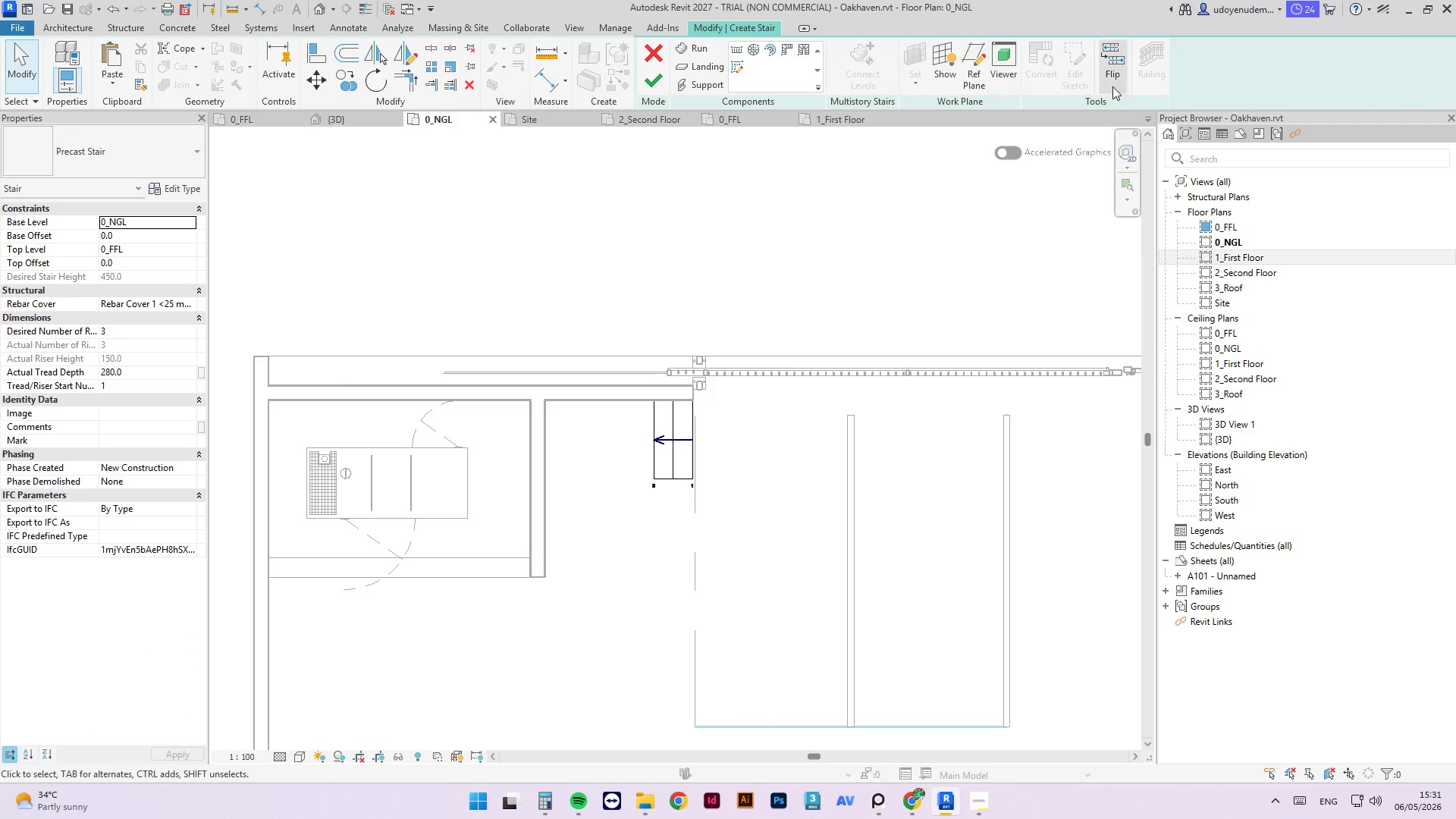 
double_click([682, 465])
 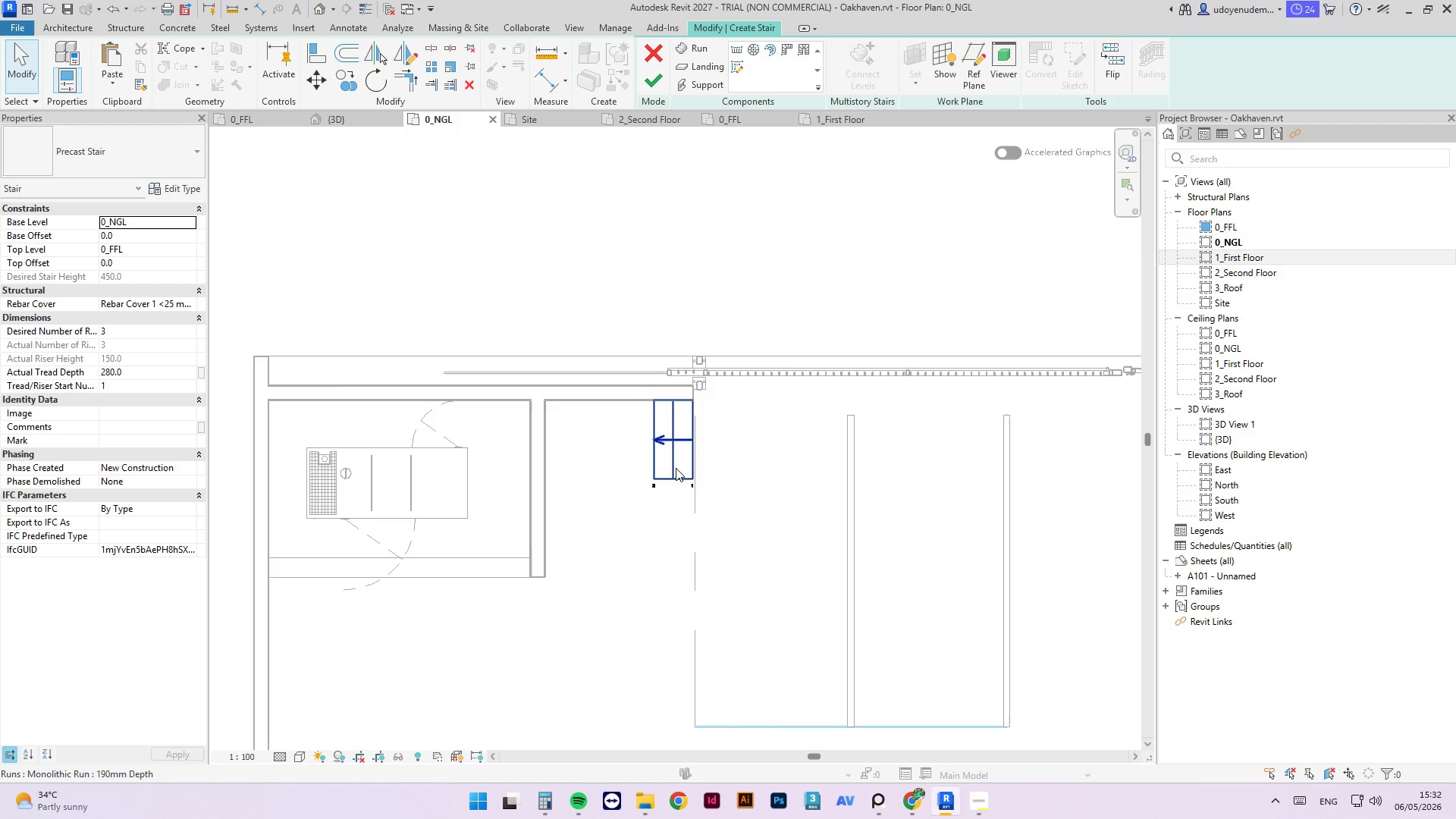 
triple_click([676, 468])
 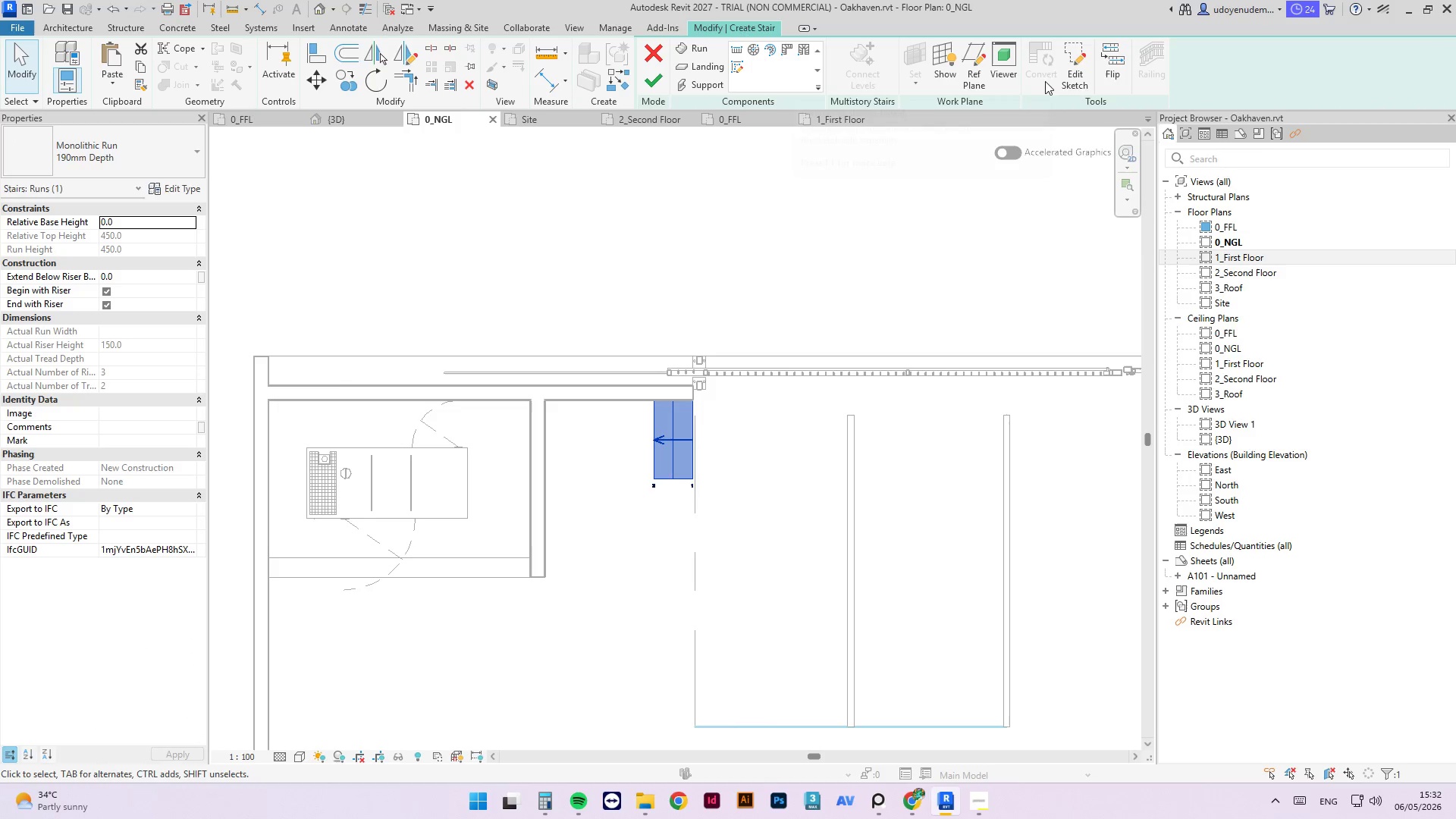 
left_click([1084, 74])
 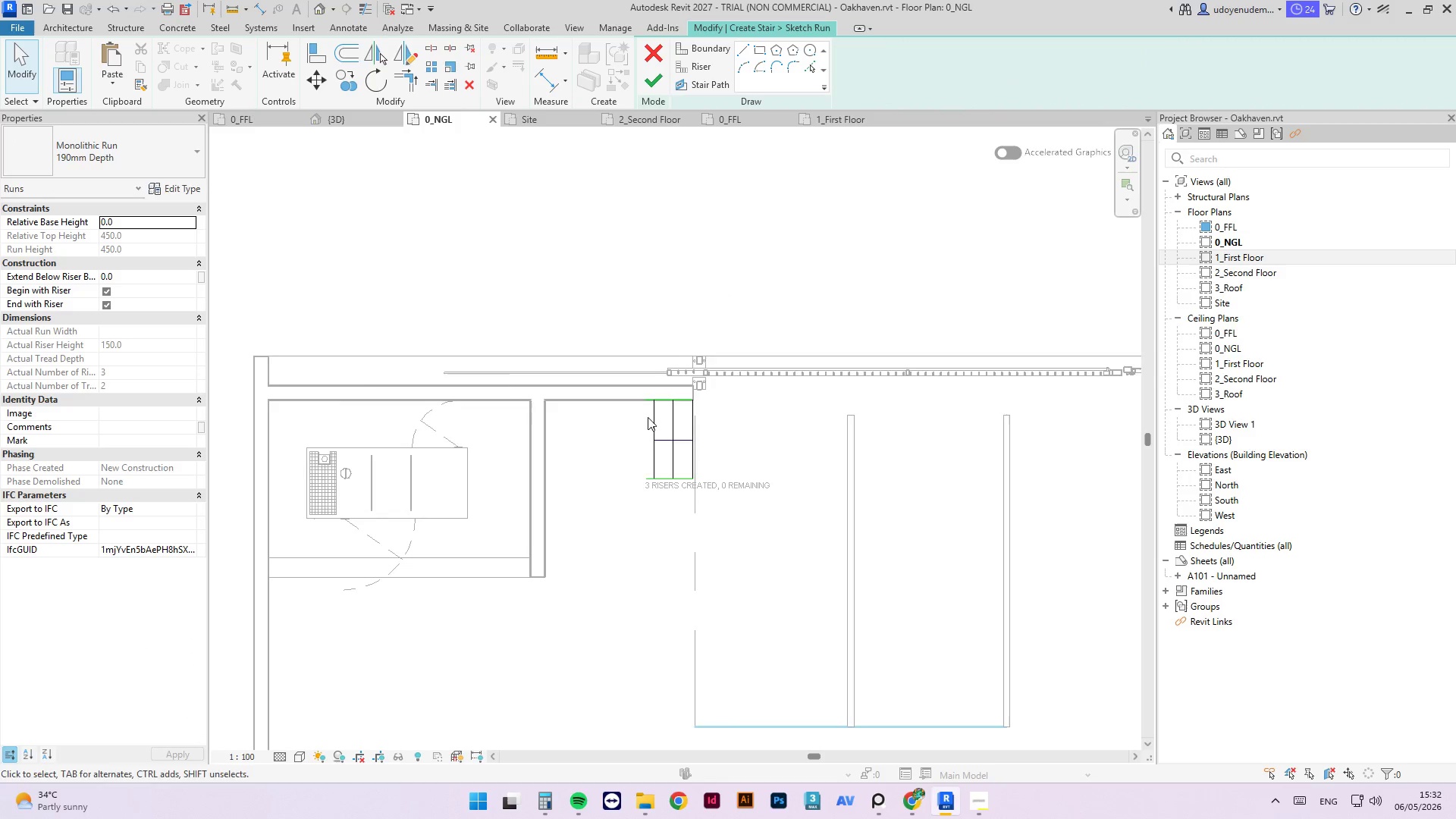 
scroll: coordinate [661, 452], scroll_direction: up, amount: 4.0
 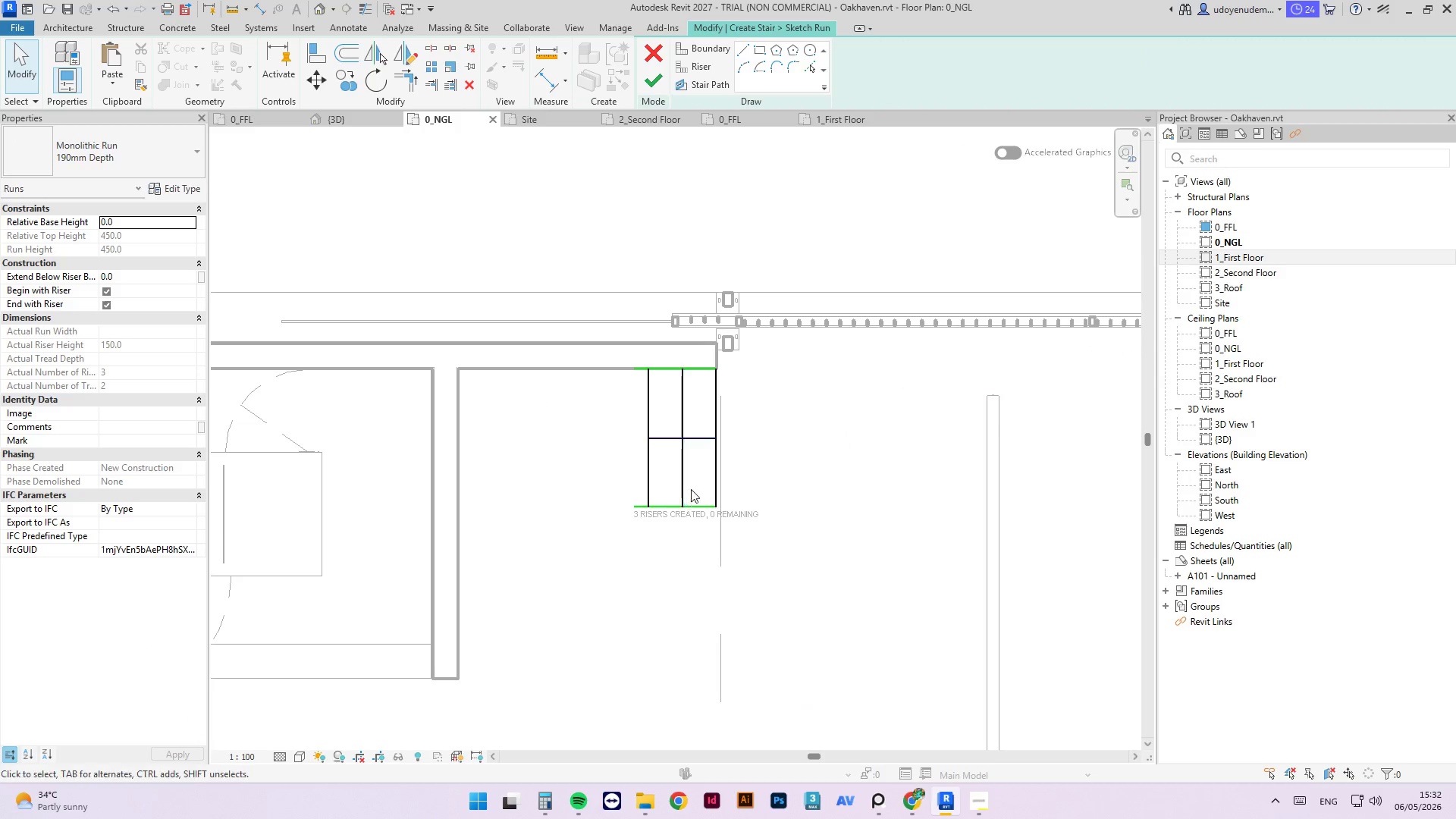 
scroll: coordinate [701, 467], scroll_direction: down, amount: 2.0
 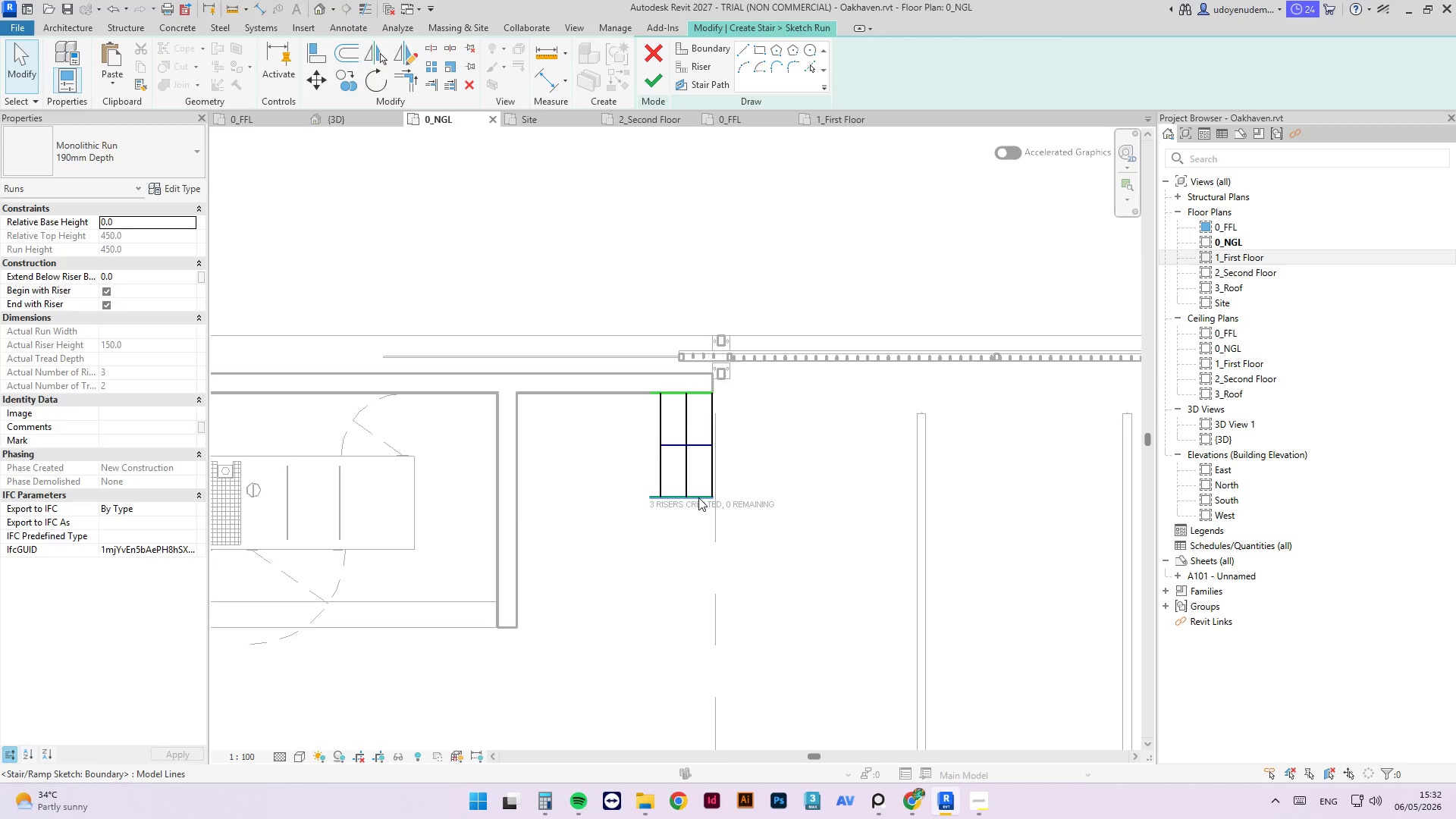 
left_click_drag(start_coordinate=[698, 497], to_coordinate=[516, 625])
 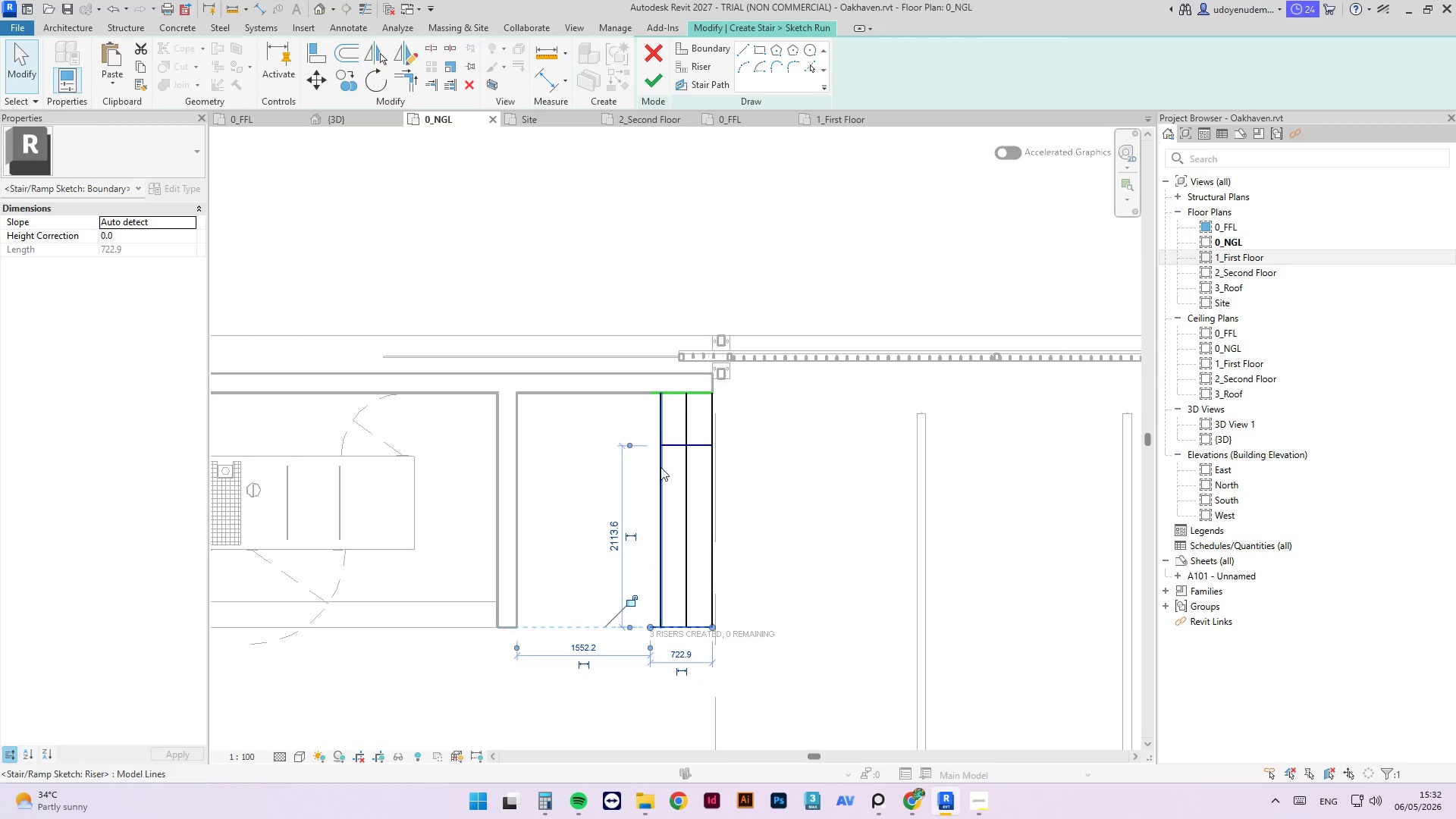 
left_click([662, 466])
 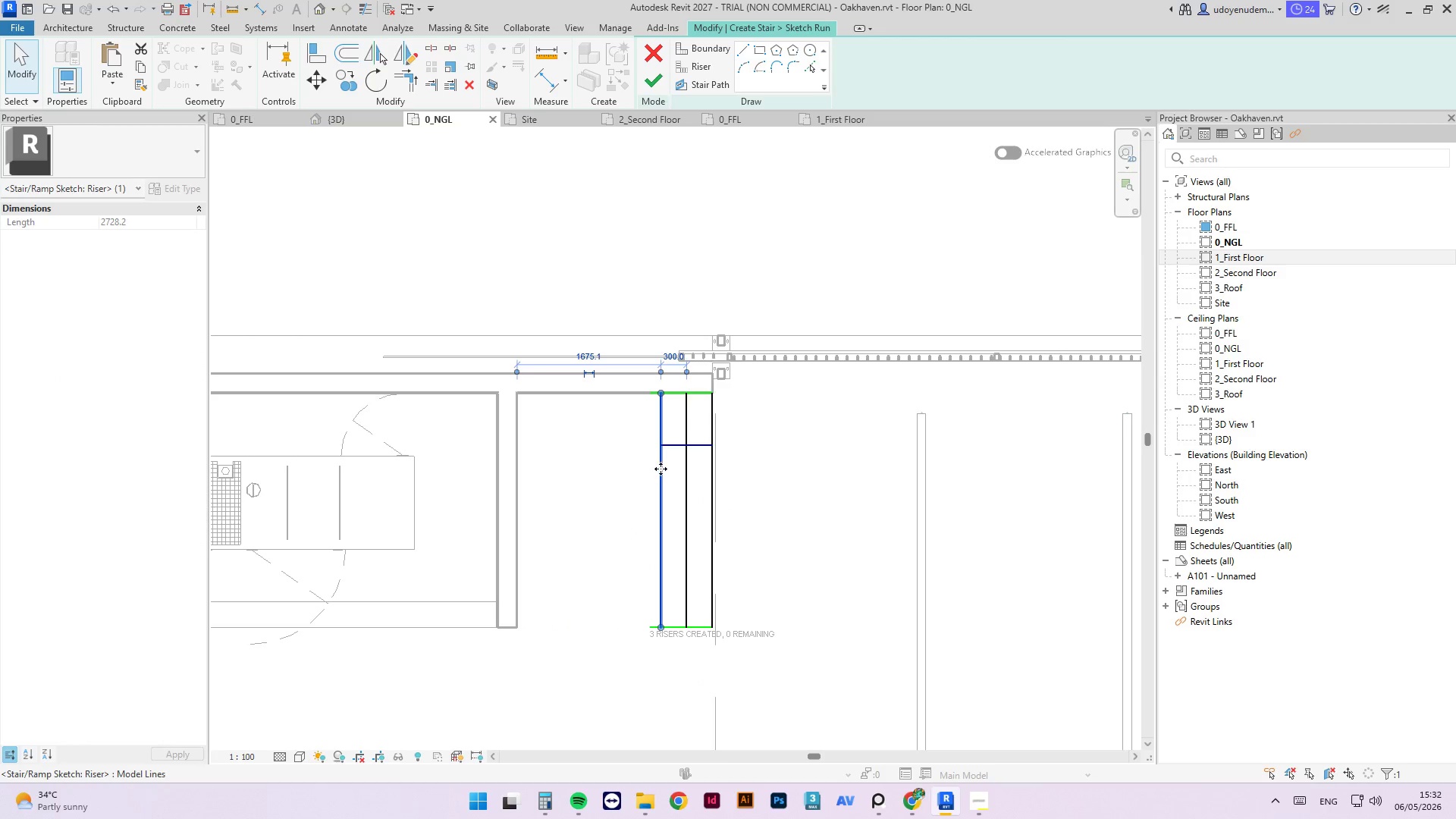 
left_click_drag(start_coordinate=[661, 468], to_coordinate=[517, 468])
 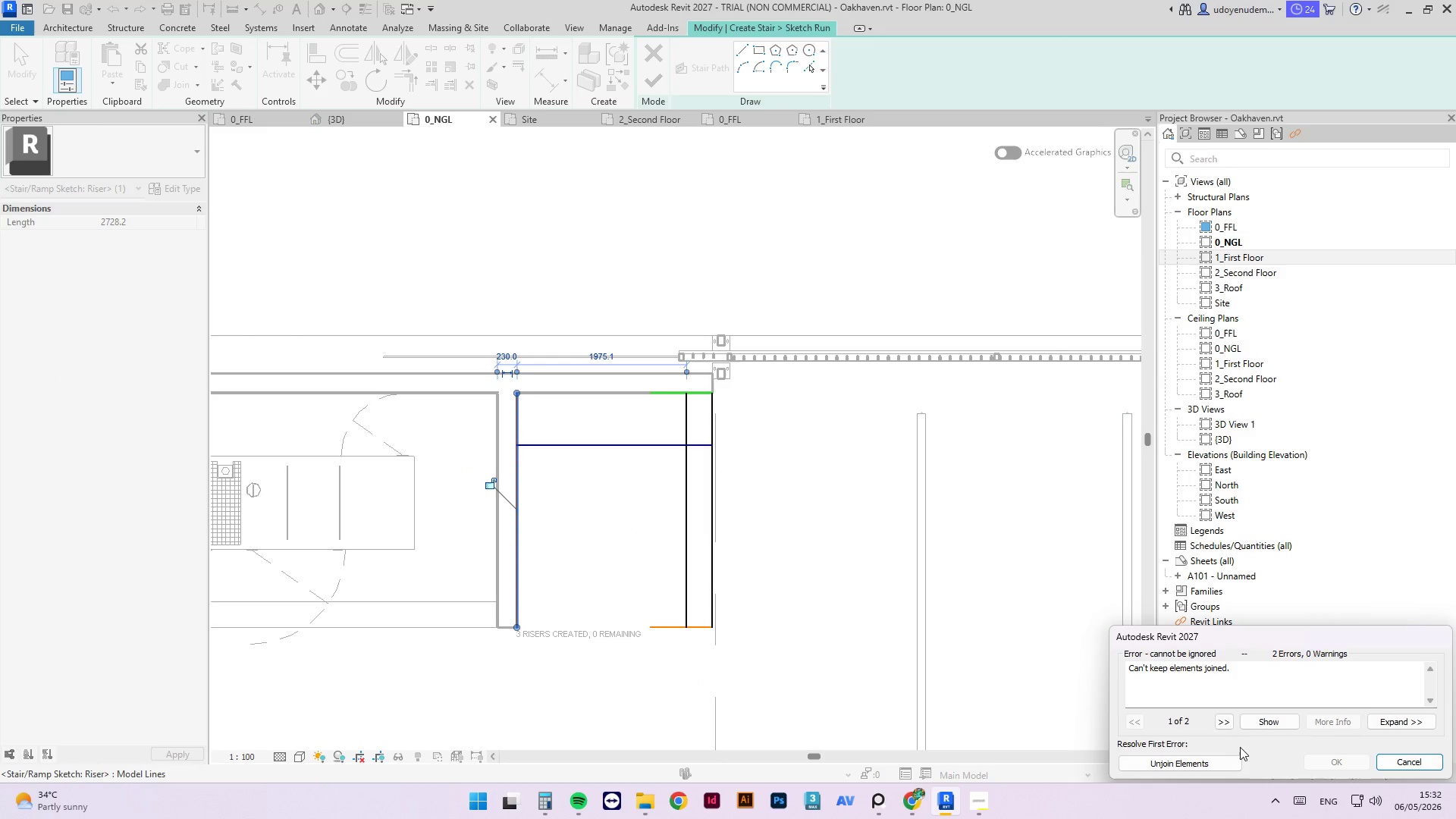 
left_click([1214, 759])
 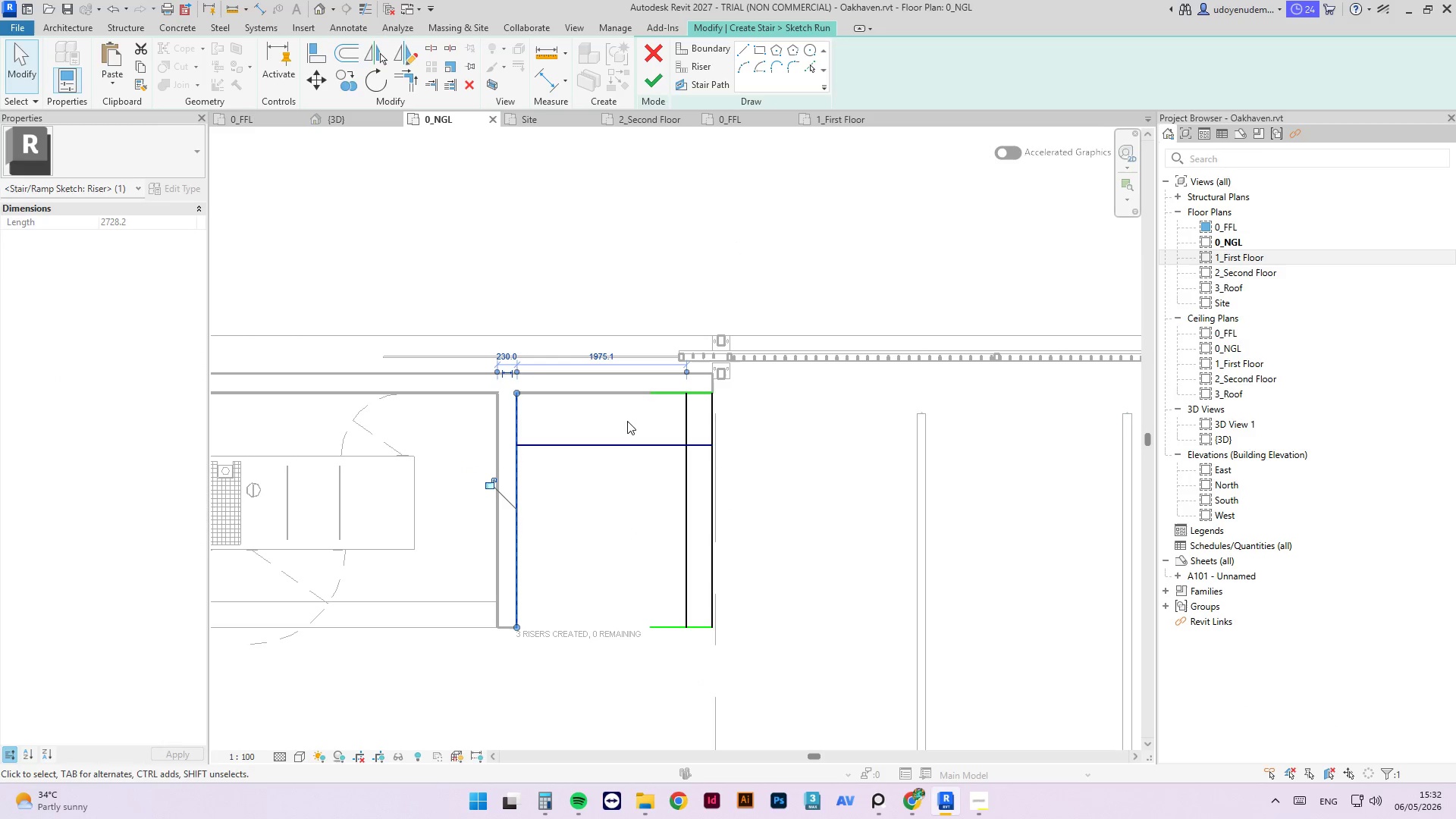 
left_click_drag(start_coordinate=[629, 445], to_coordinate=[601, 510])
 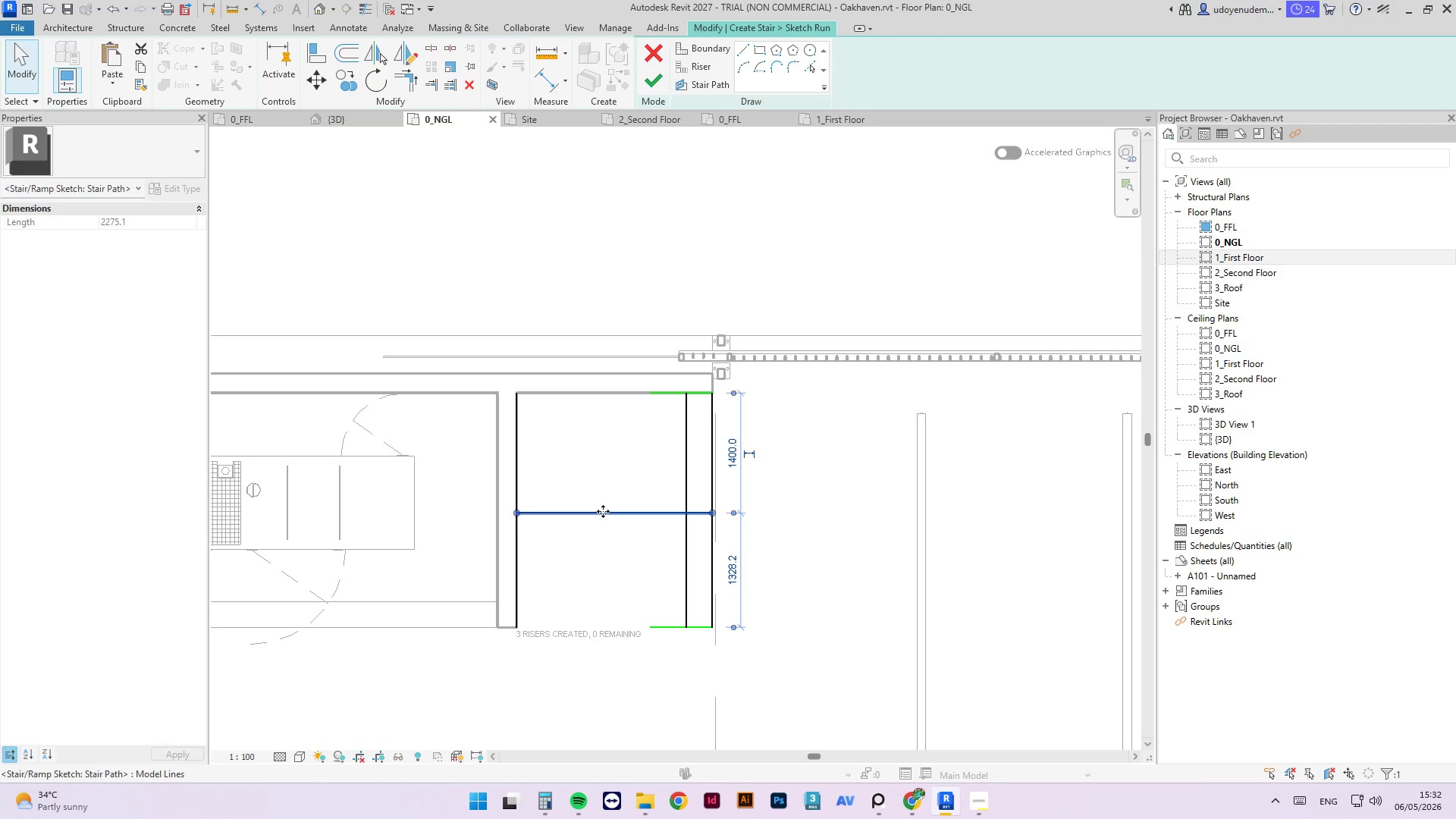 
wait(26.98)
 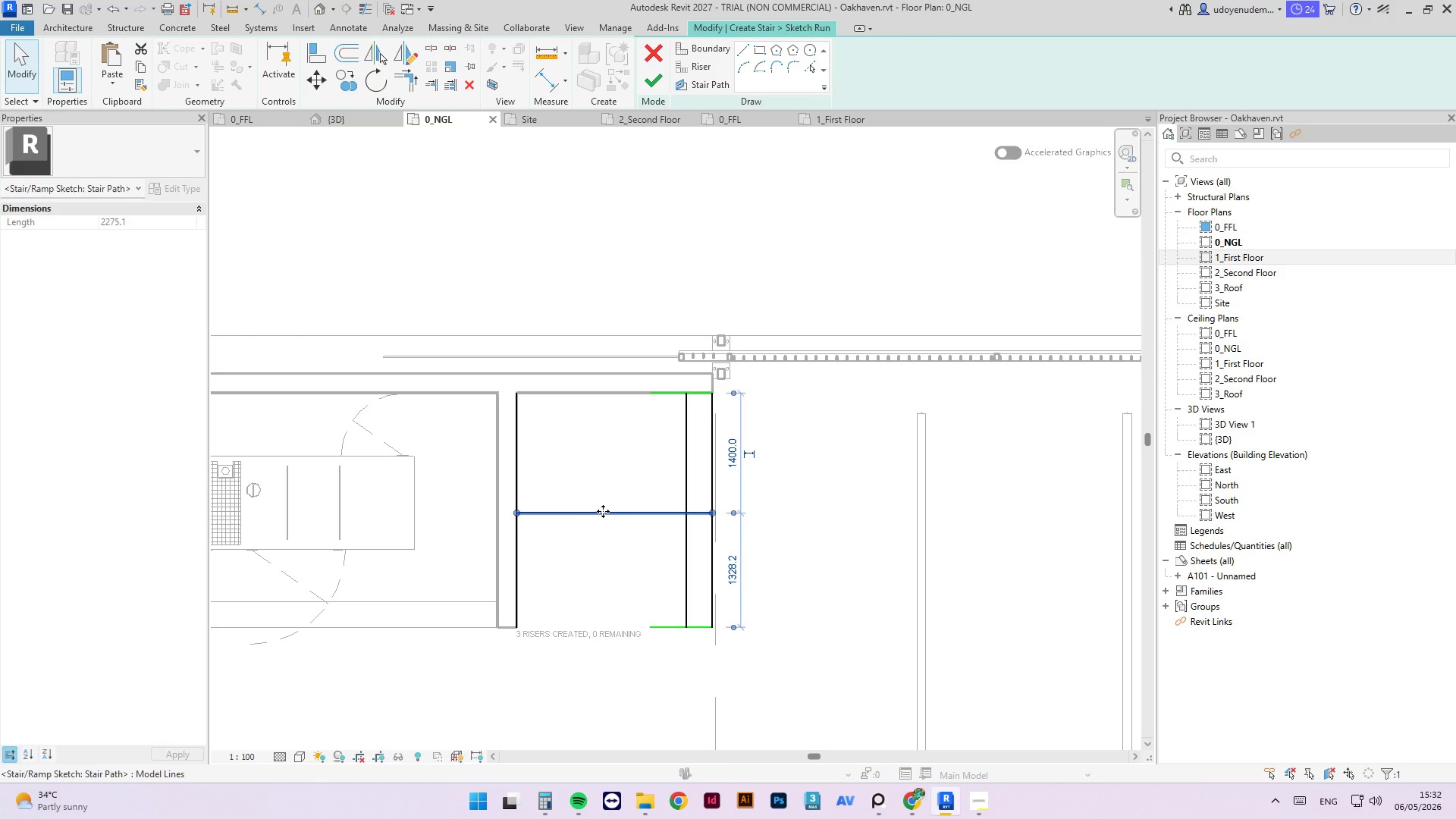 
left_click([740, 563])
 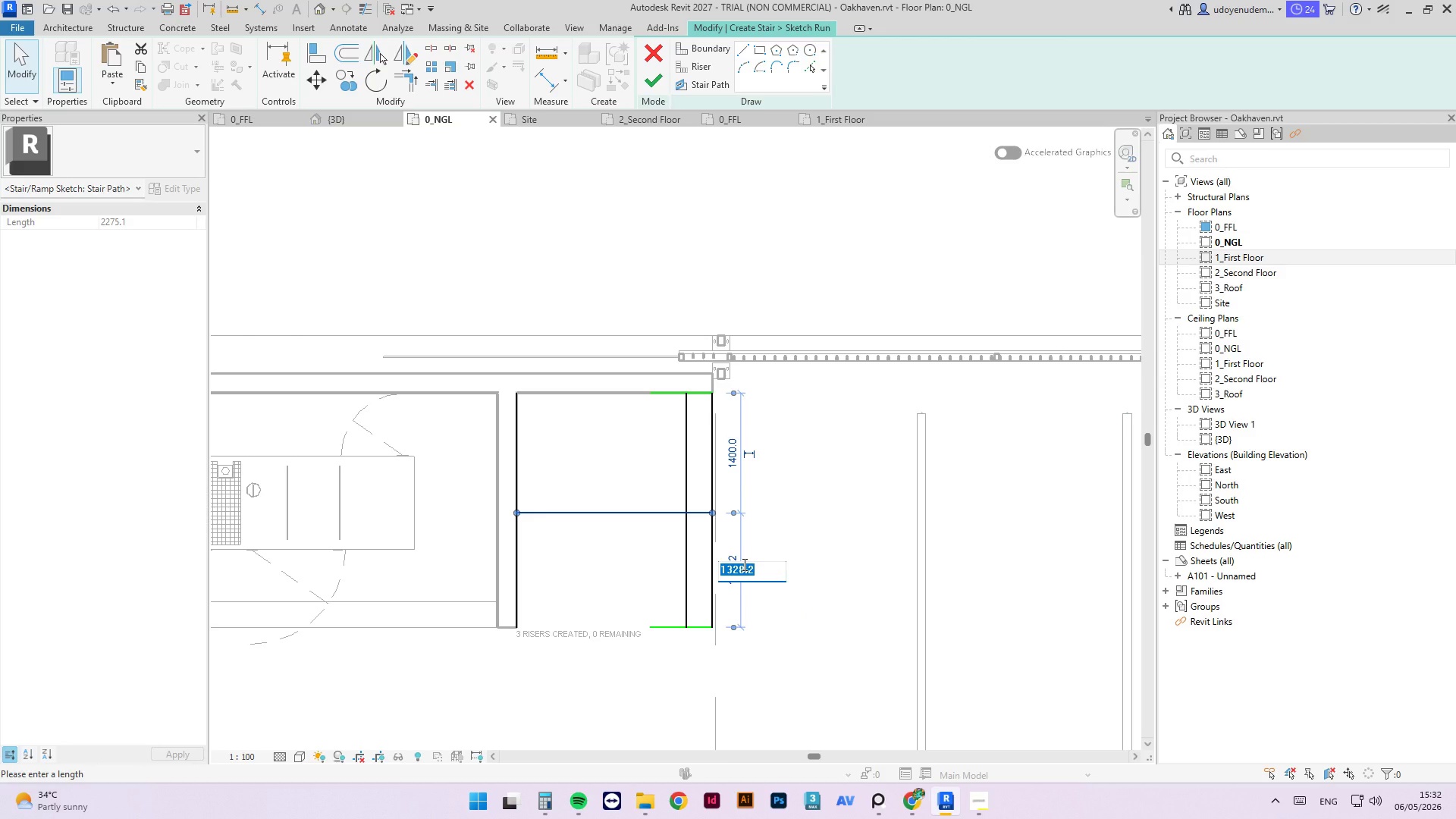 
key(Numpad1)
 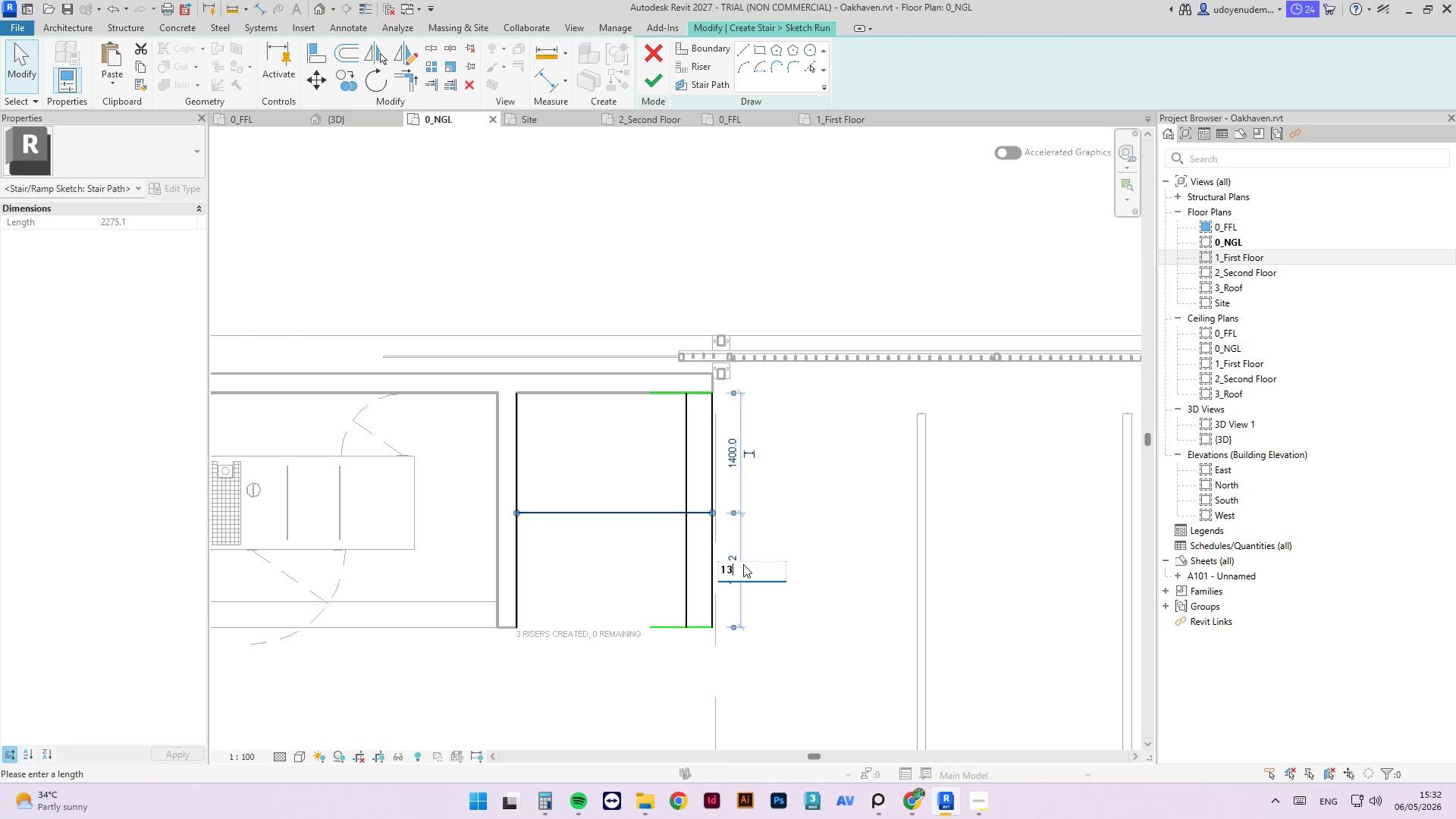 
hold_key(key=Numpad3, duration=0.33)
 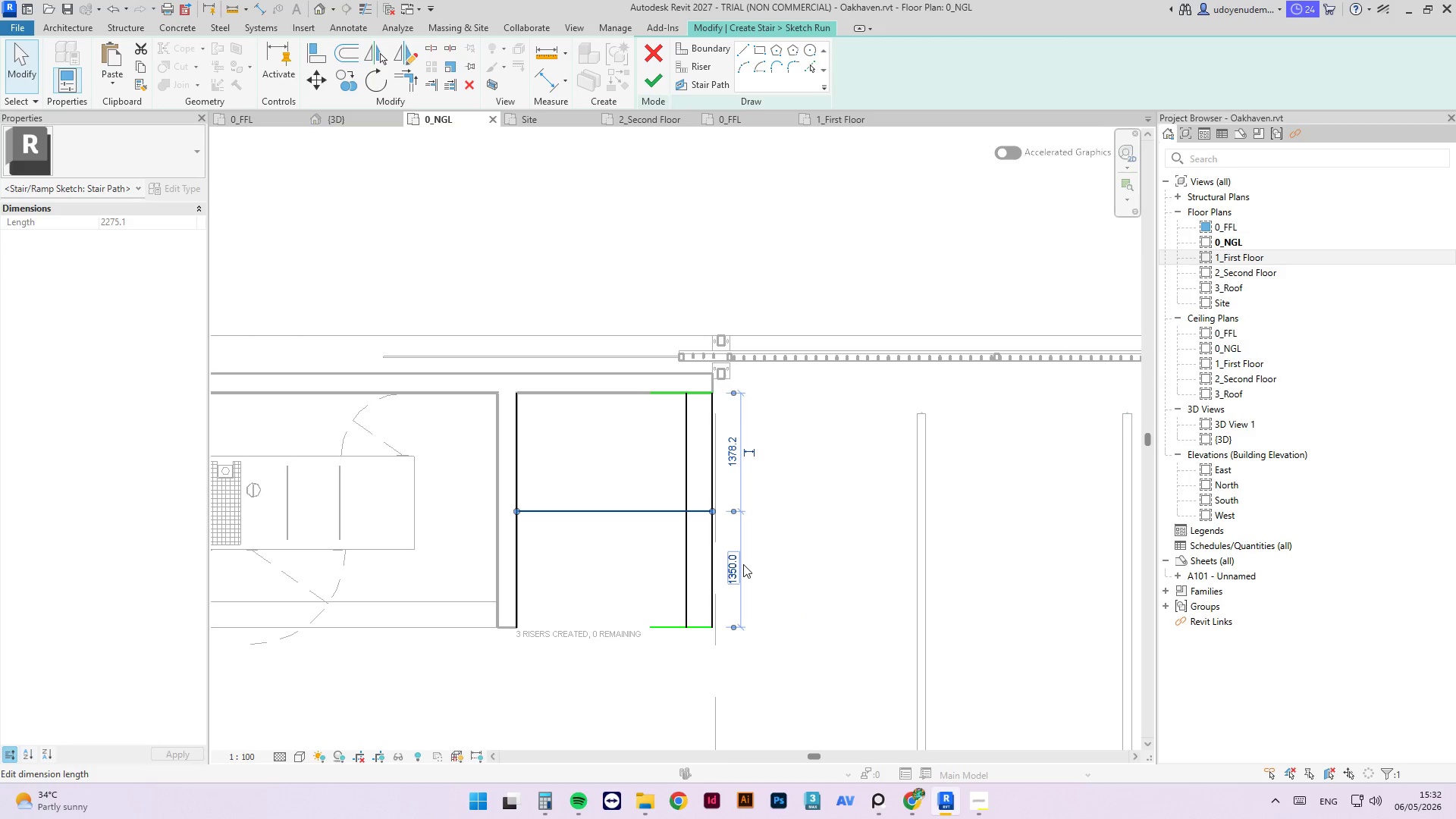 
key(Numpad5)
 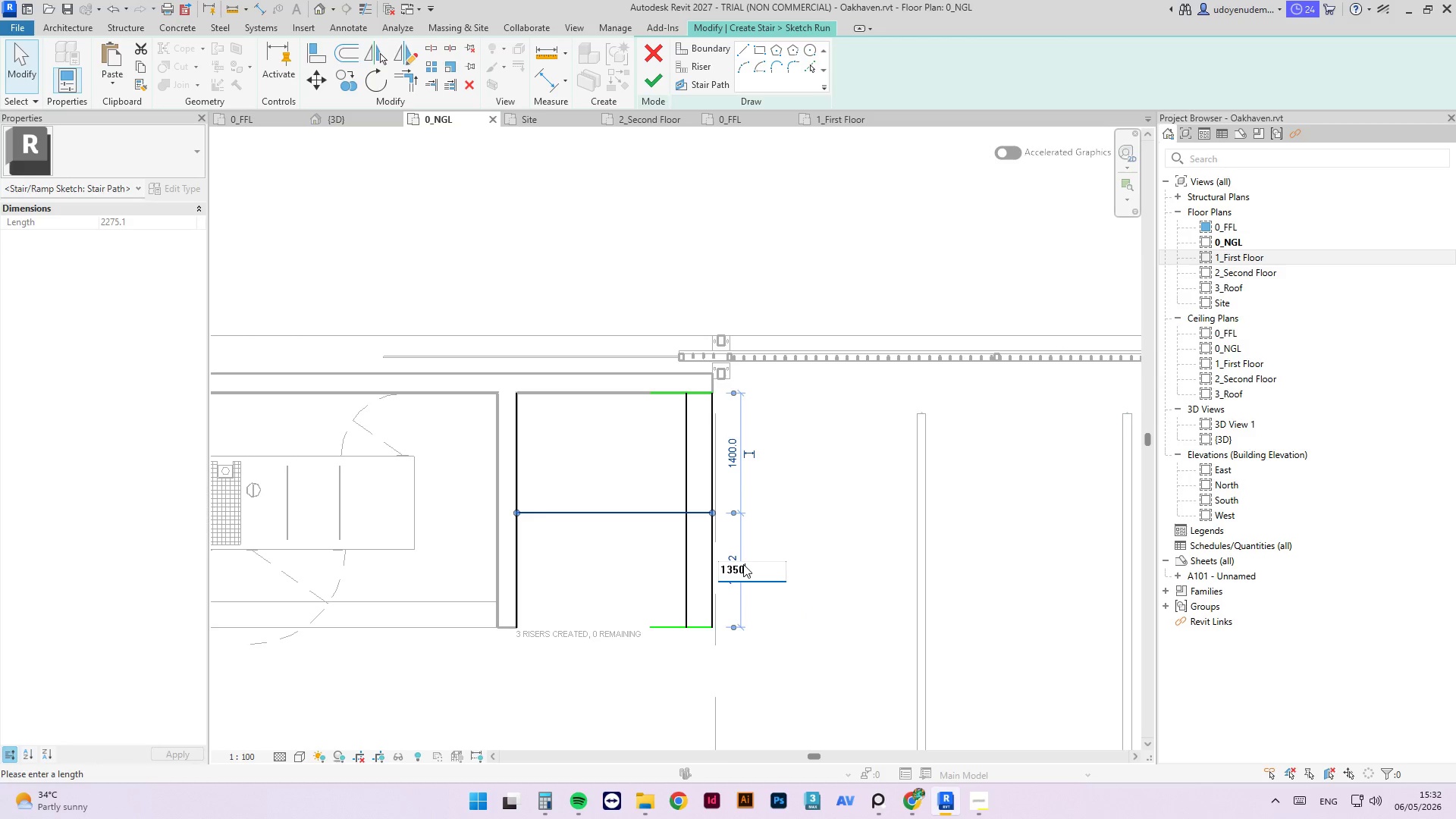 
key(Numpad0)
 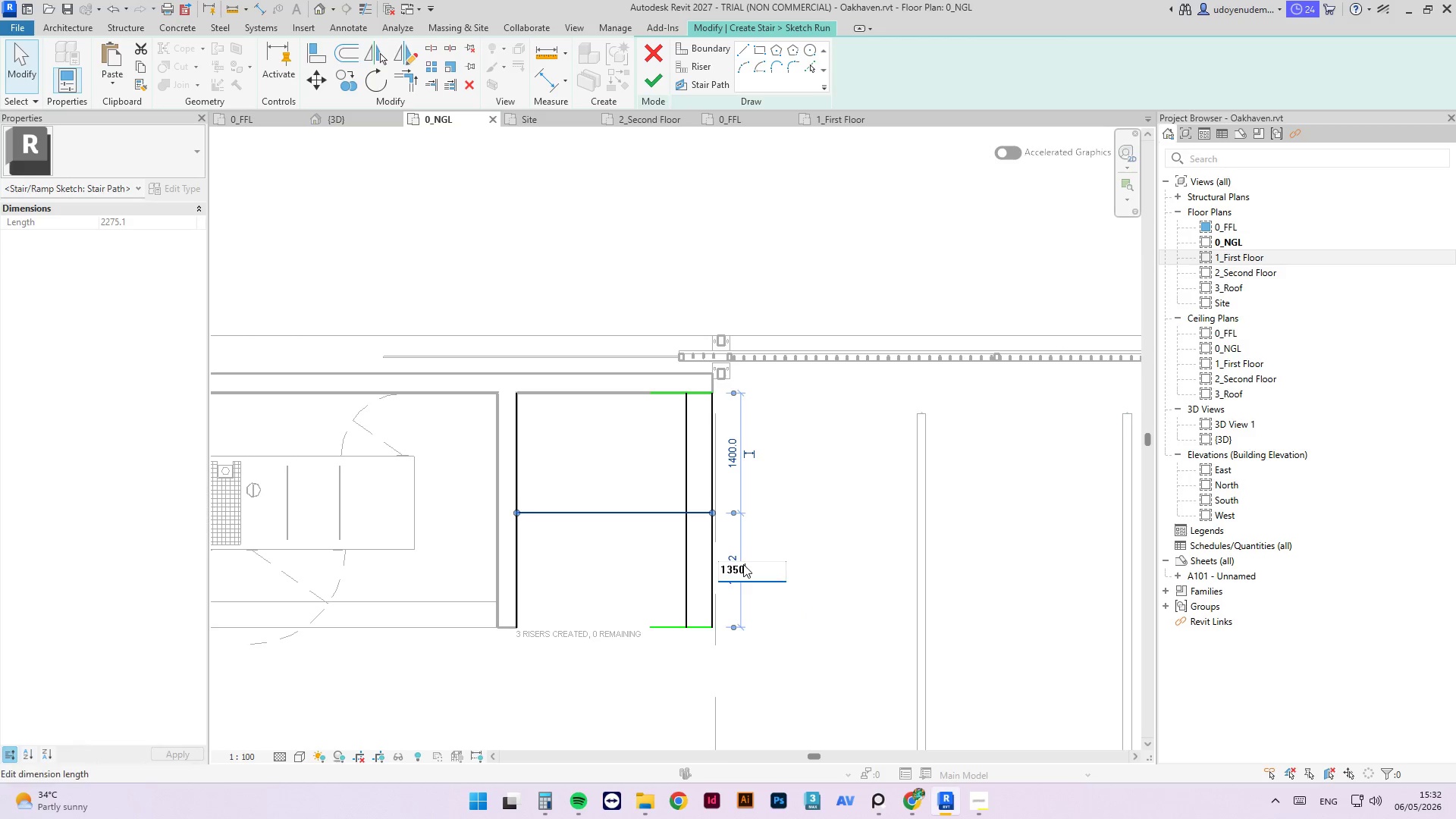 
key(NumpadEnter)
 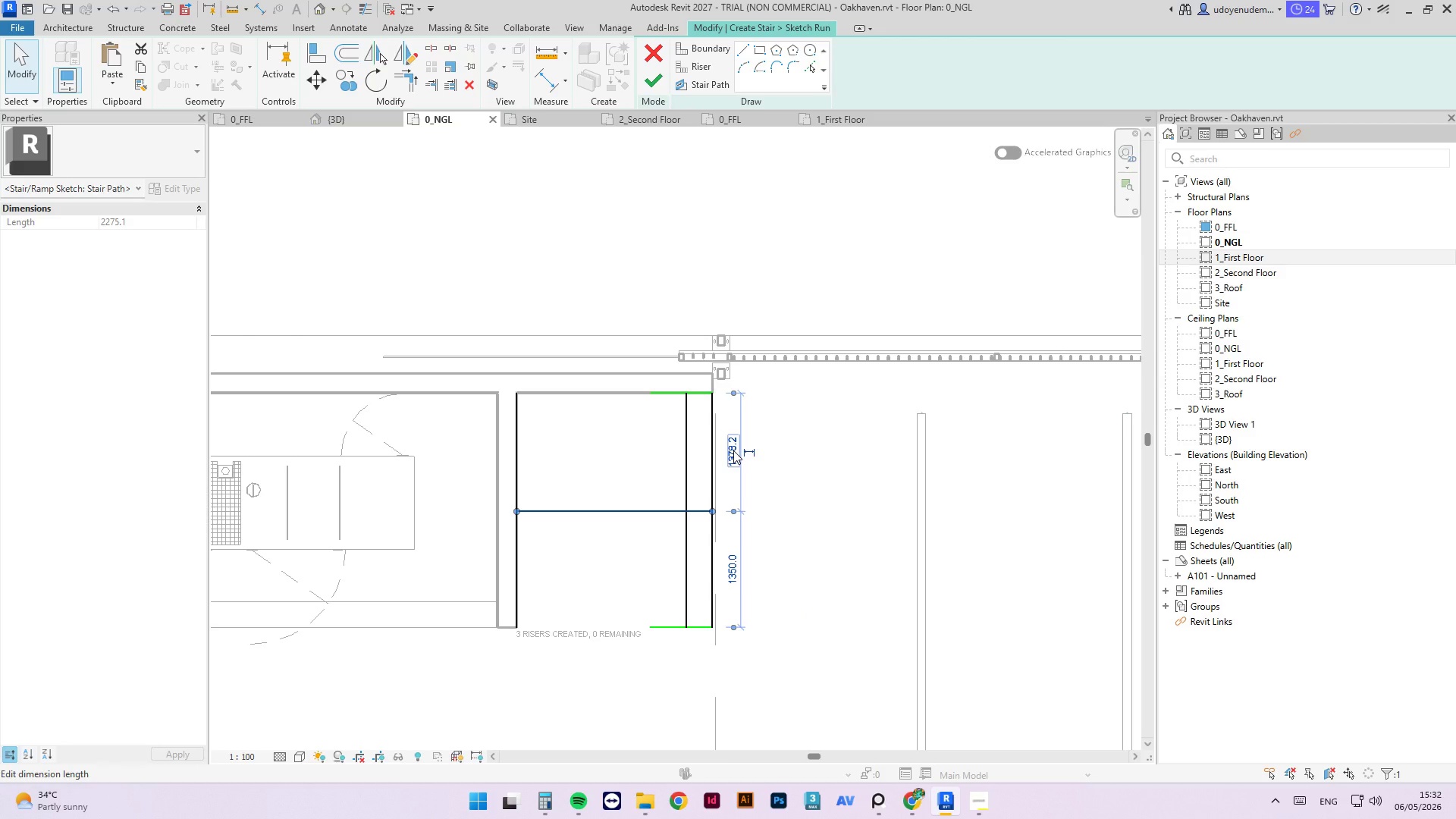 
left_click([733, 450])
 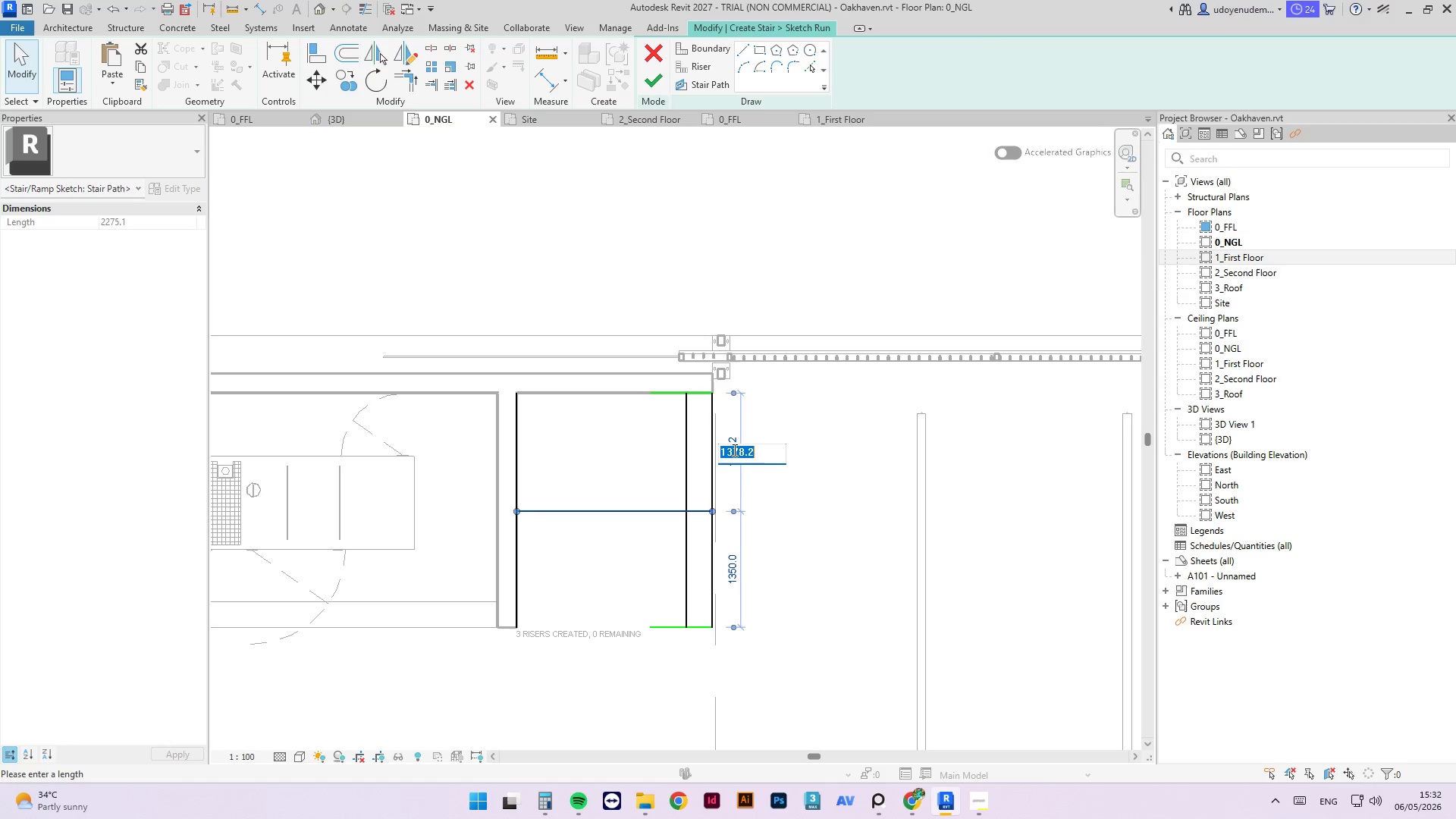 
key(Numpad1)
 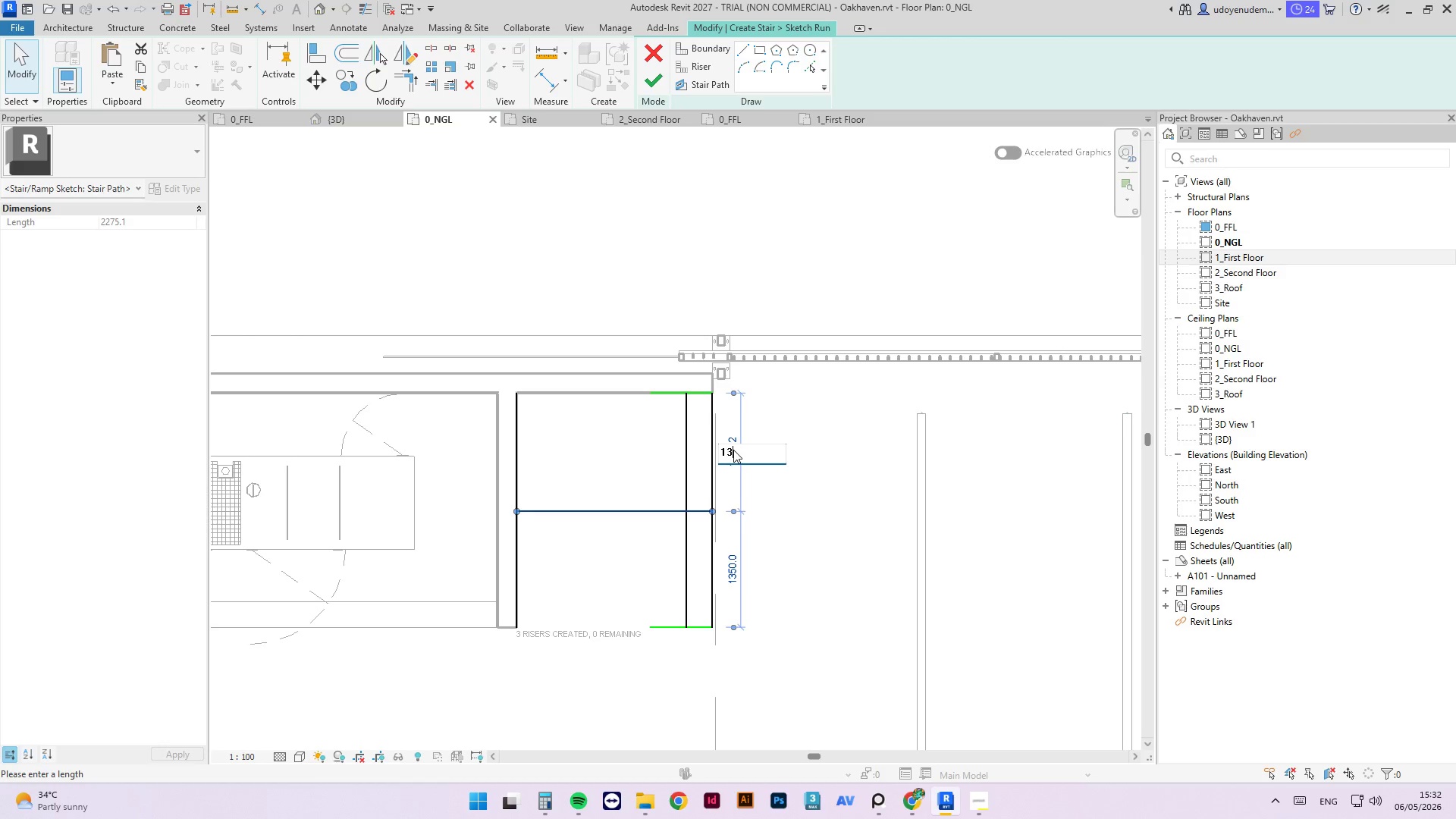 
key(Numpad3)
 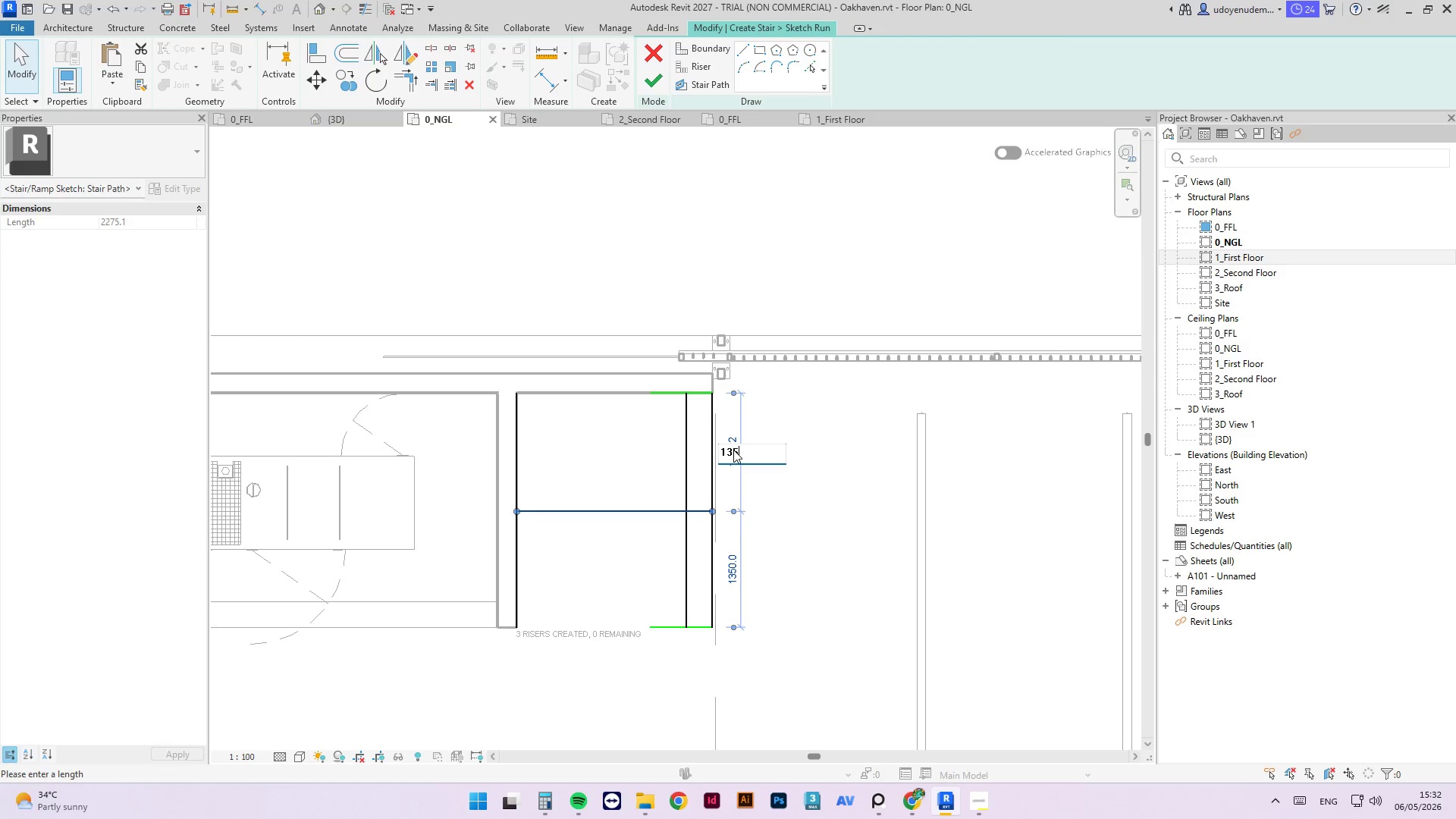 
key(Numpad5)
 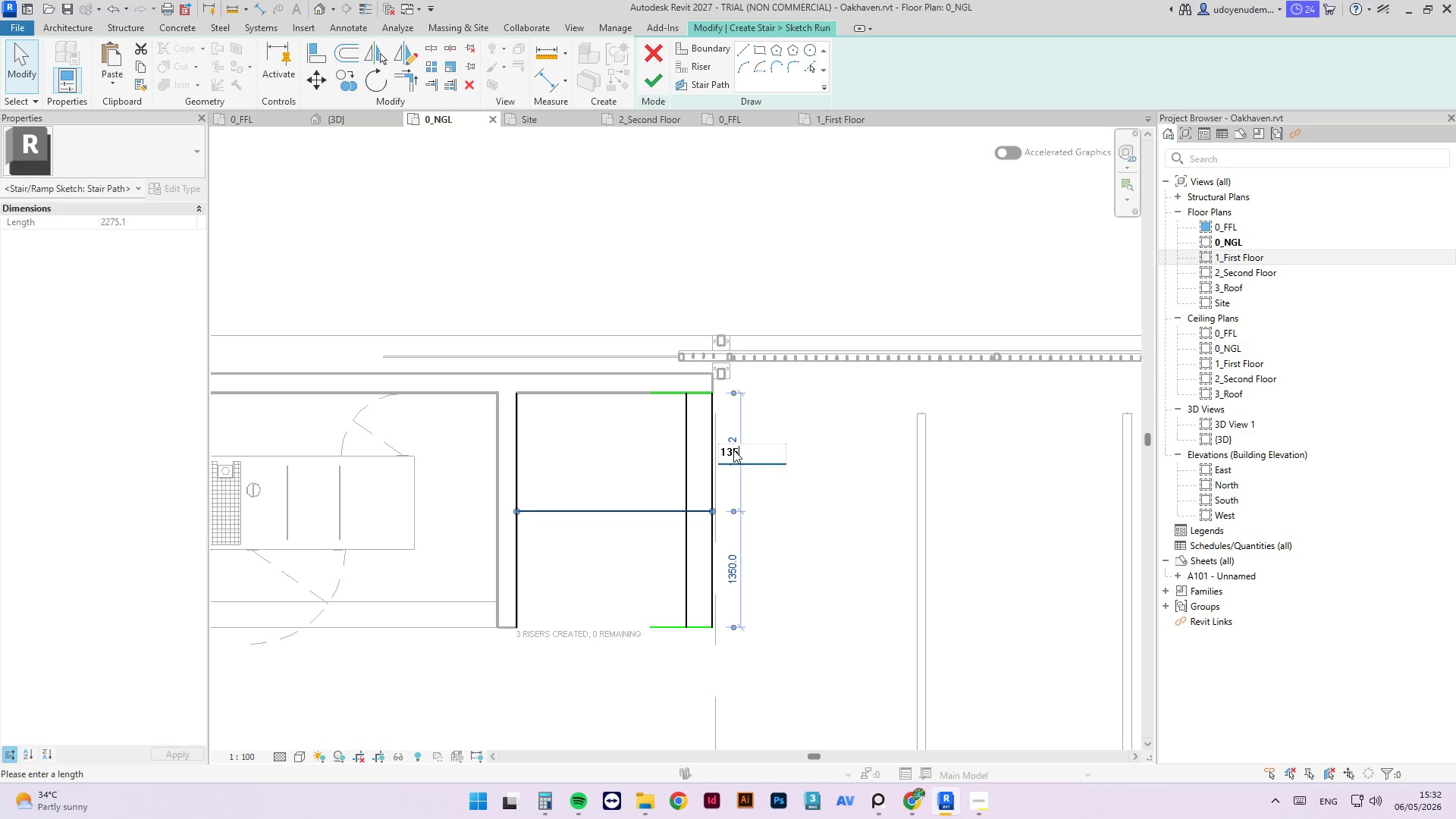 
key(Numpad0)
 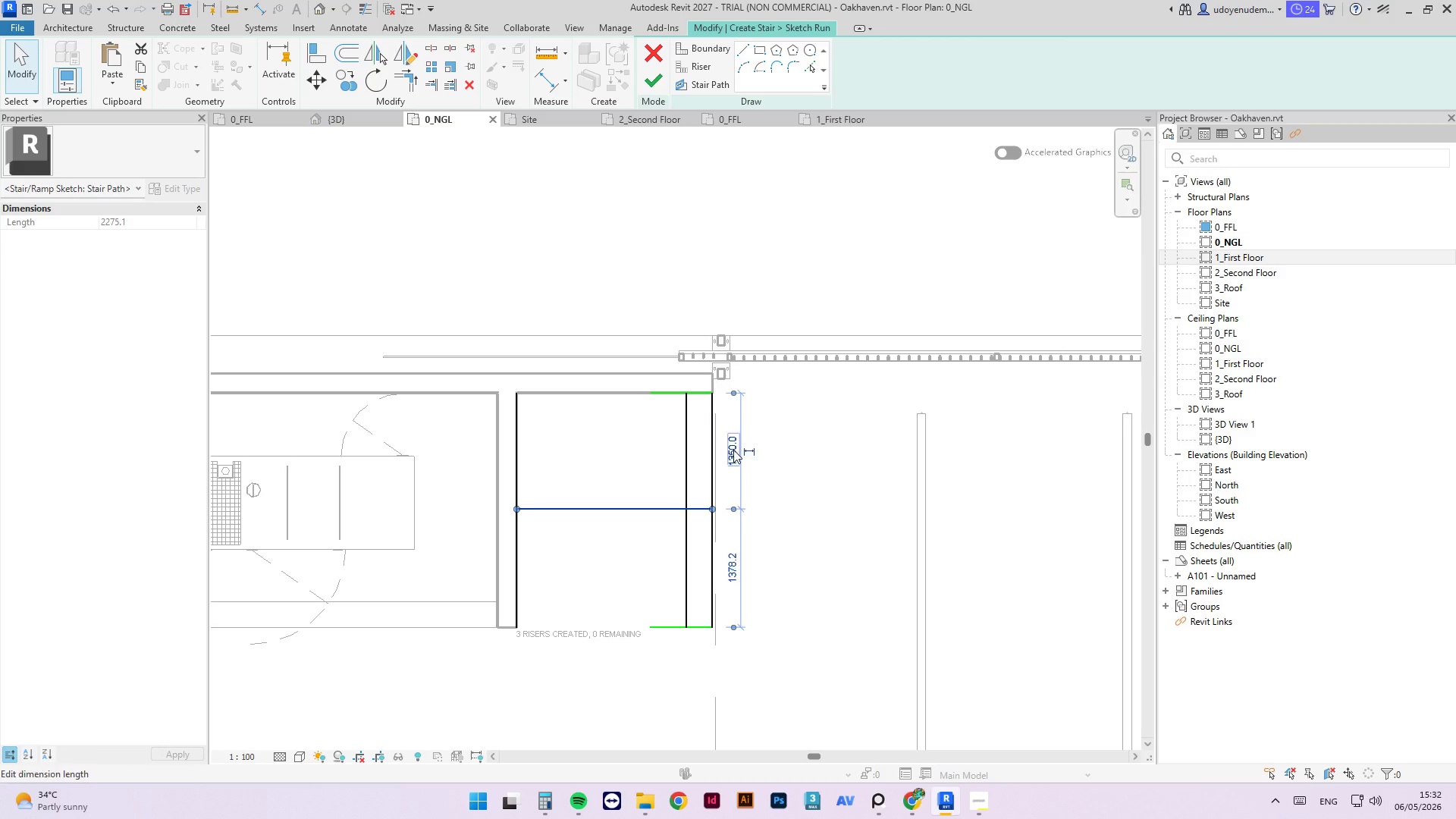 
key(NumpadEnter)
 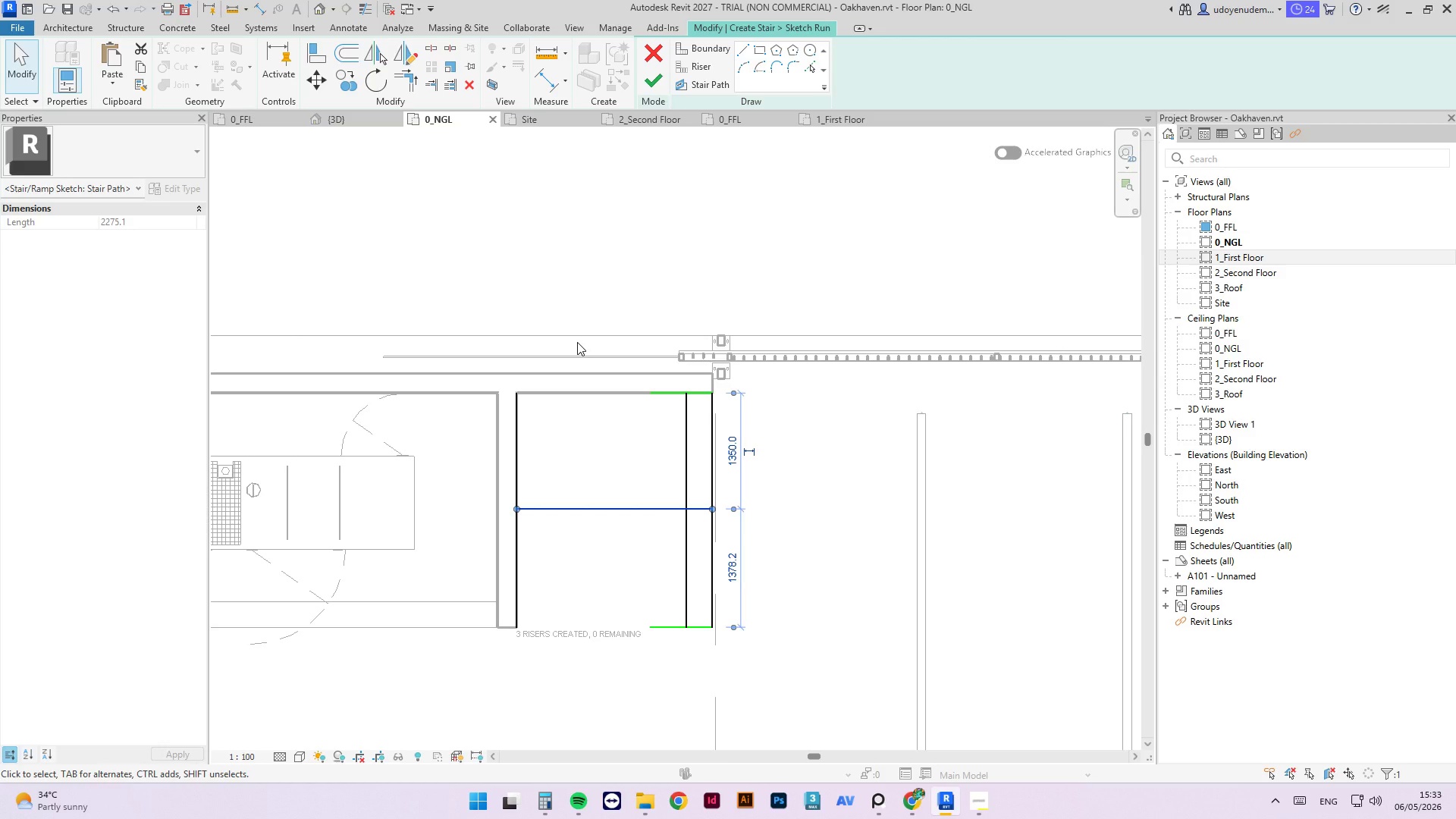 
wait(44.89)
 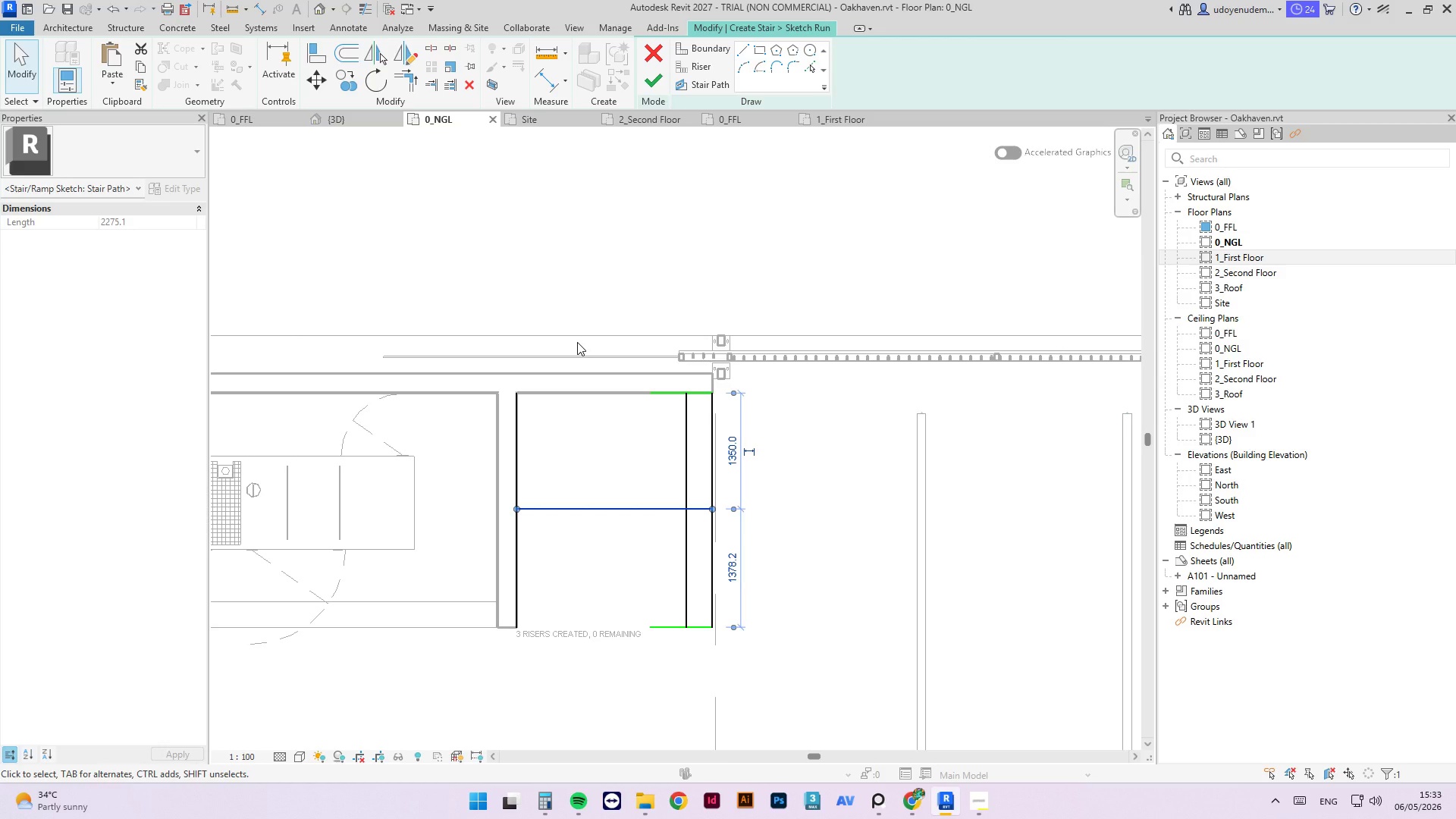 
left_click([642, 79])
 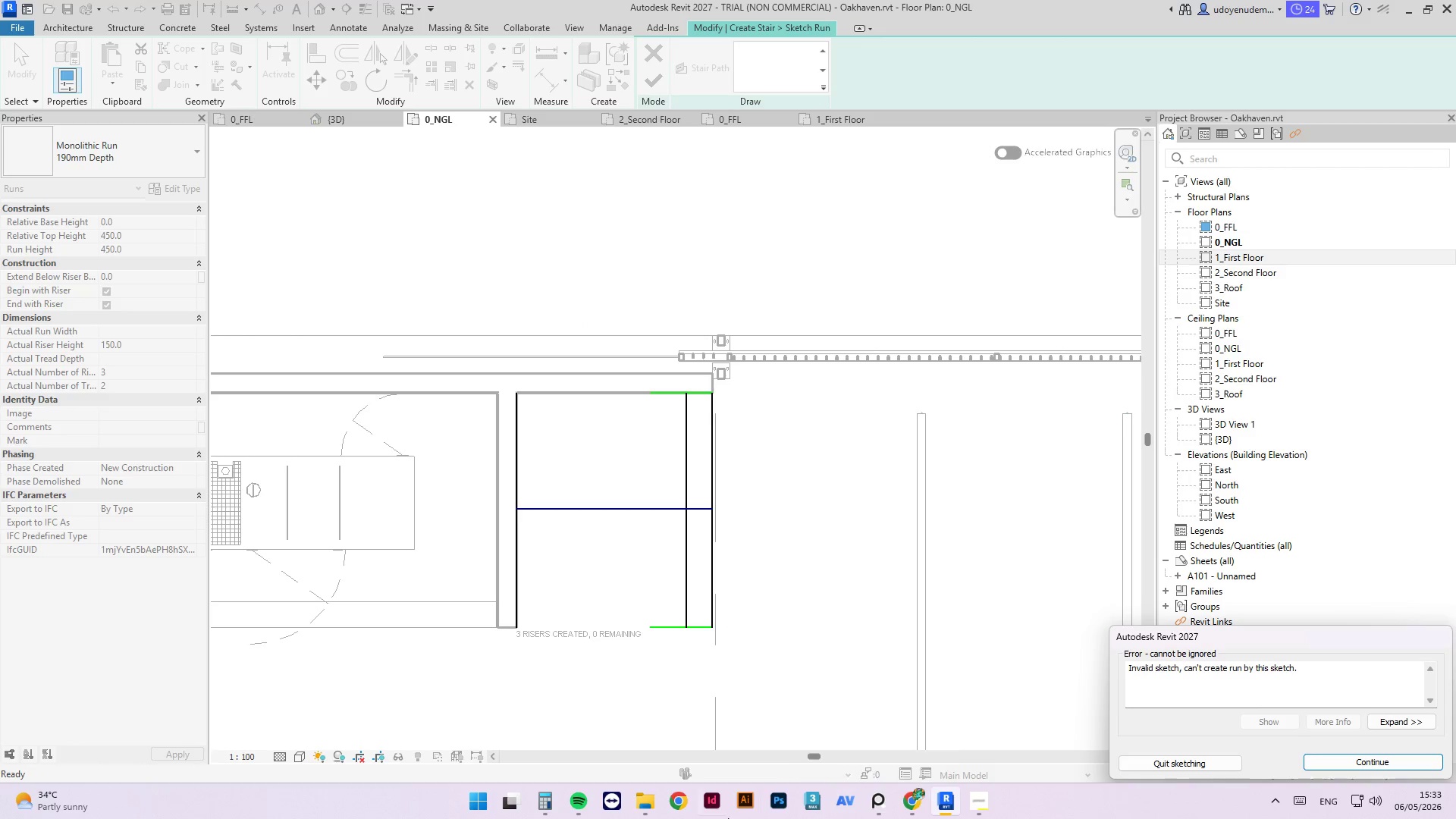 
wait(6.08)
 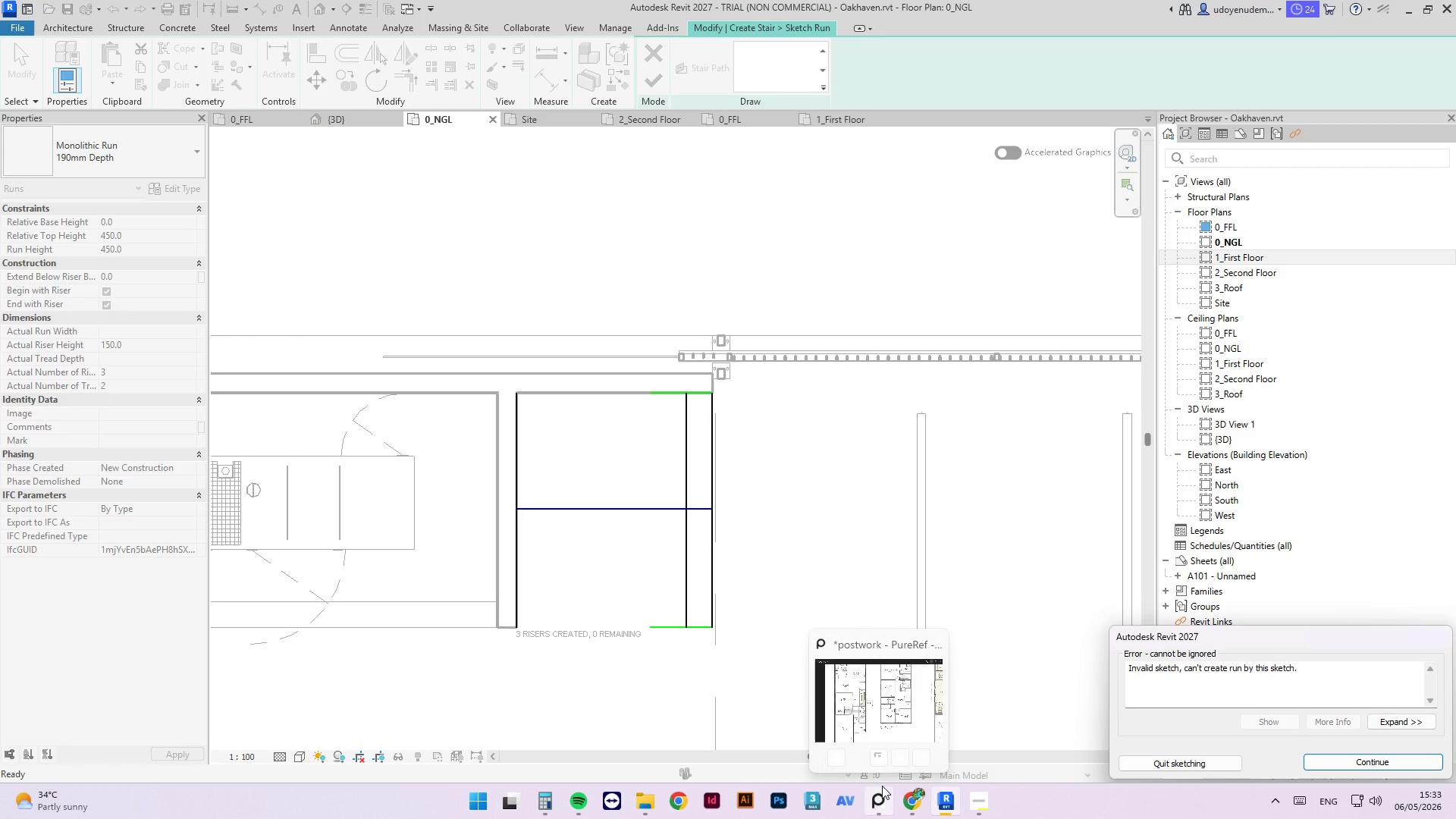 
left_click([1345, 764])
 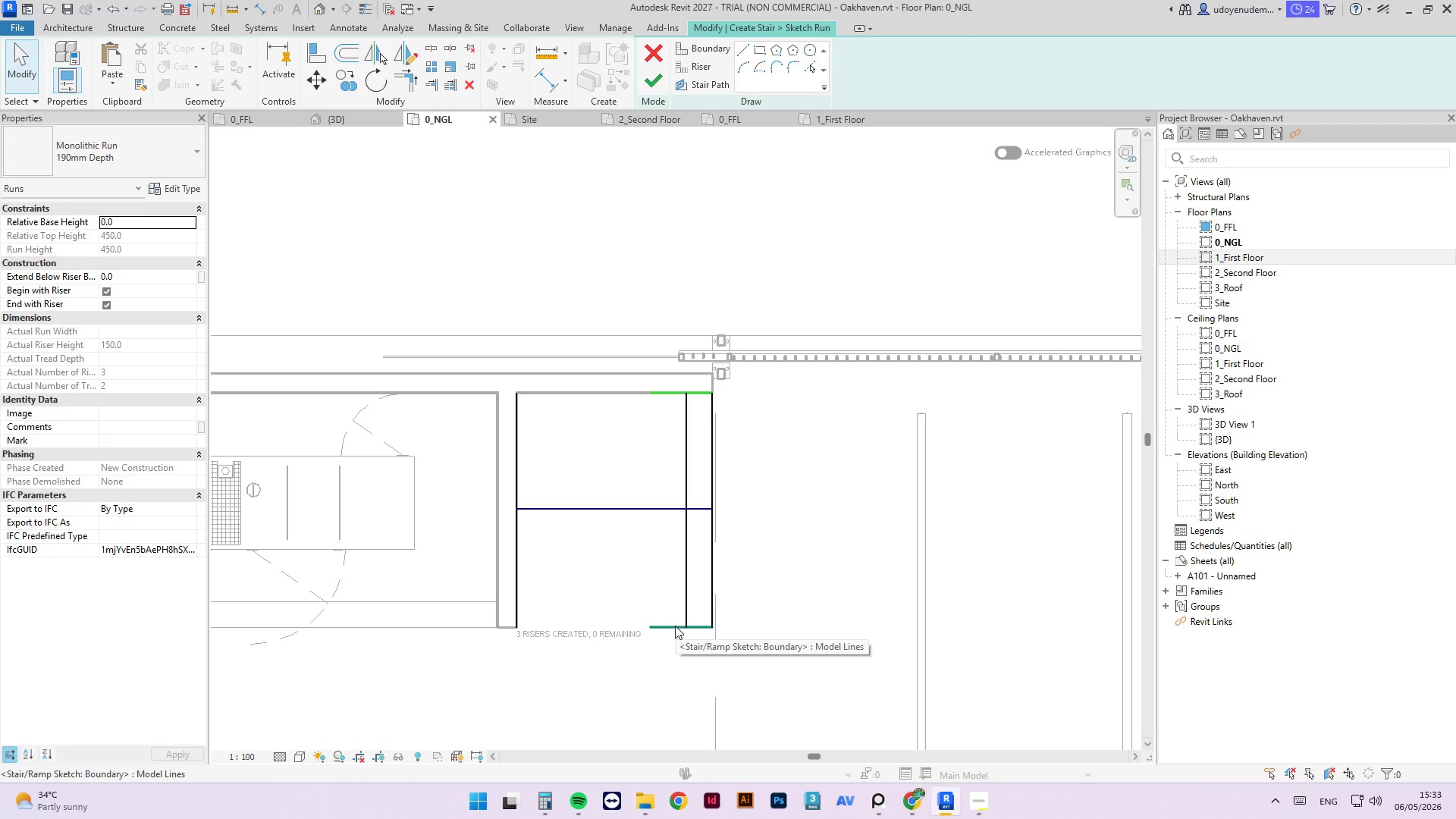 
wait(7.87)
 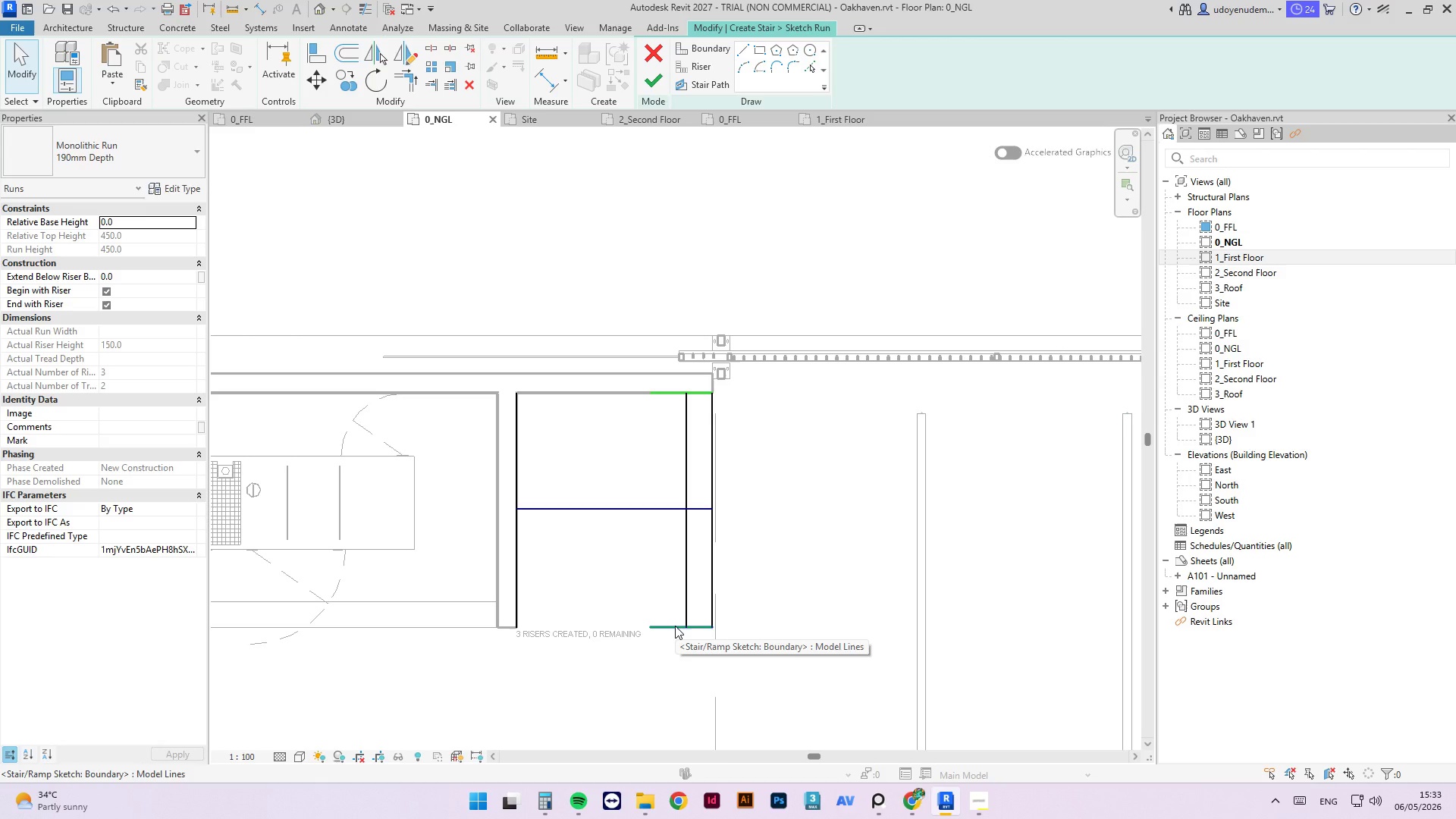 
mouse_move([661, 610])
 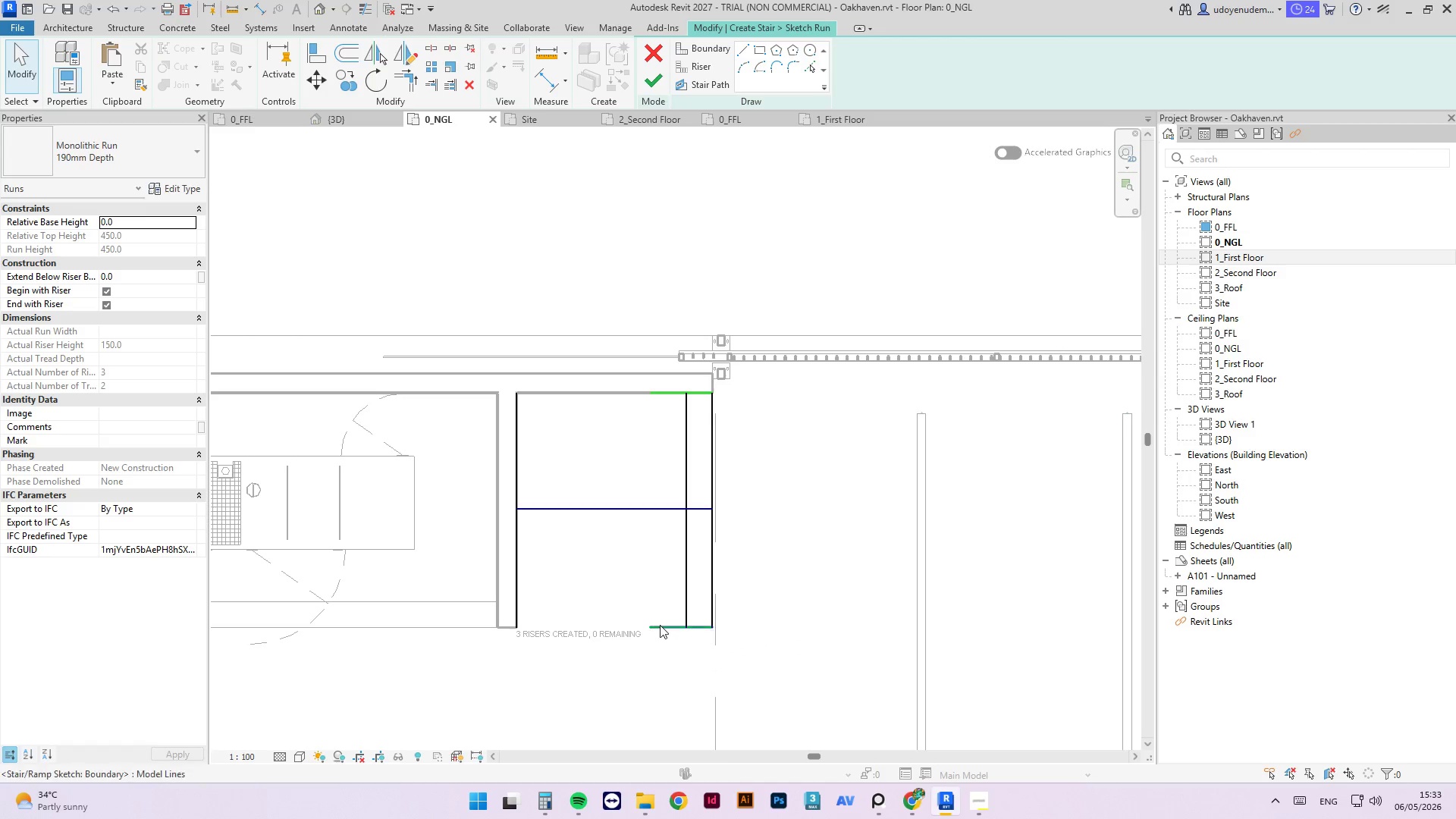 
key(Escape)
 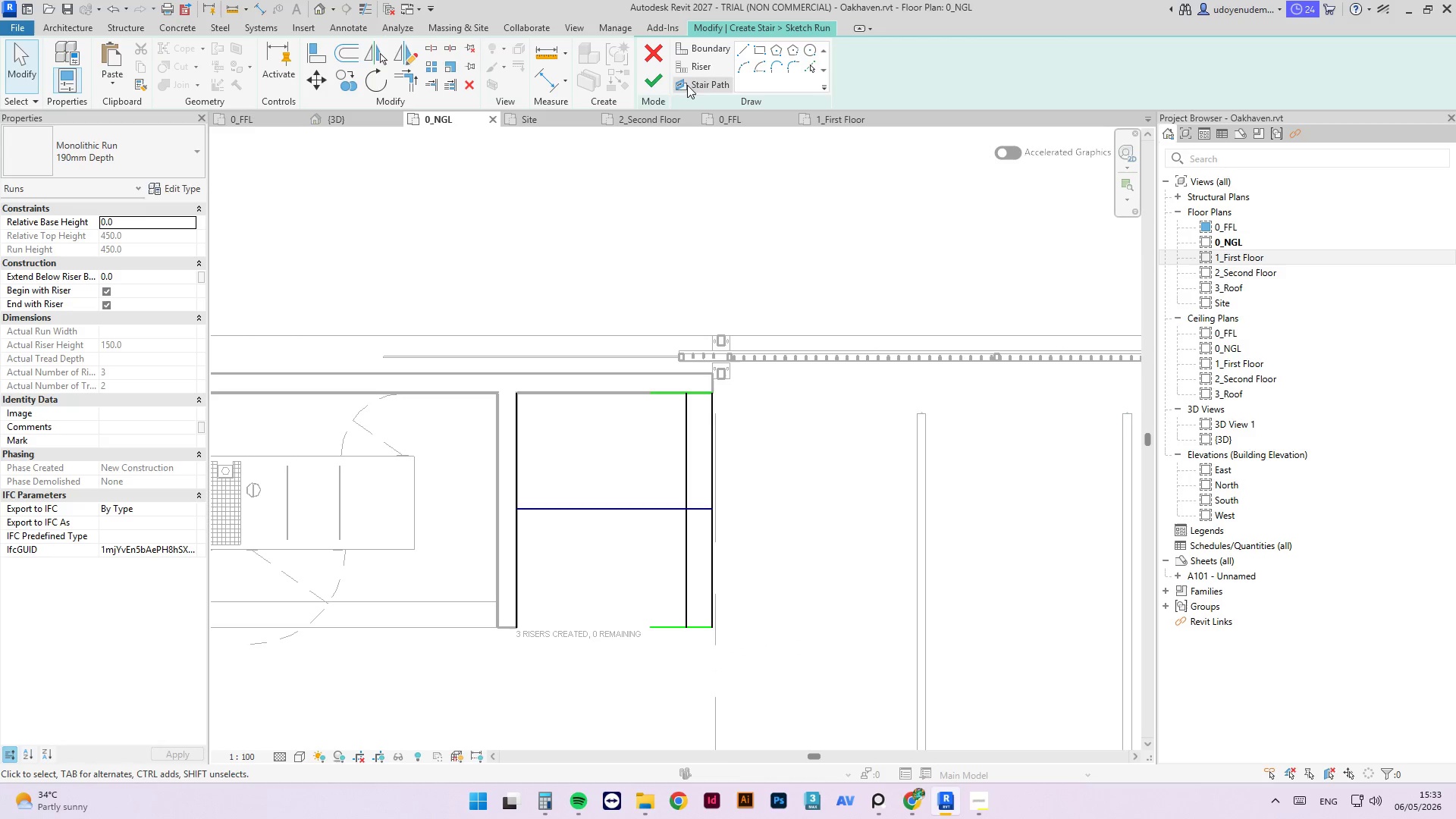 
left_click([661, 80])
 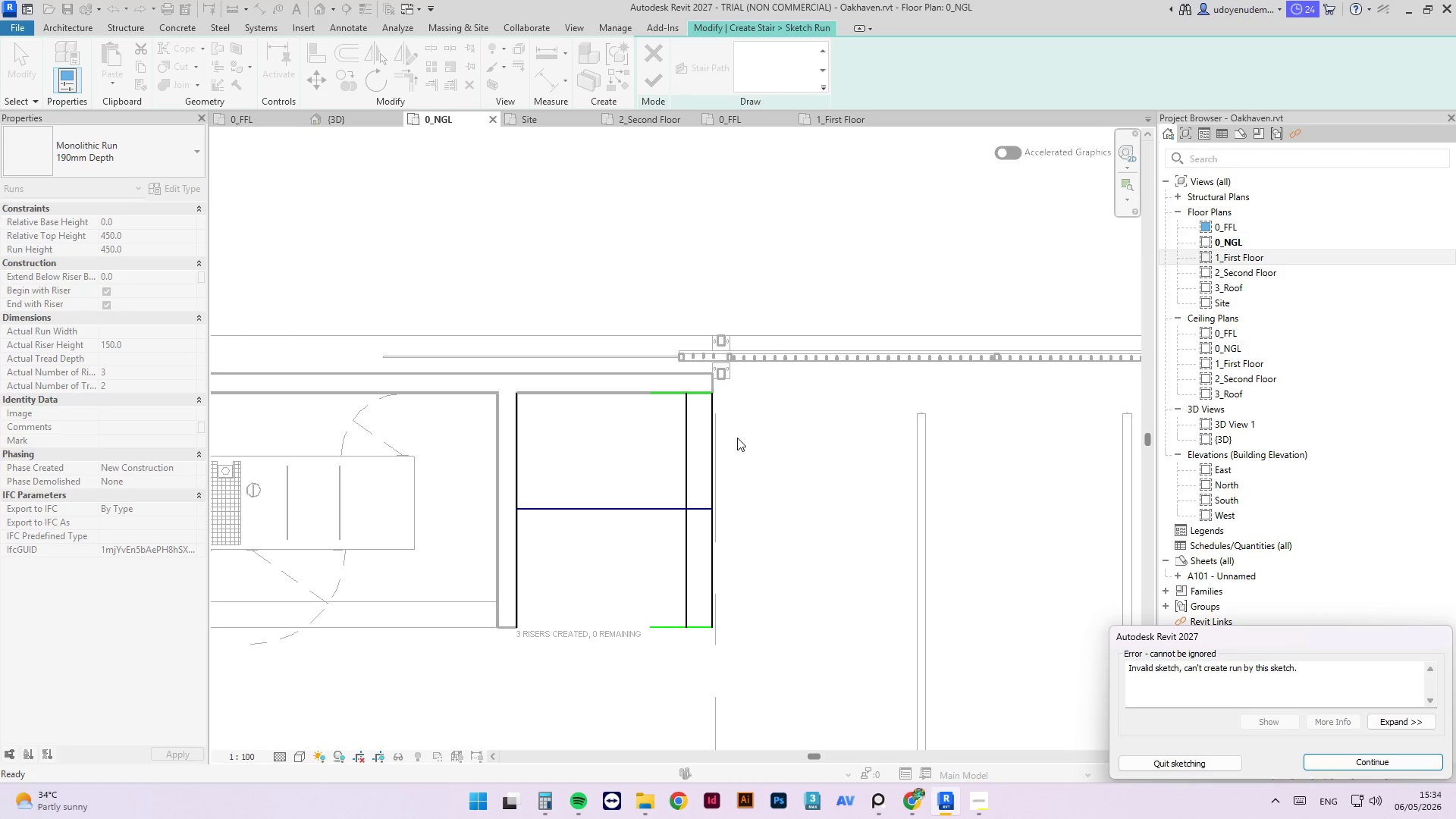 
wait(17.69)
 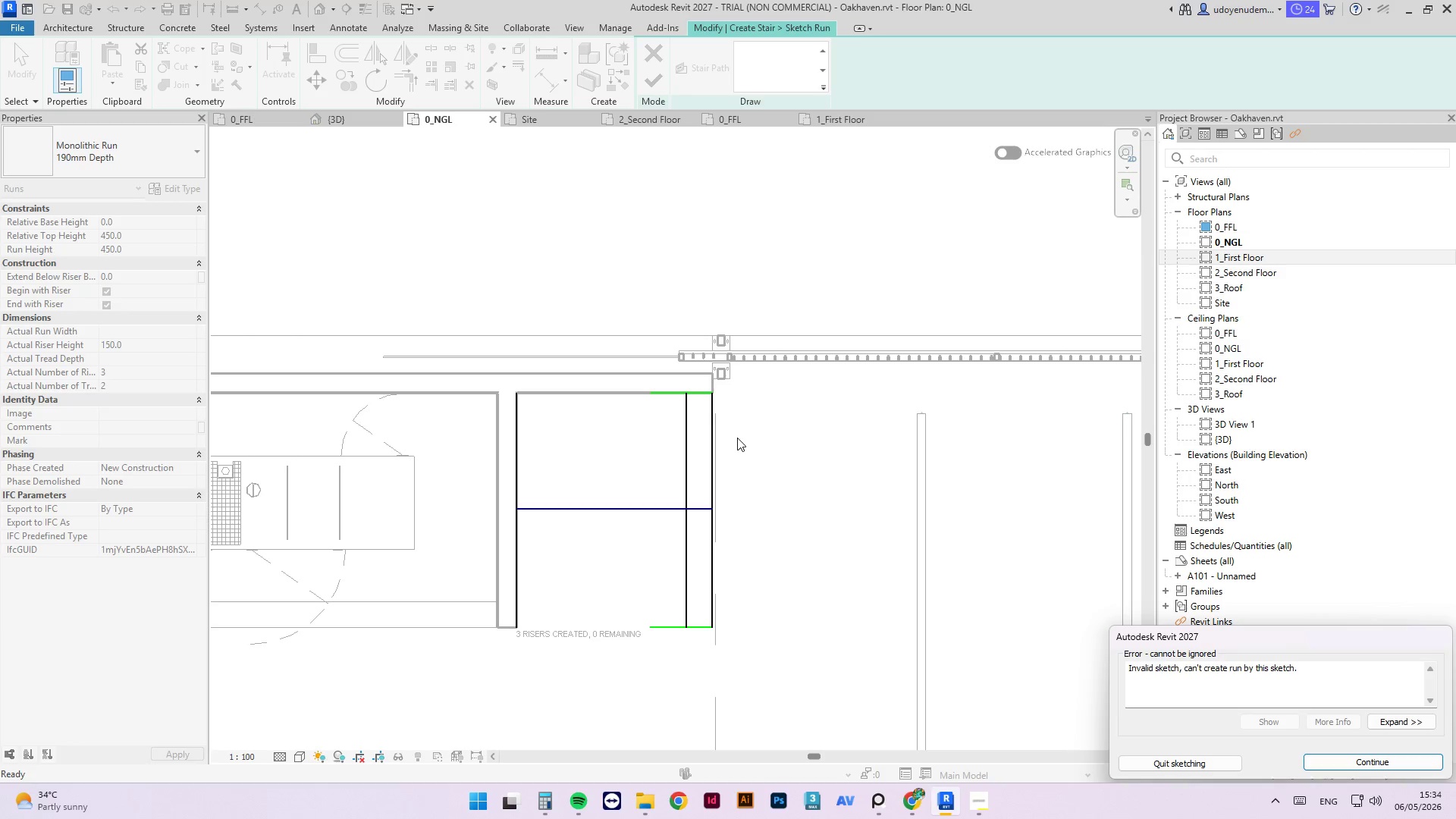 
left_click([1379, 765])
 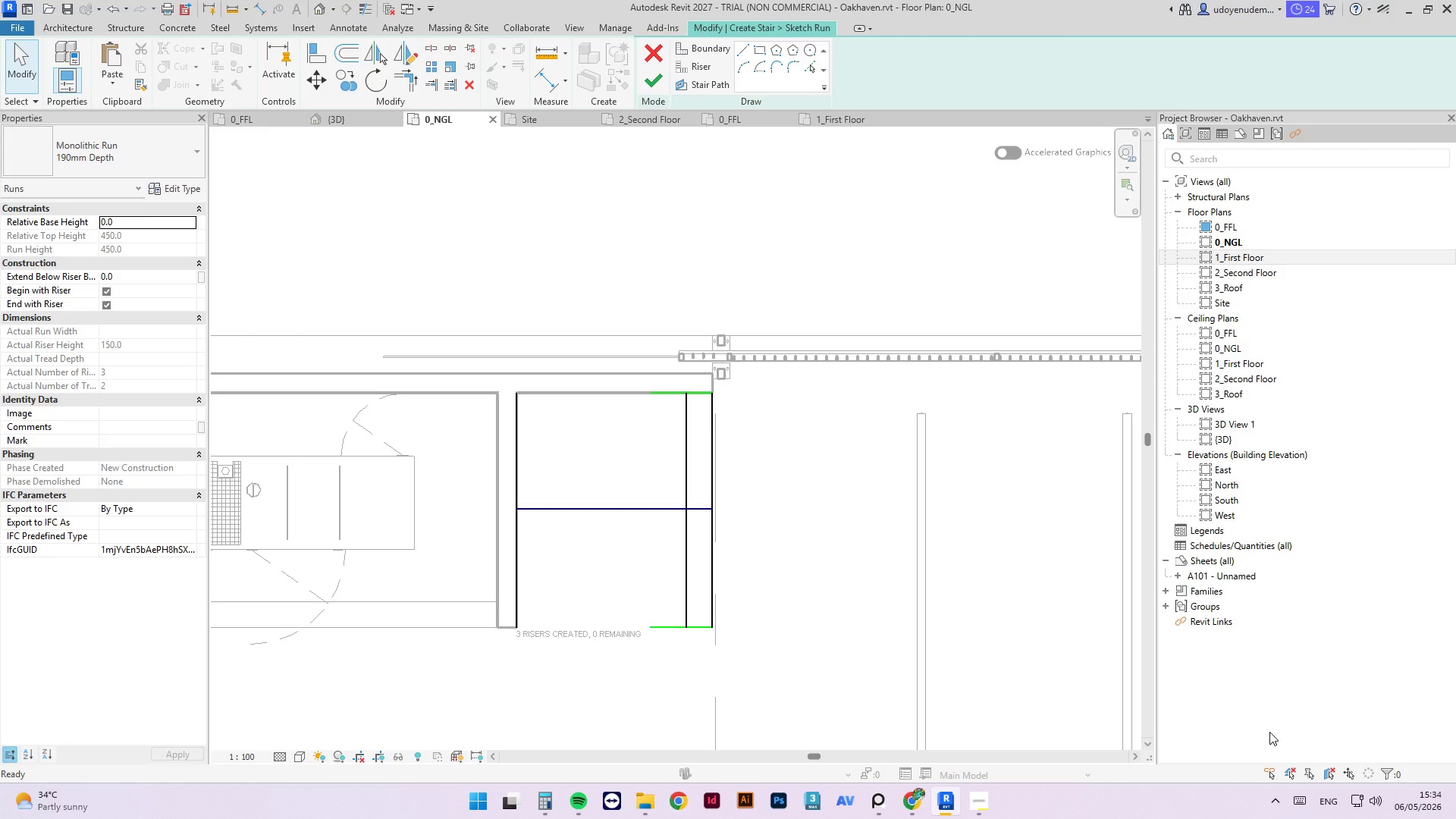 
wait(12.44)
 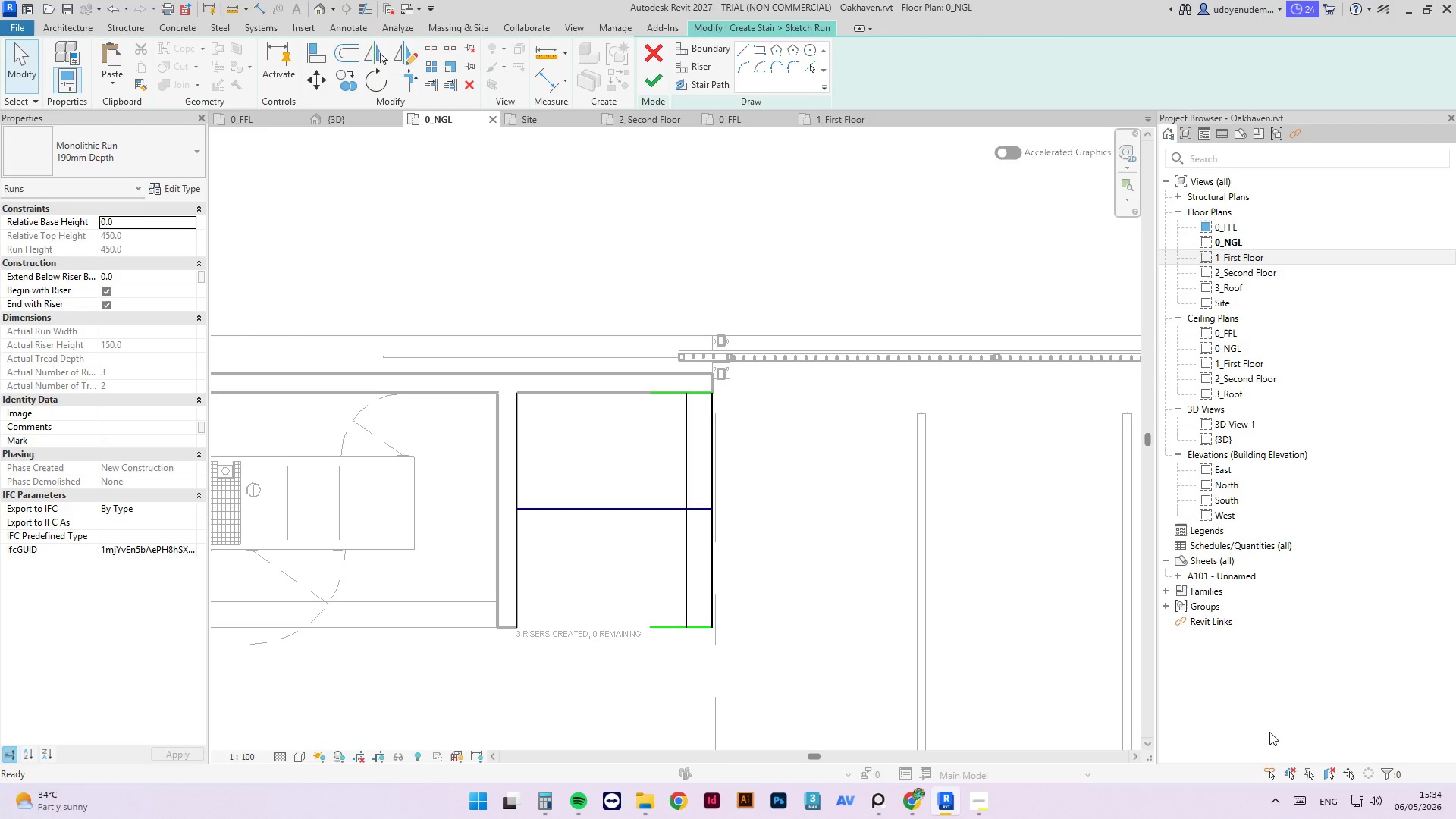 
left_click_drag(start_coordinate=[668, 84], to_coordinate=[664, 83])
 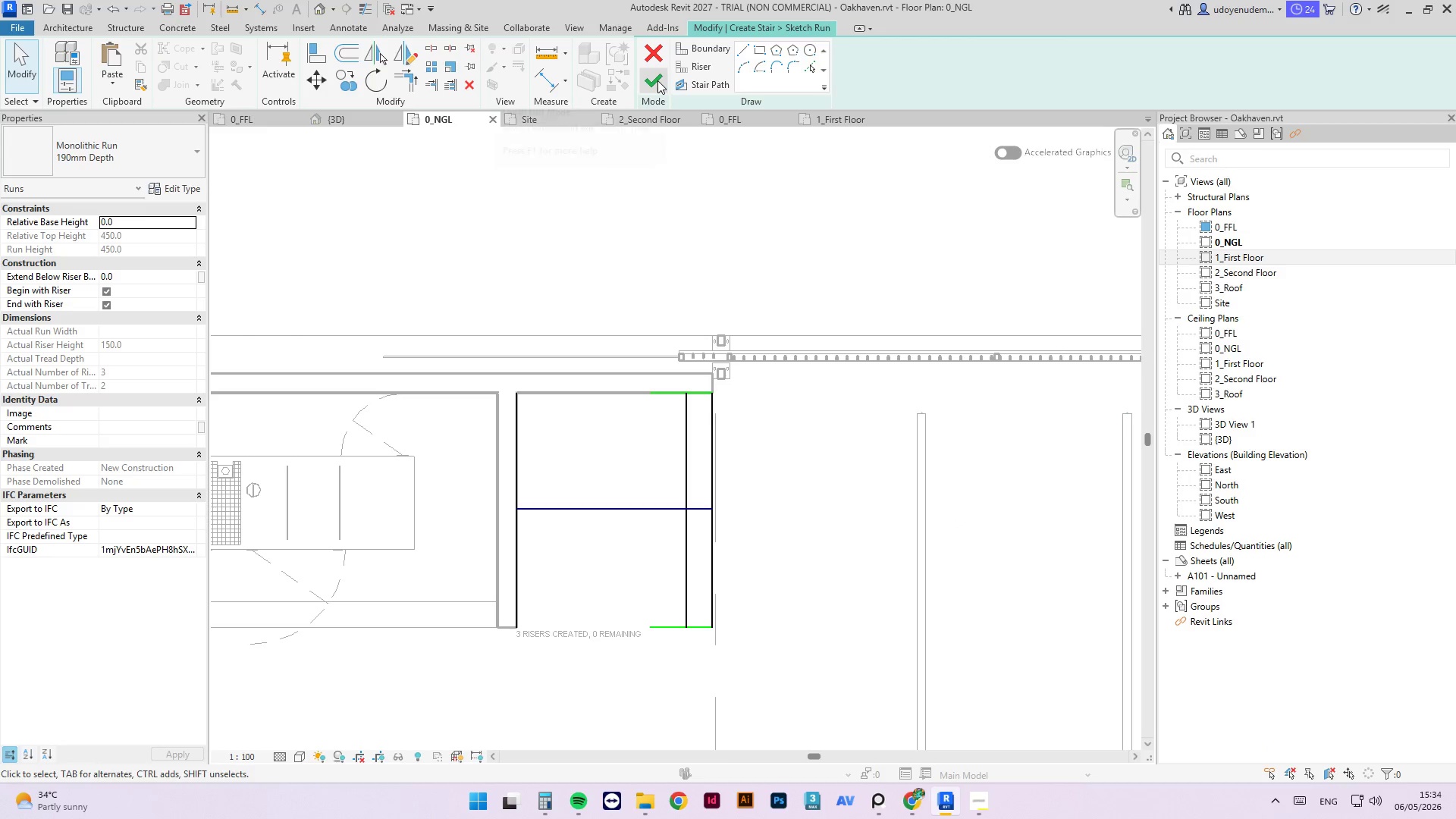 
double_click([657, 80])
 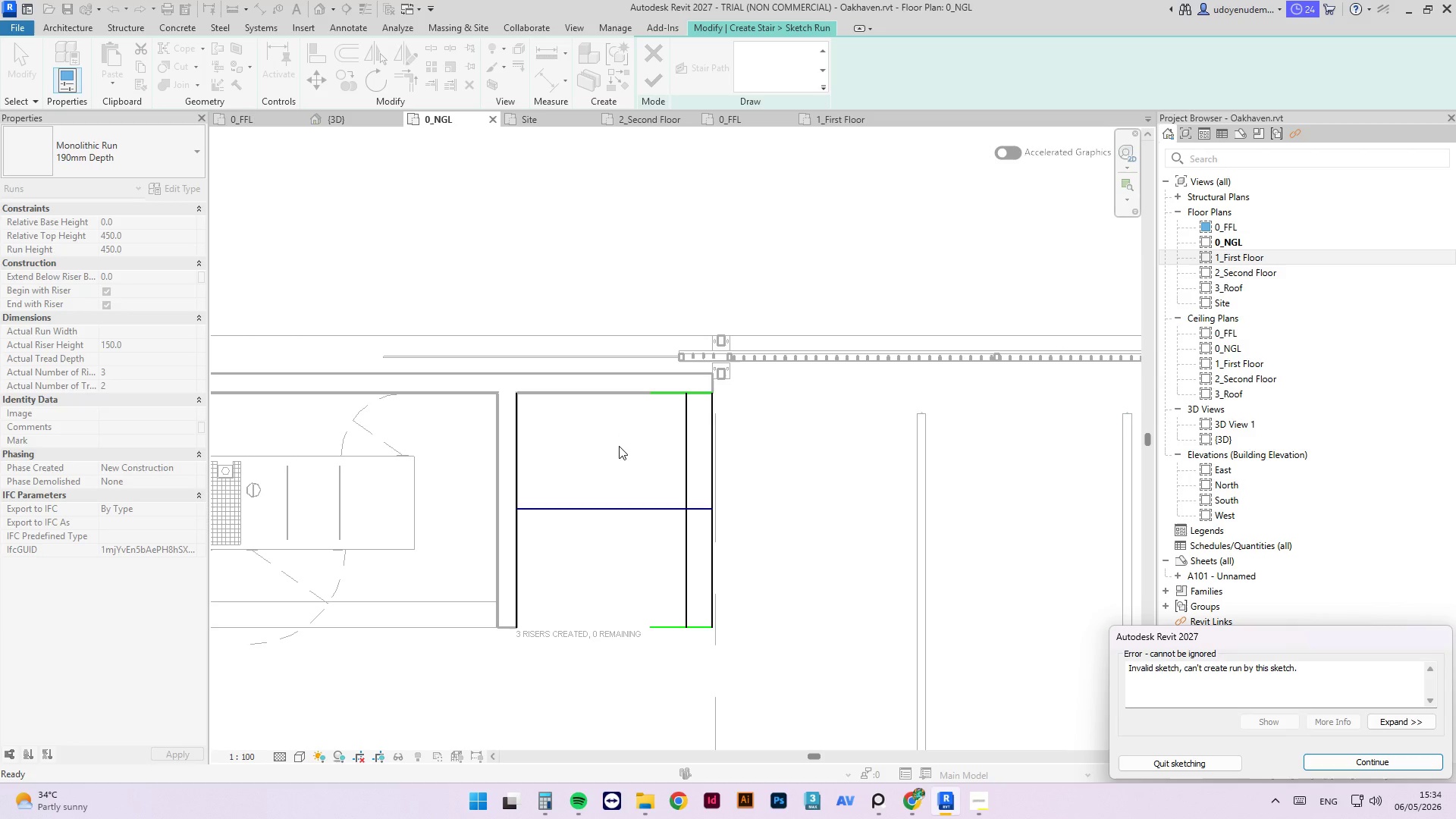 
wait(12.31)
 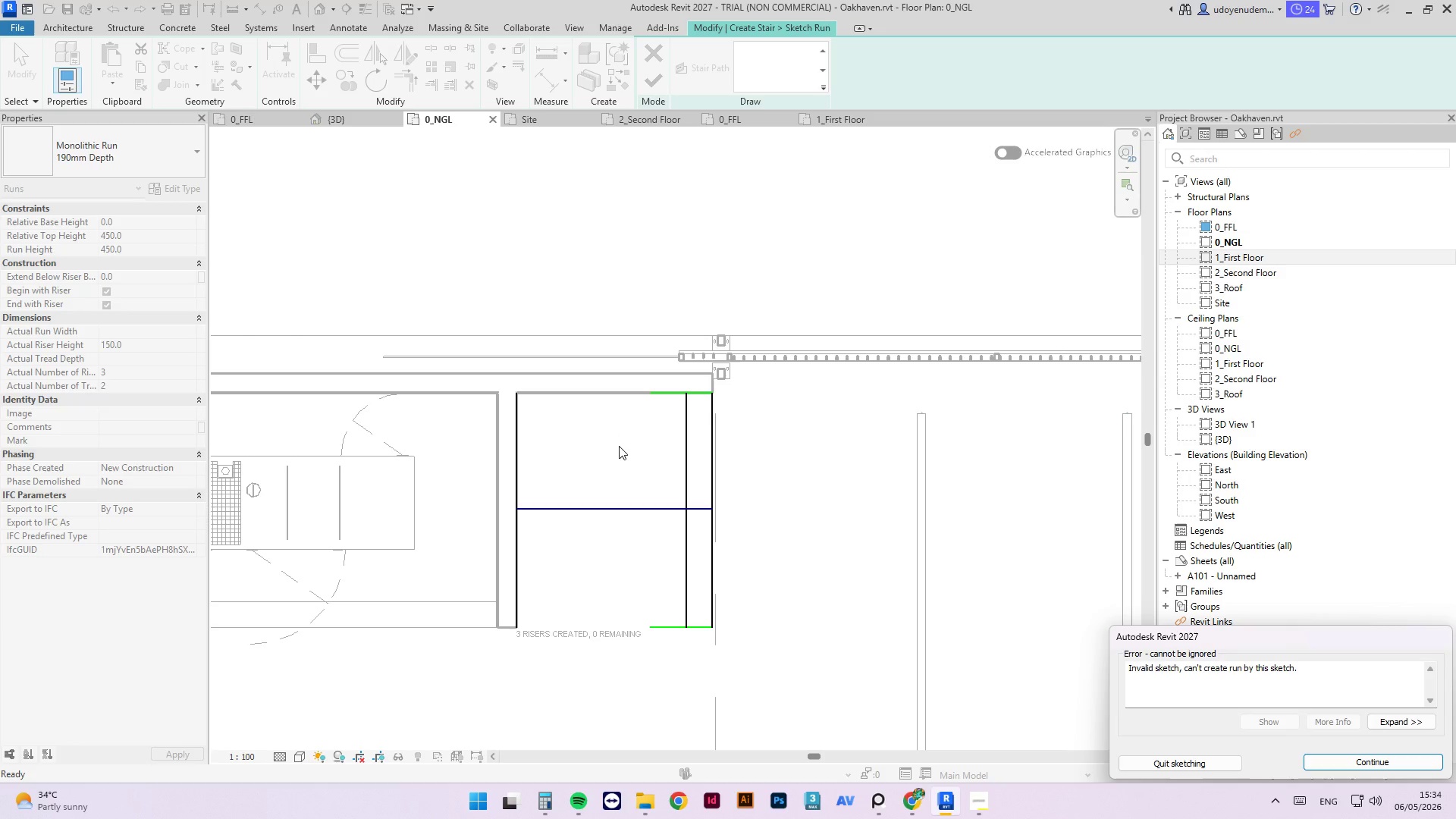 
double_click([1320, 770])
 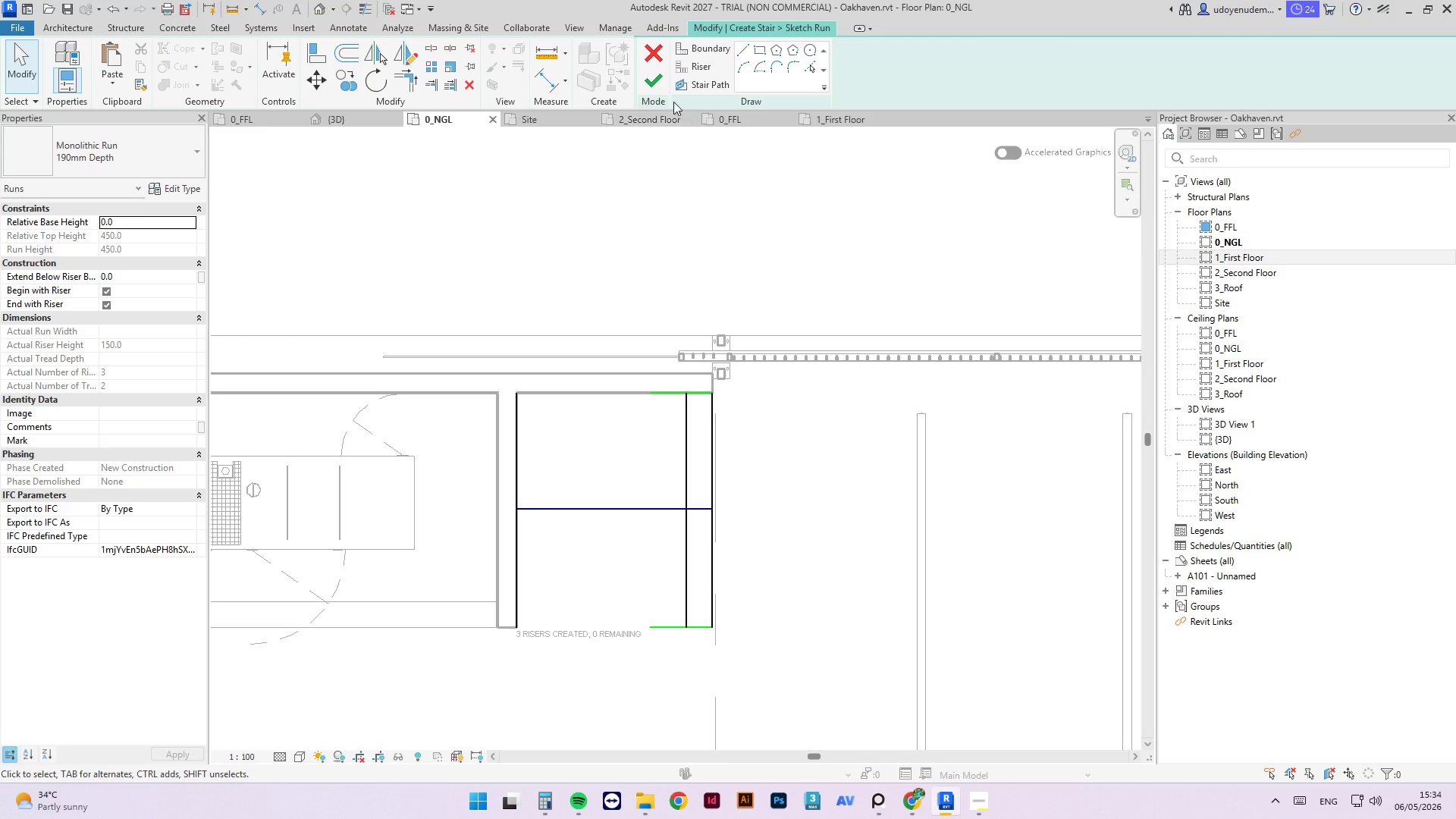 
left_click([659, 89])
 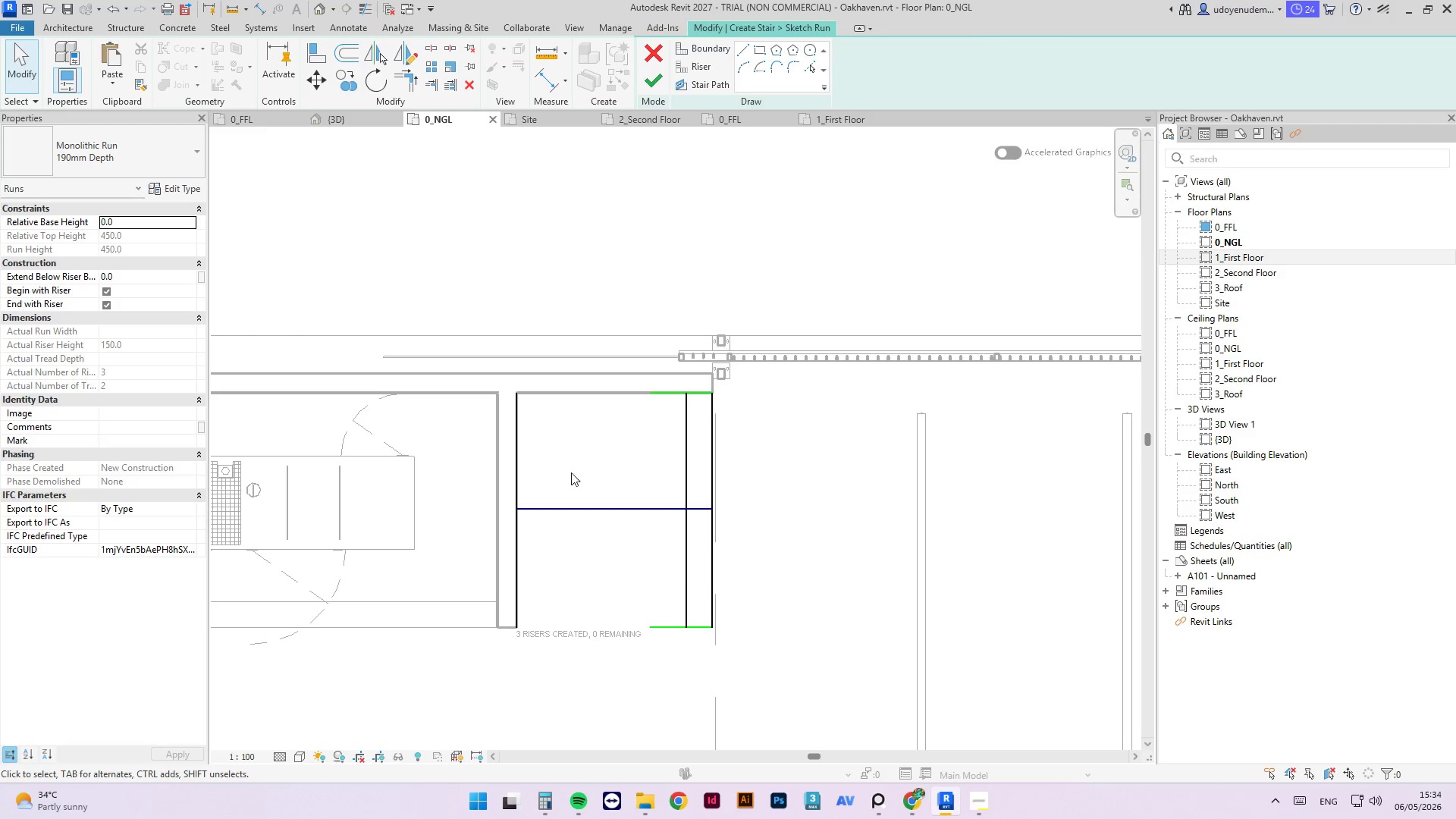 
left_click([651, 70])
 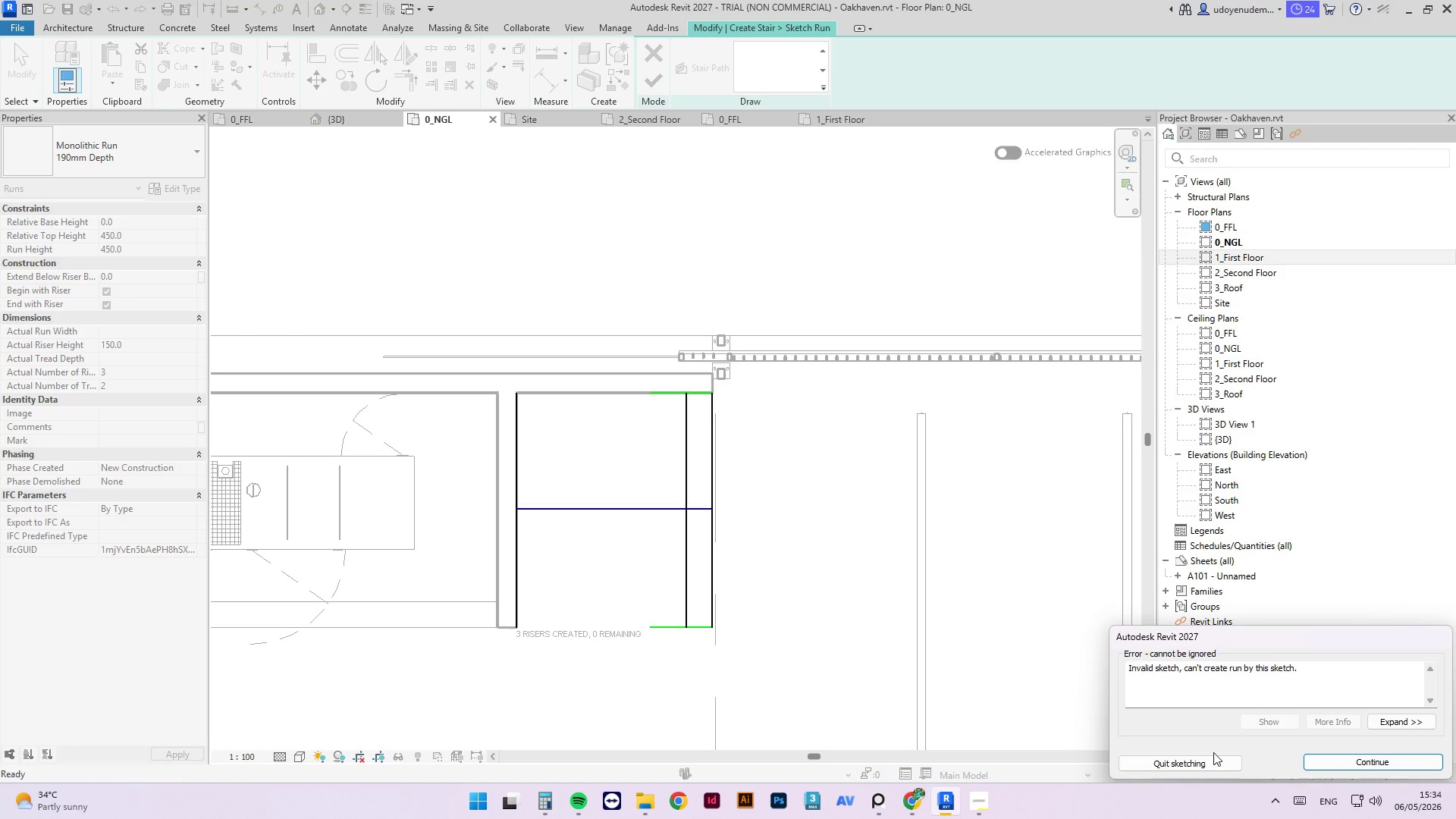 
left_click([1357, 755])
 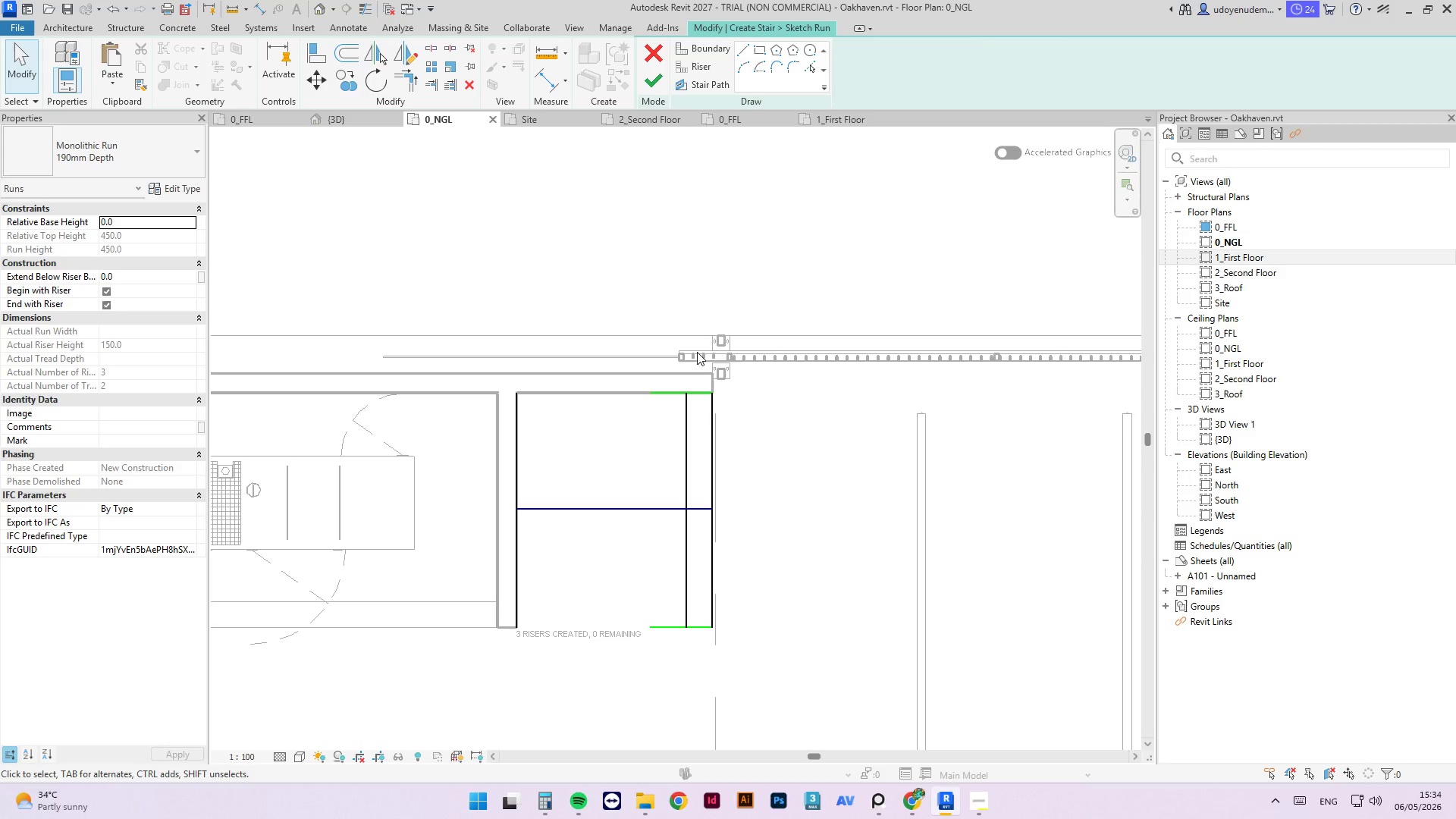 
wait(15.52)
 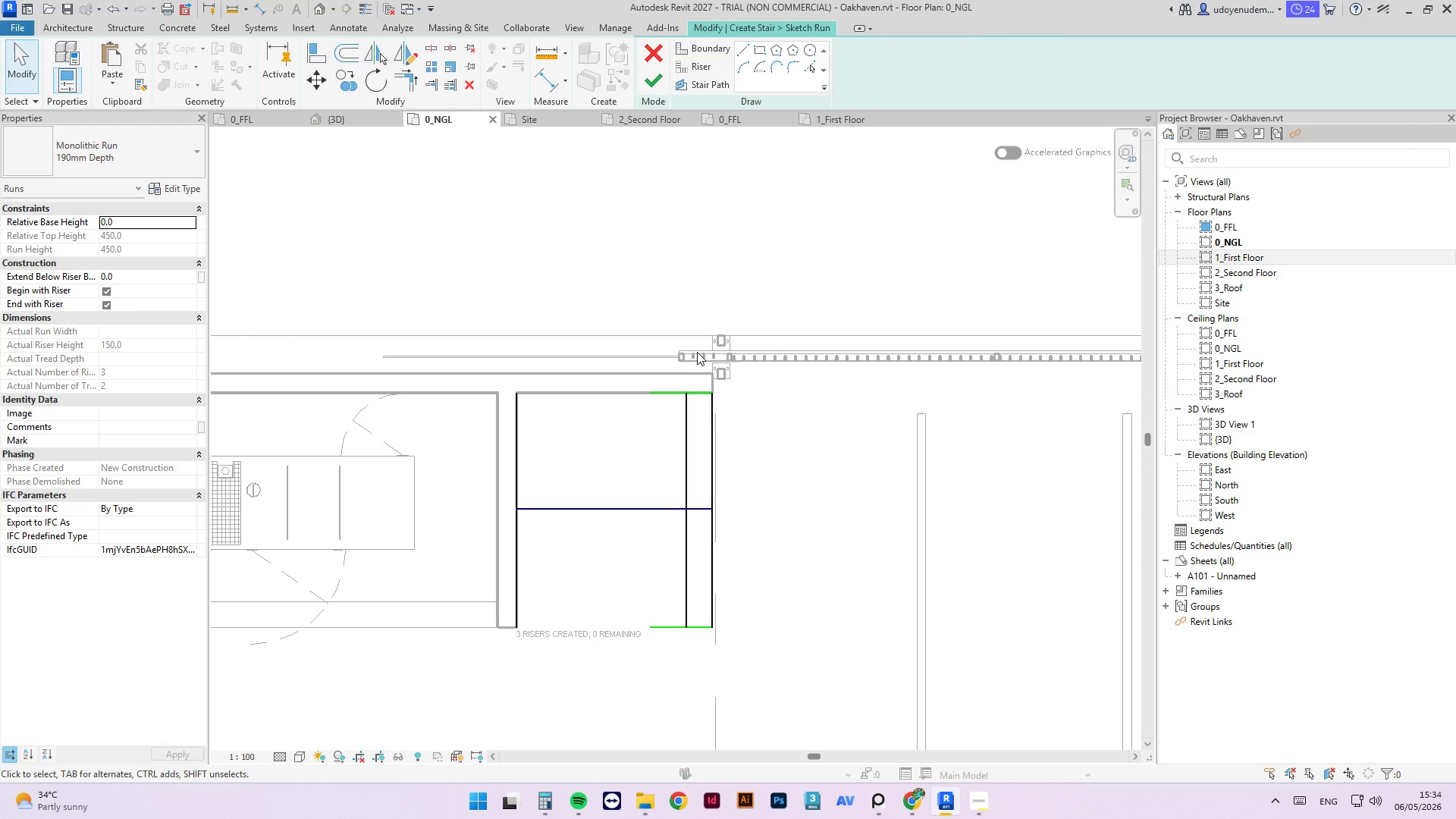 
left_click([657, 81])
 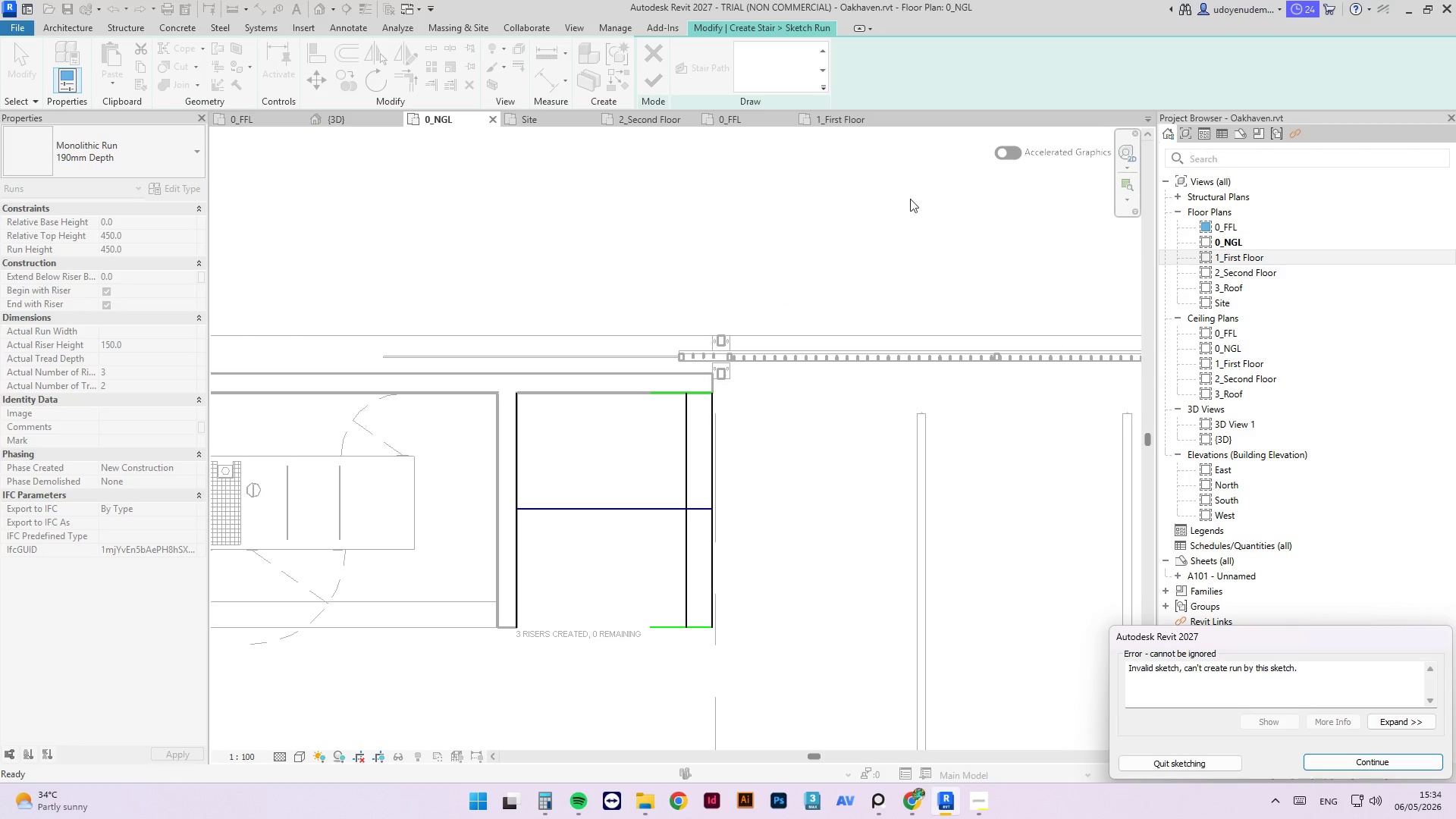 
wait(5.75)
 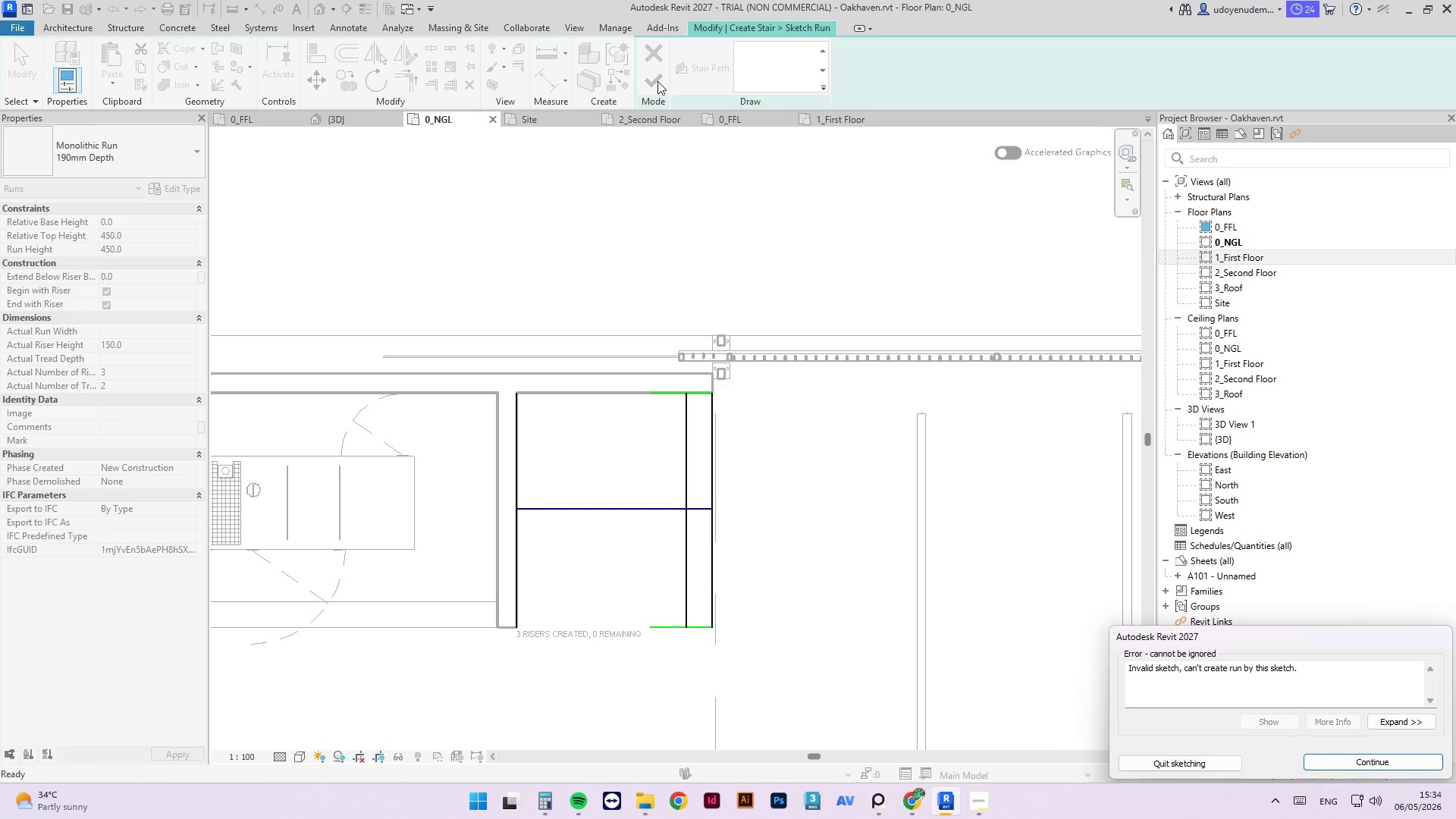 
left_click([1354, 759])
 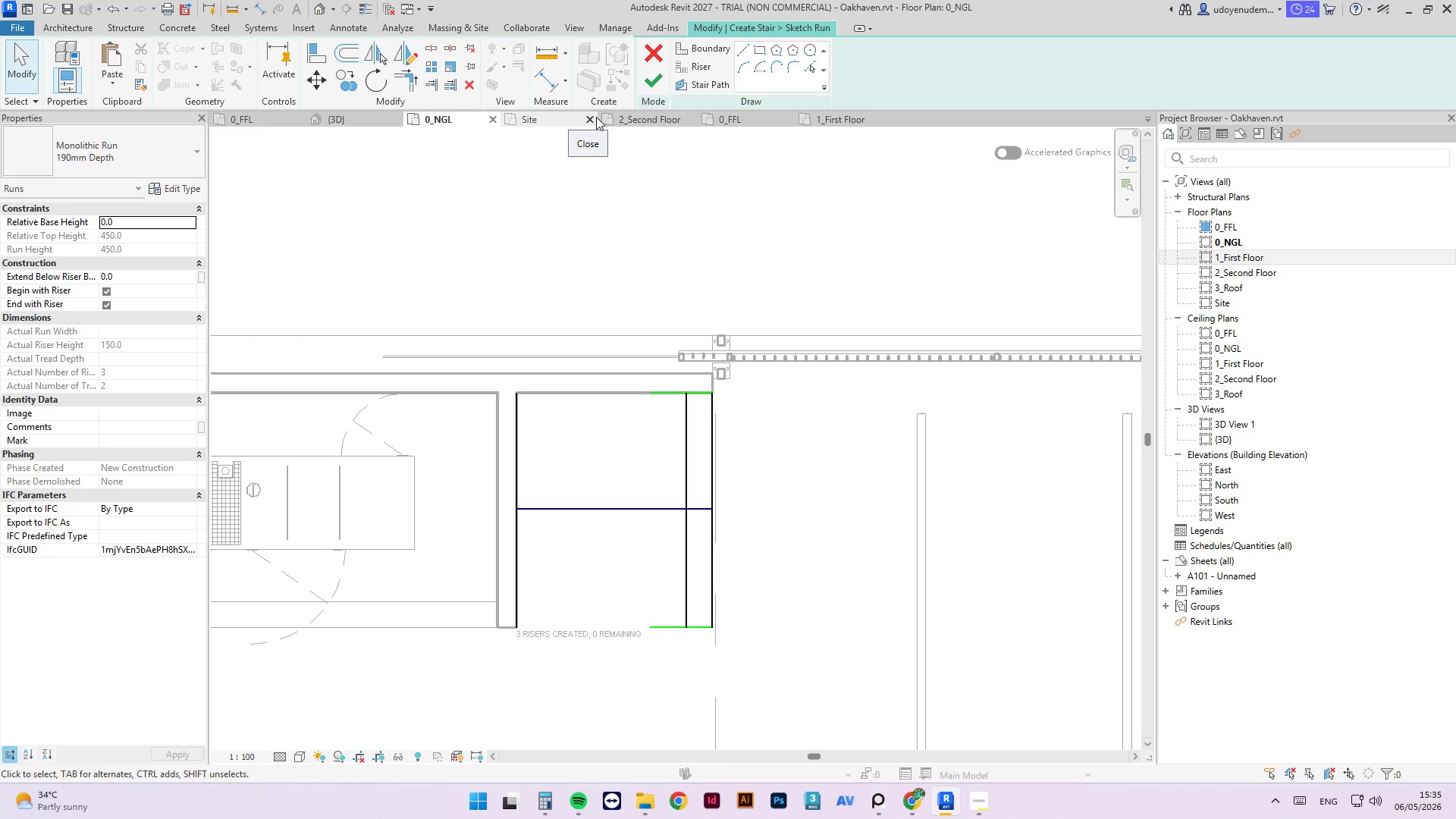 
wait(33.32)
 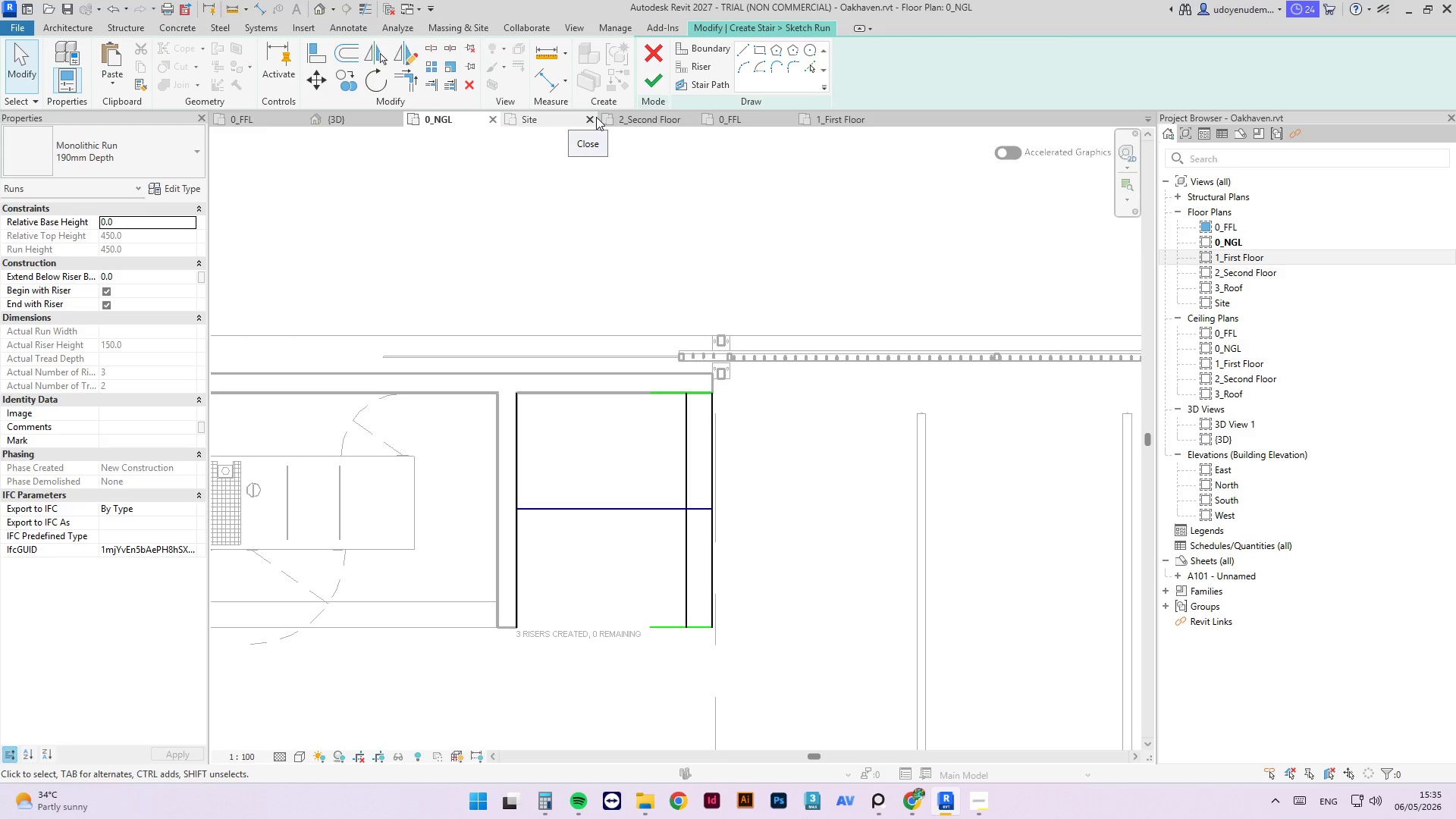 
mouse_move([572, 97])
 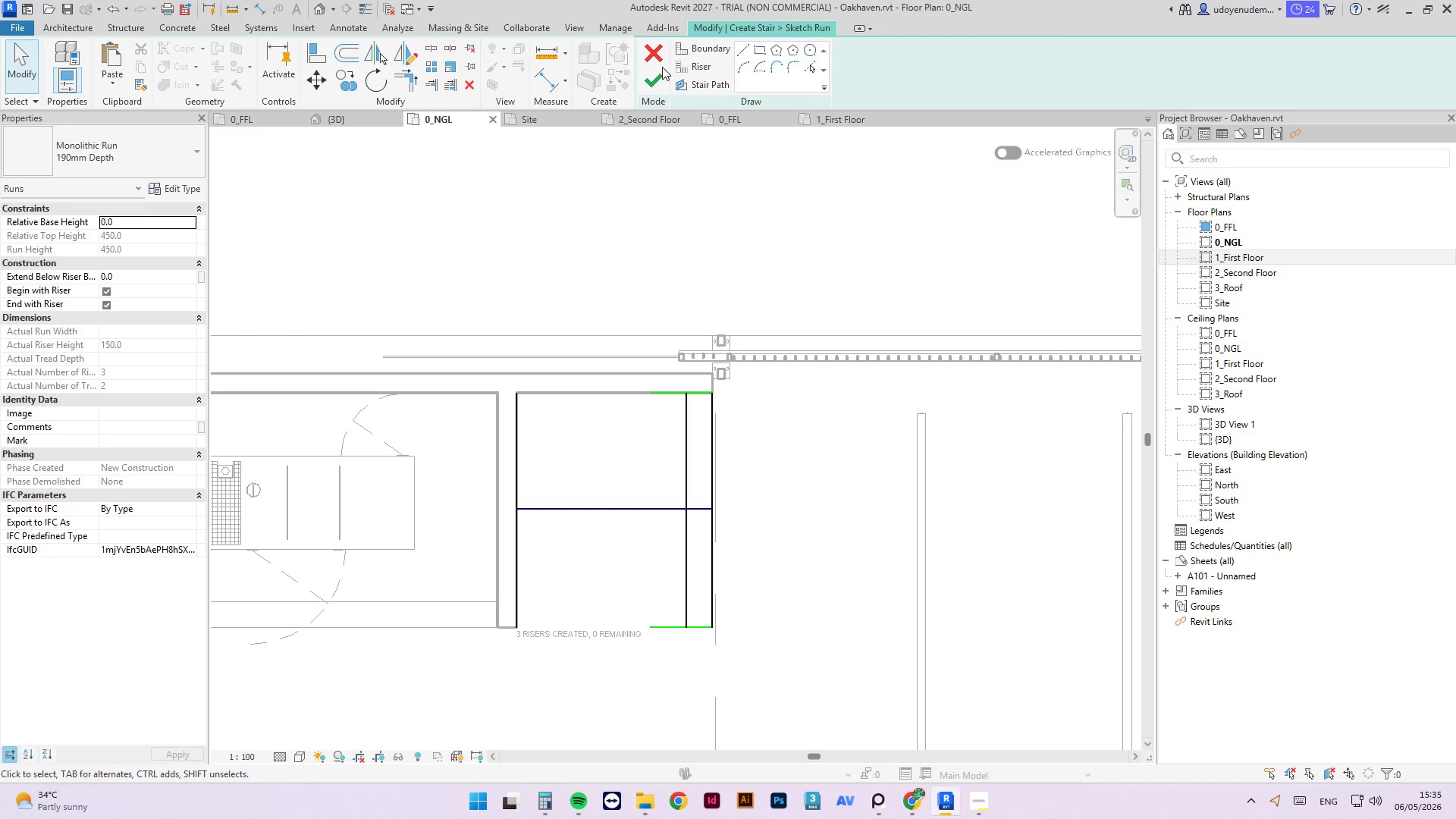 
left_click([660, 75])
 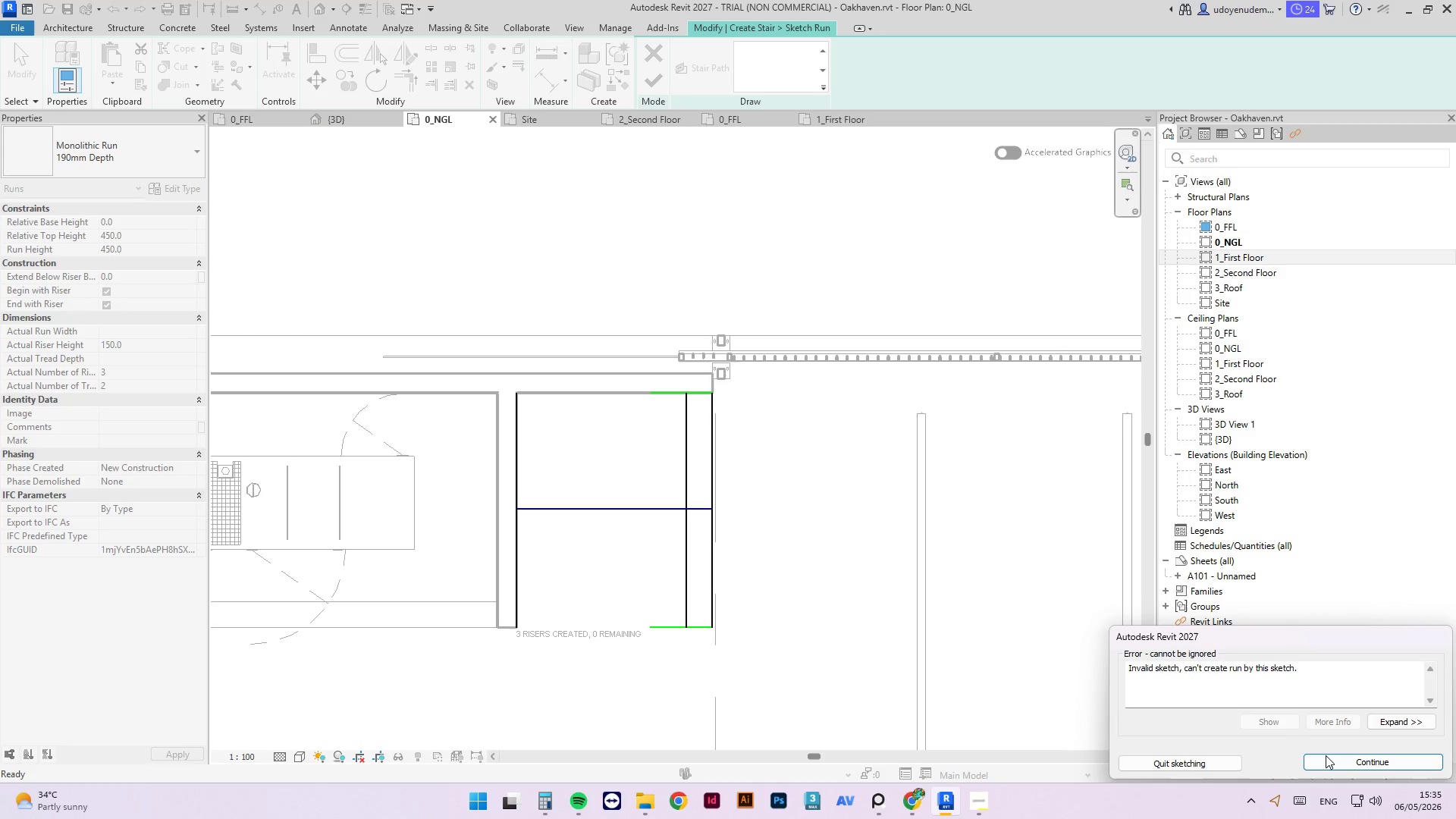 
double_click([1335, 761])
 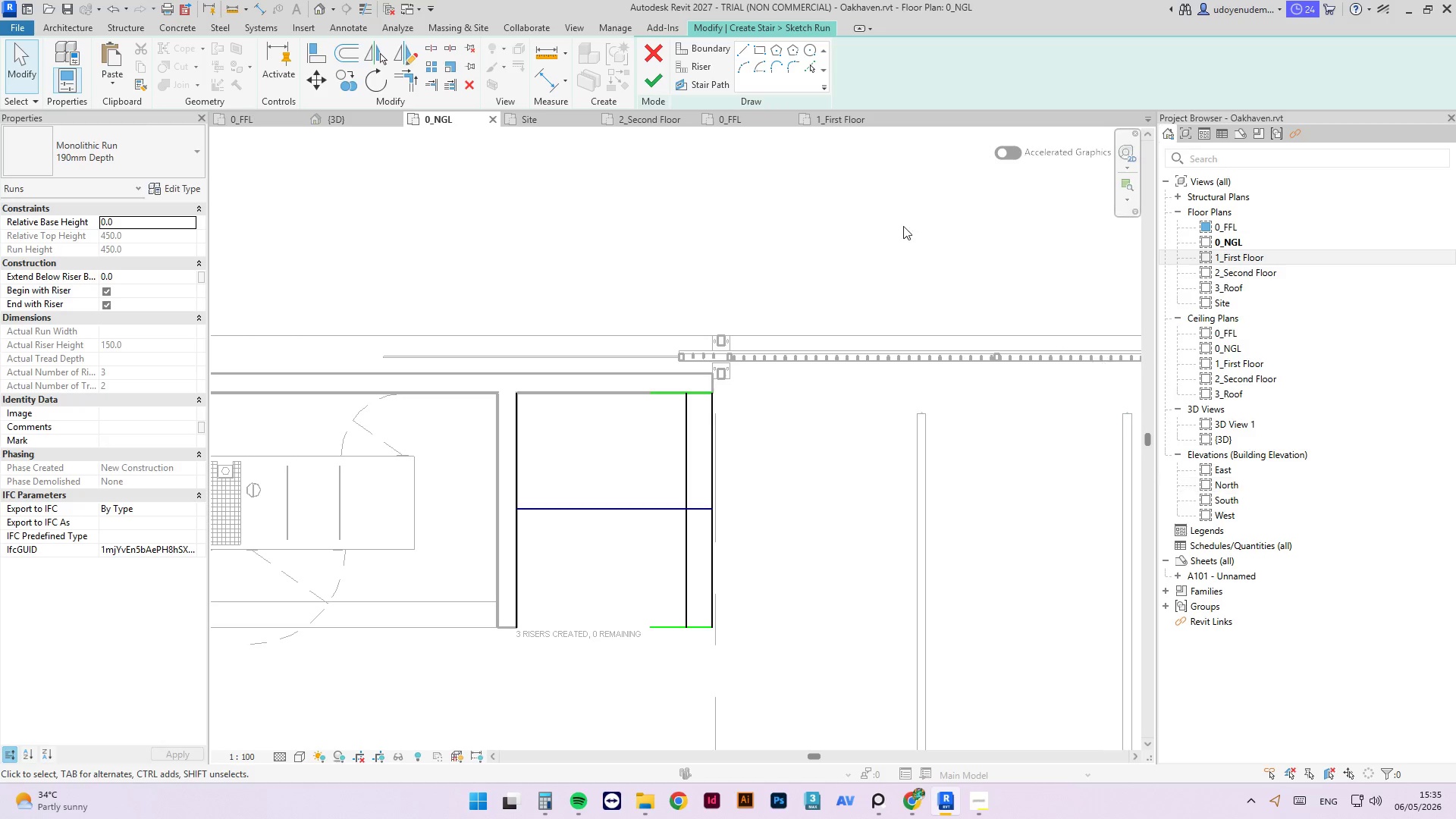 
scroll: coordinate [793, 375], scroll_direction: down, amount: 1.0
 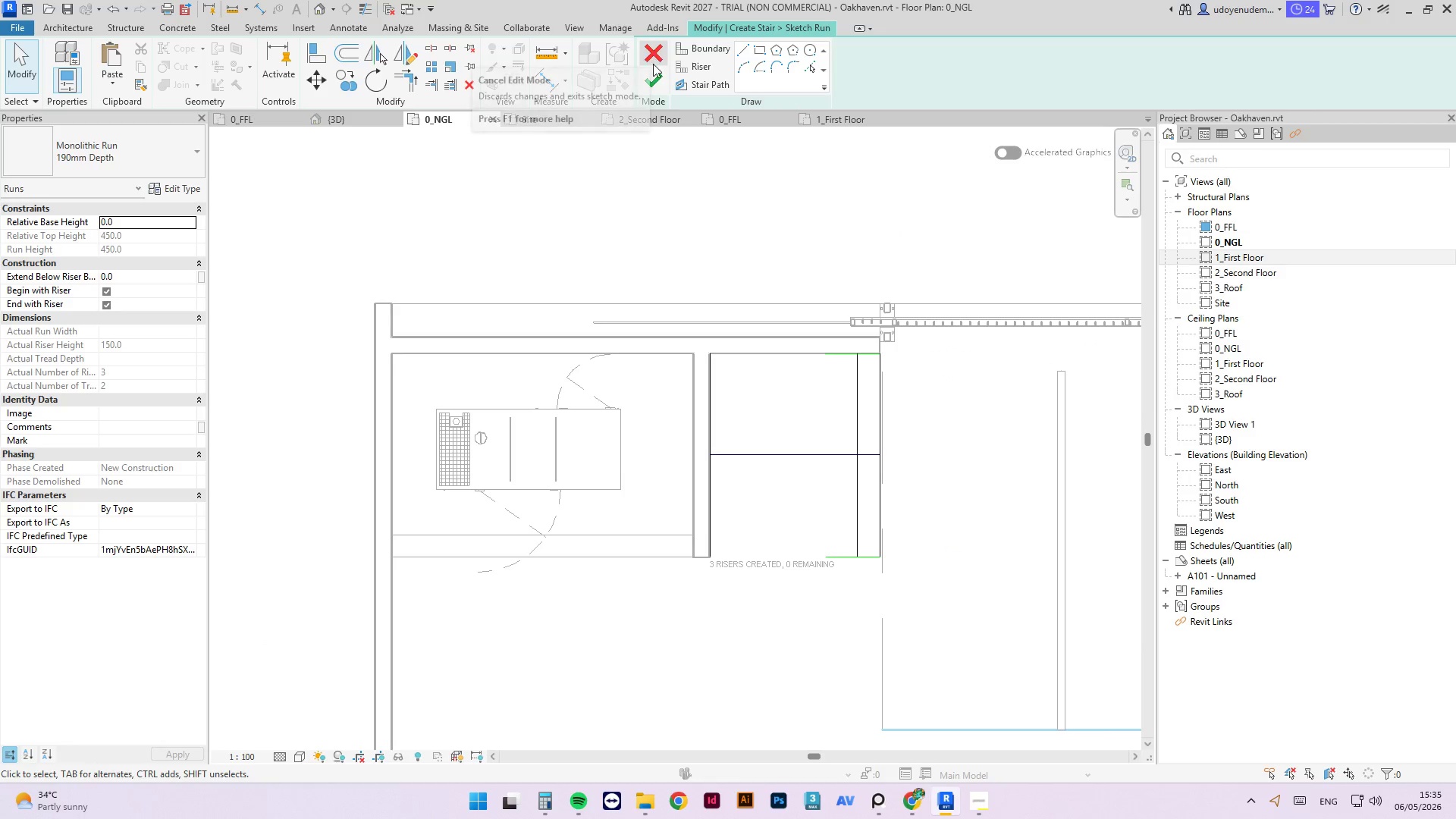 
left_click([654, 76])
 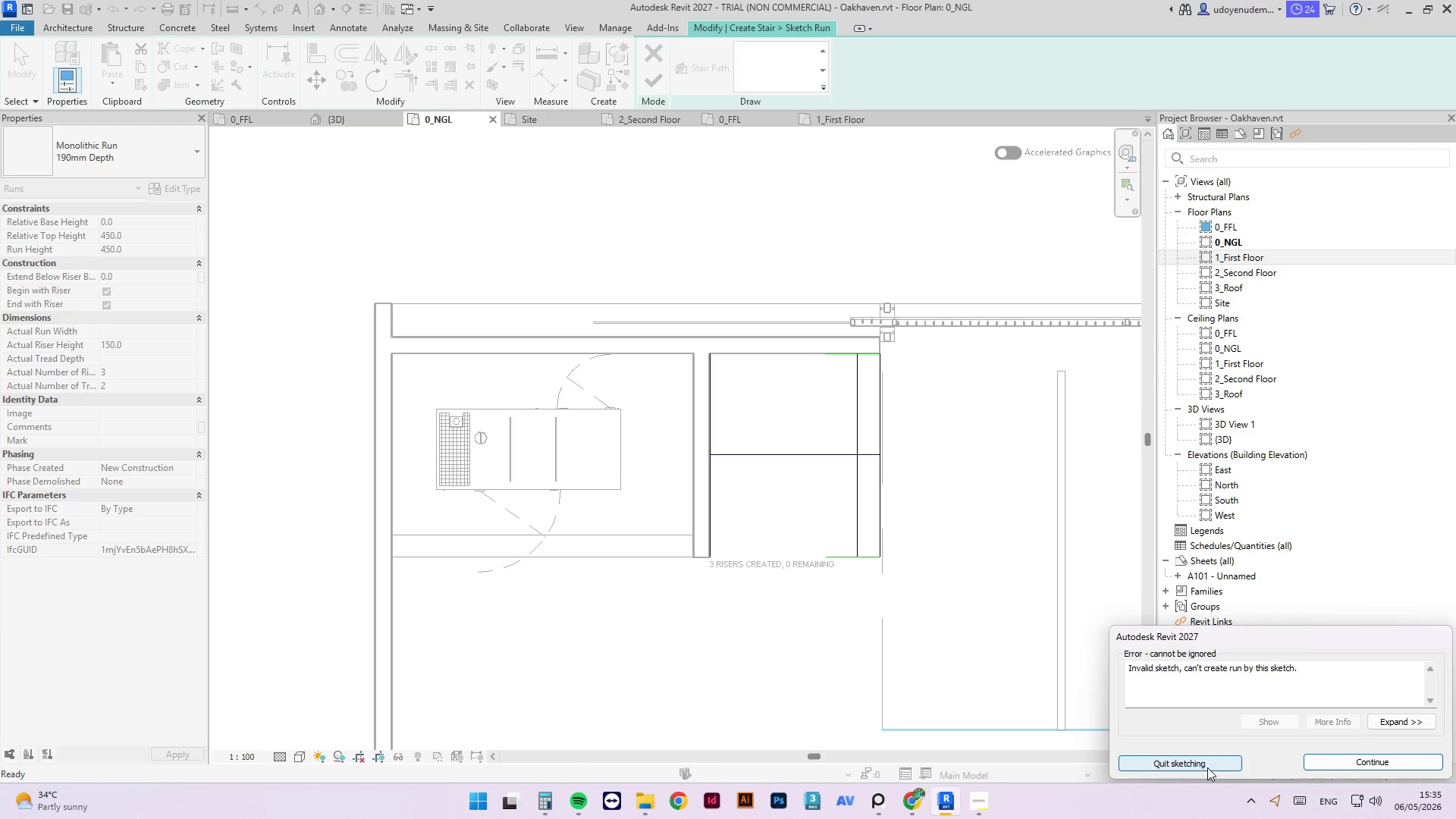 
left_click([1207, 766])
 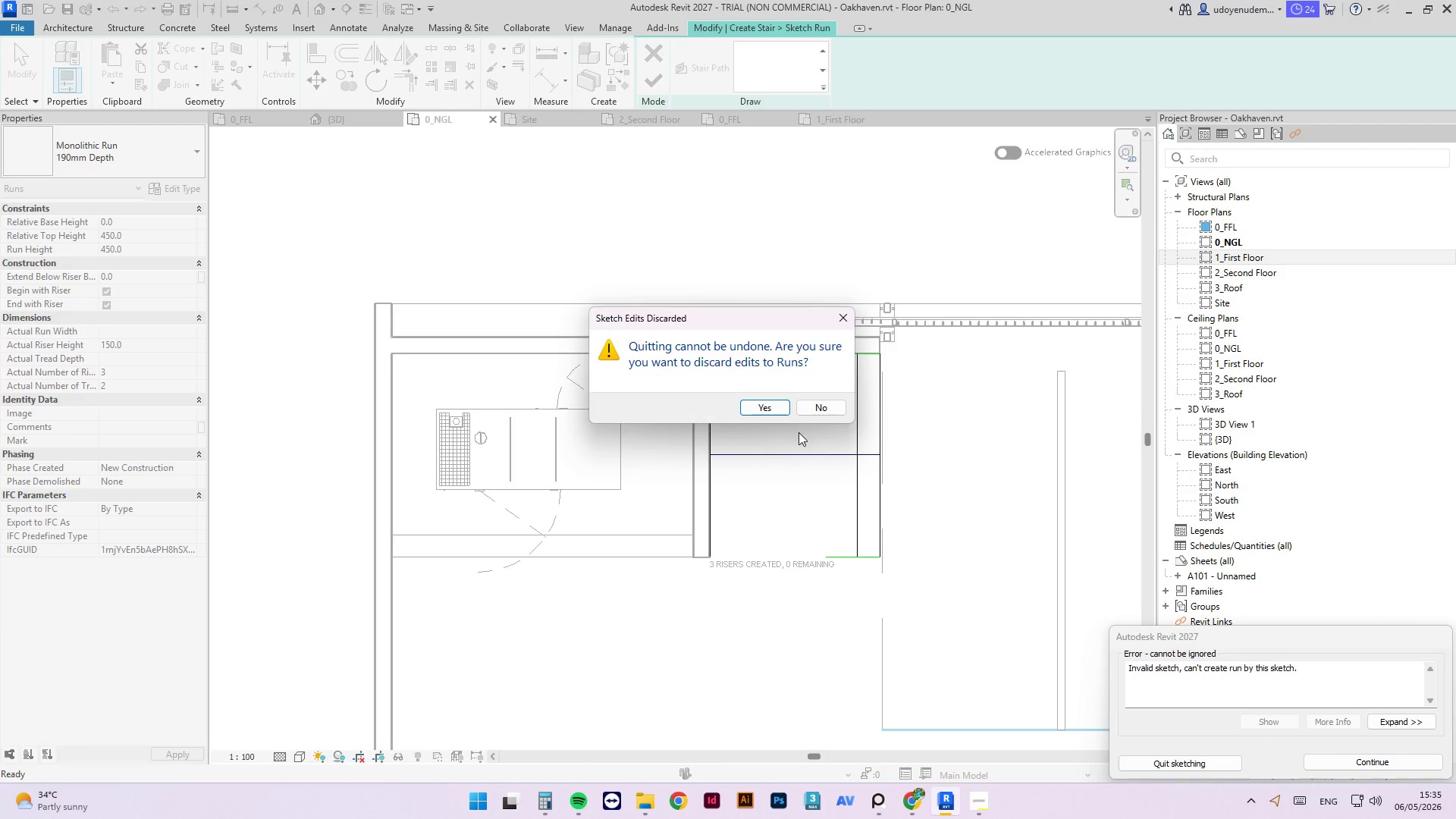 
left_click([777, 403])
 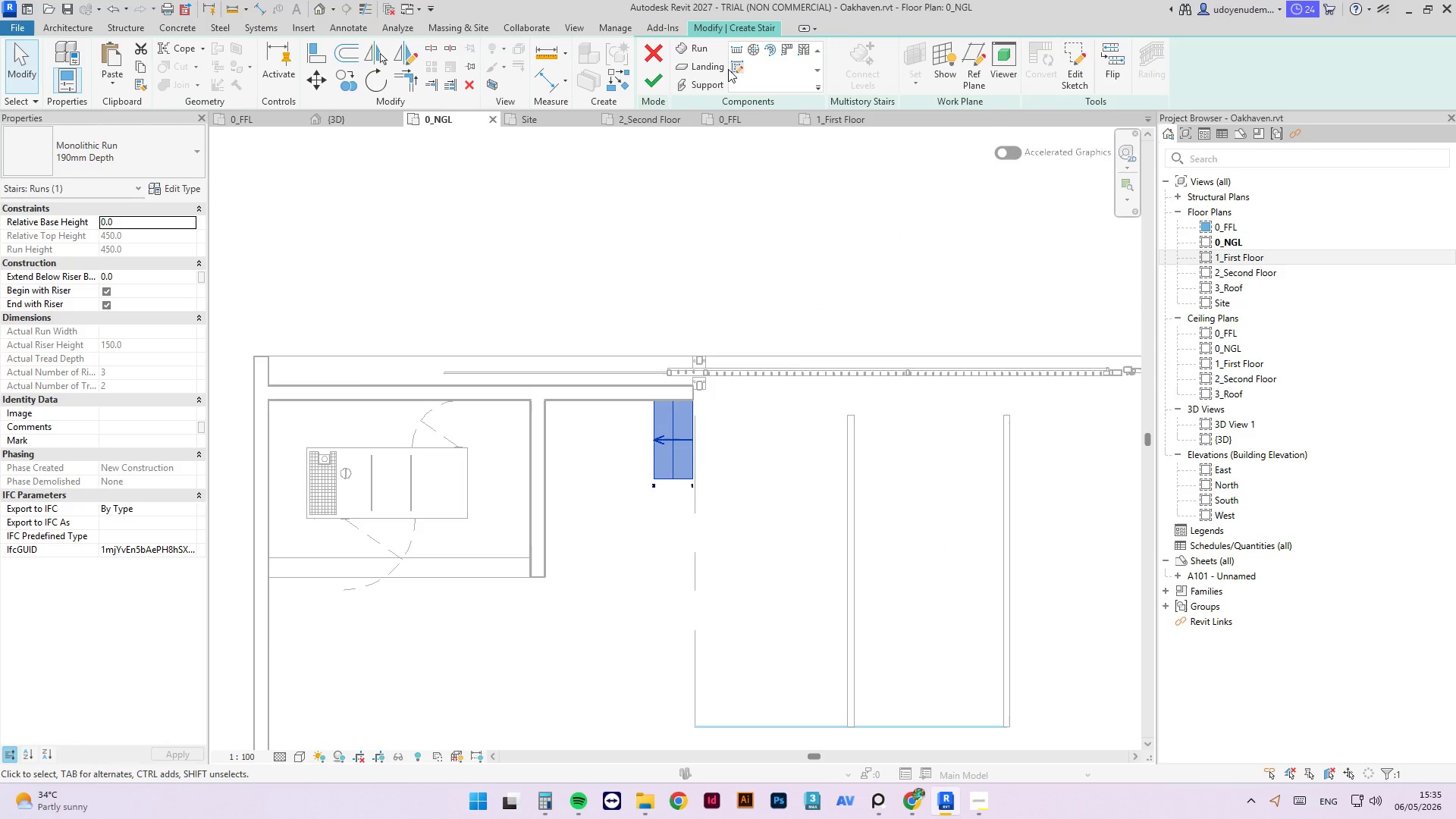 
left_click([646, 82])
 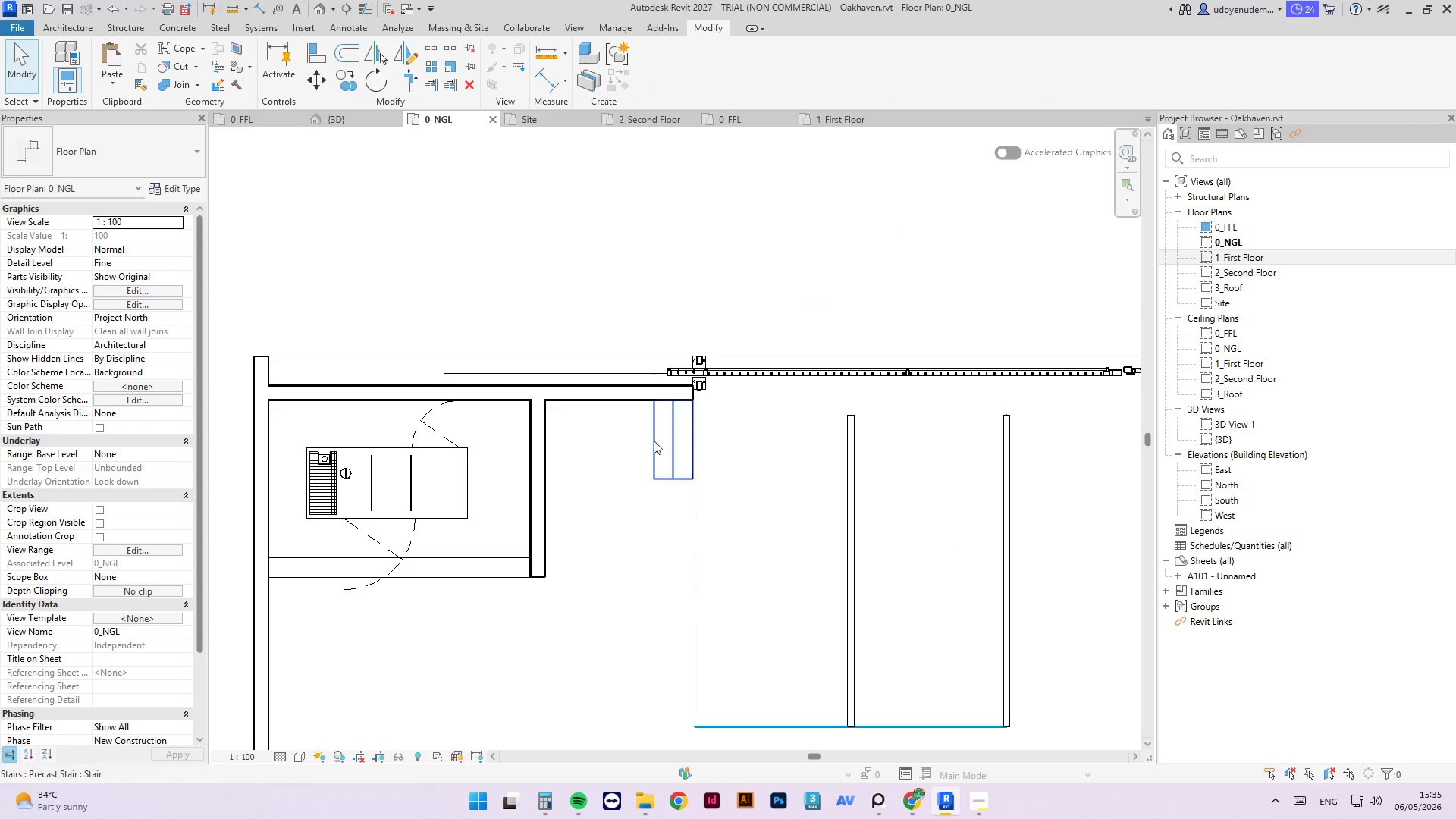 
left_click([656, 438])
 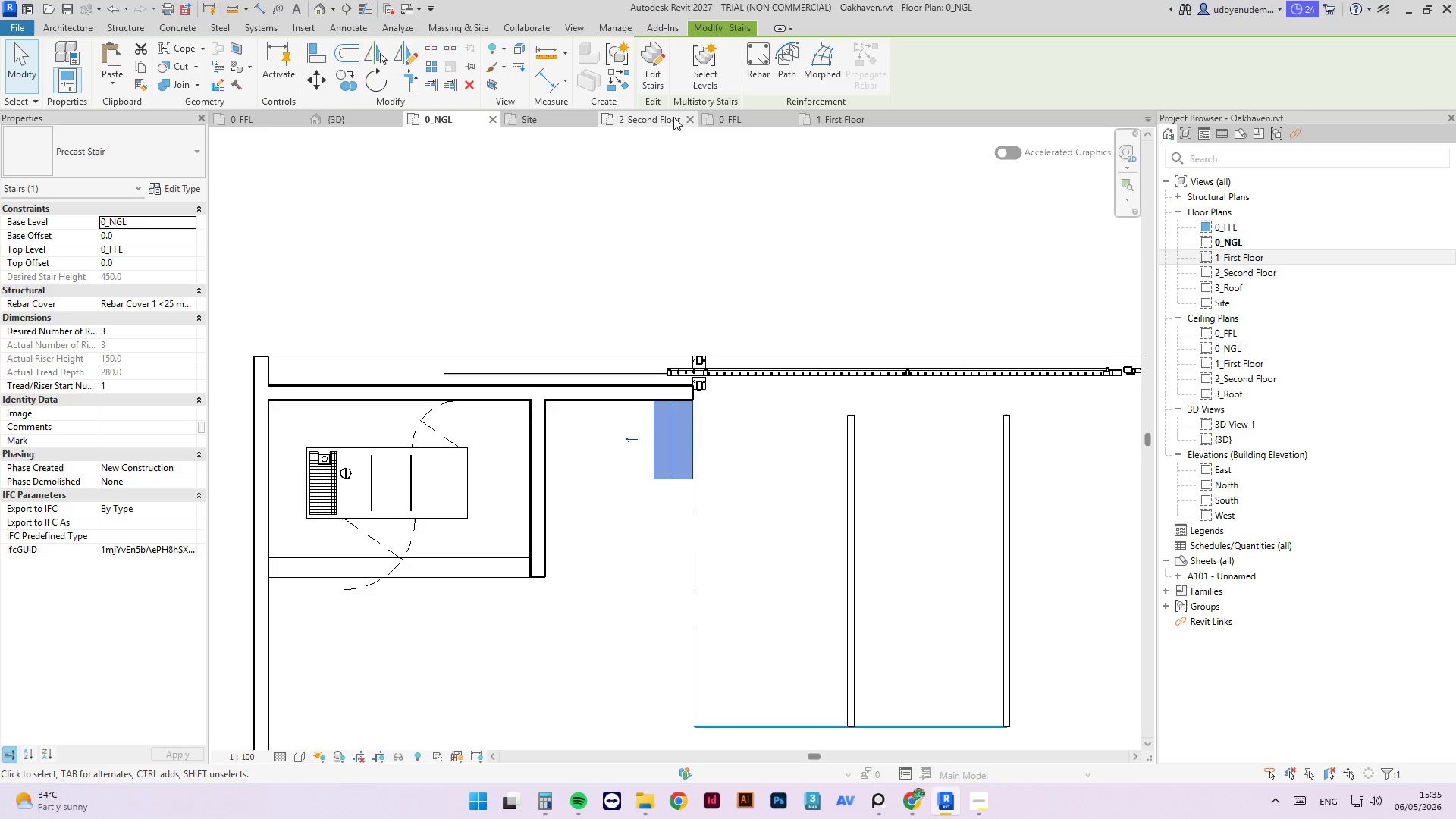 
key(Escape)
 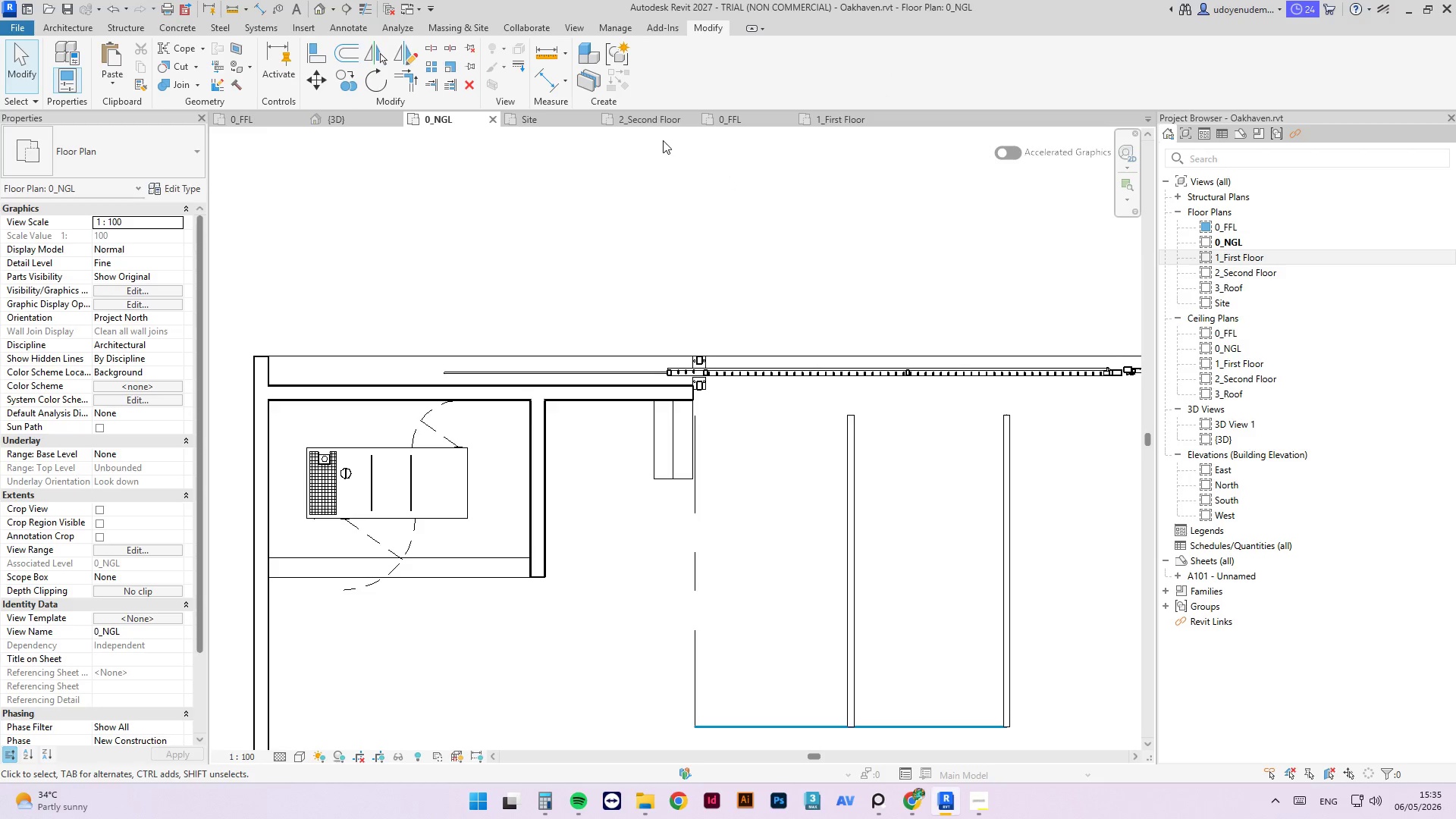 
key(Control+ControlLeft)
 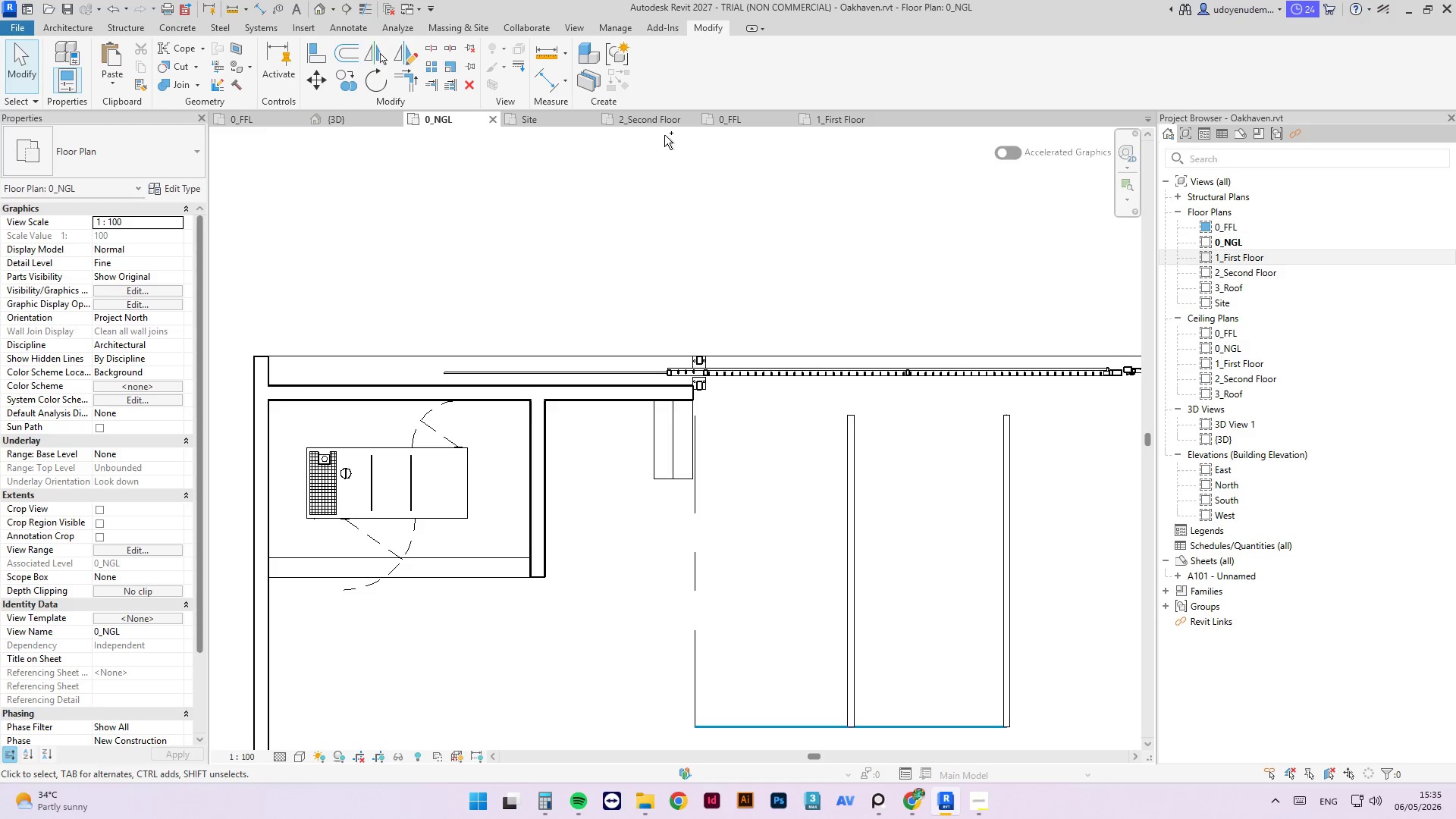 
key(Control+S)
 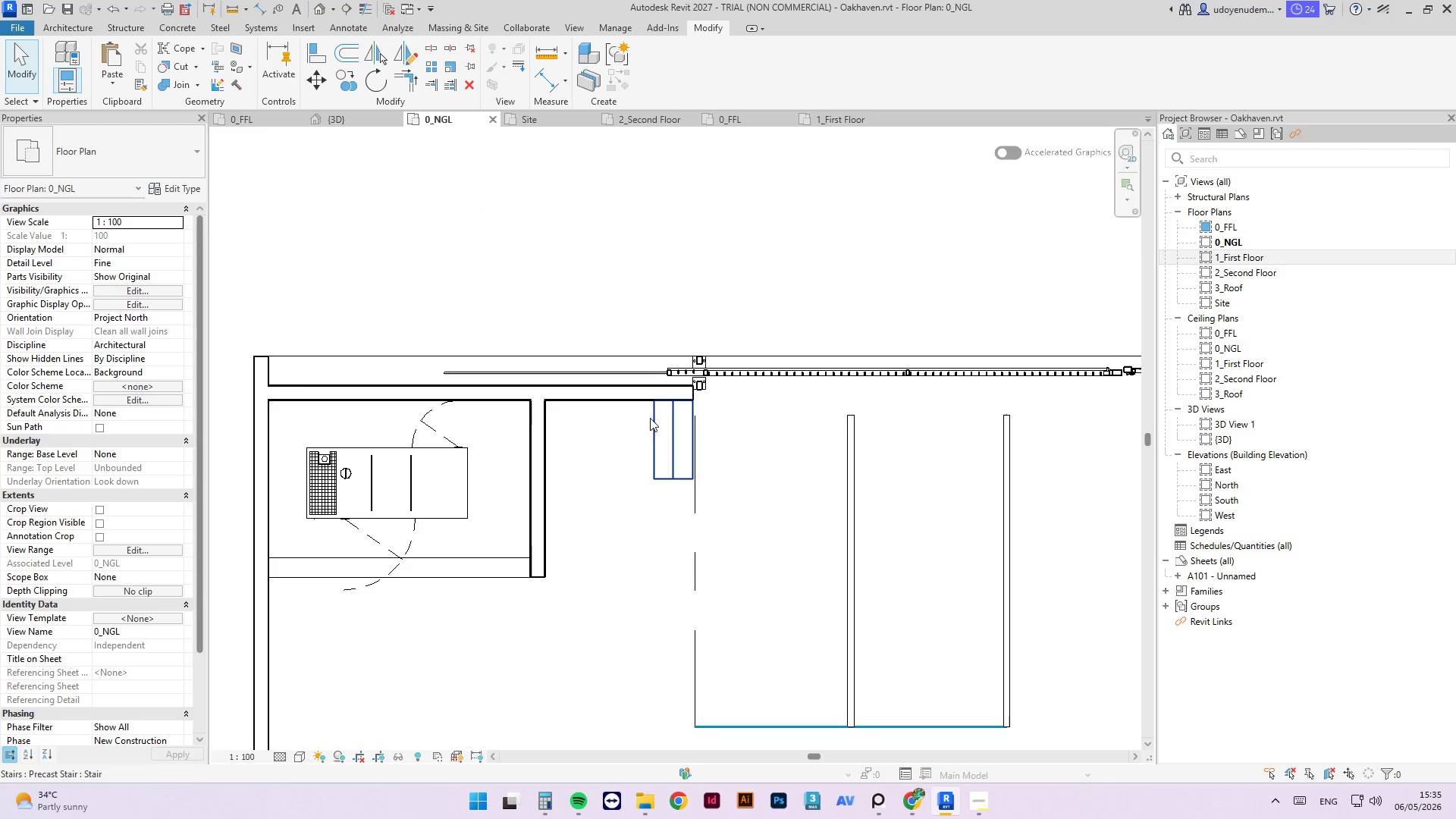 
left_click([654, 414])
 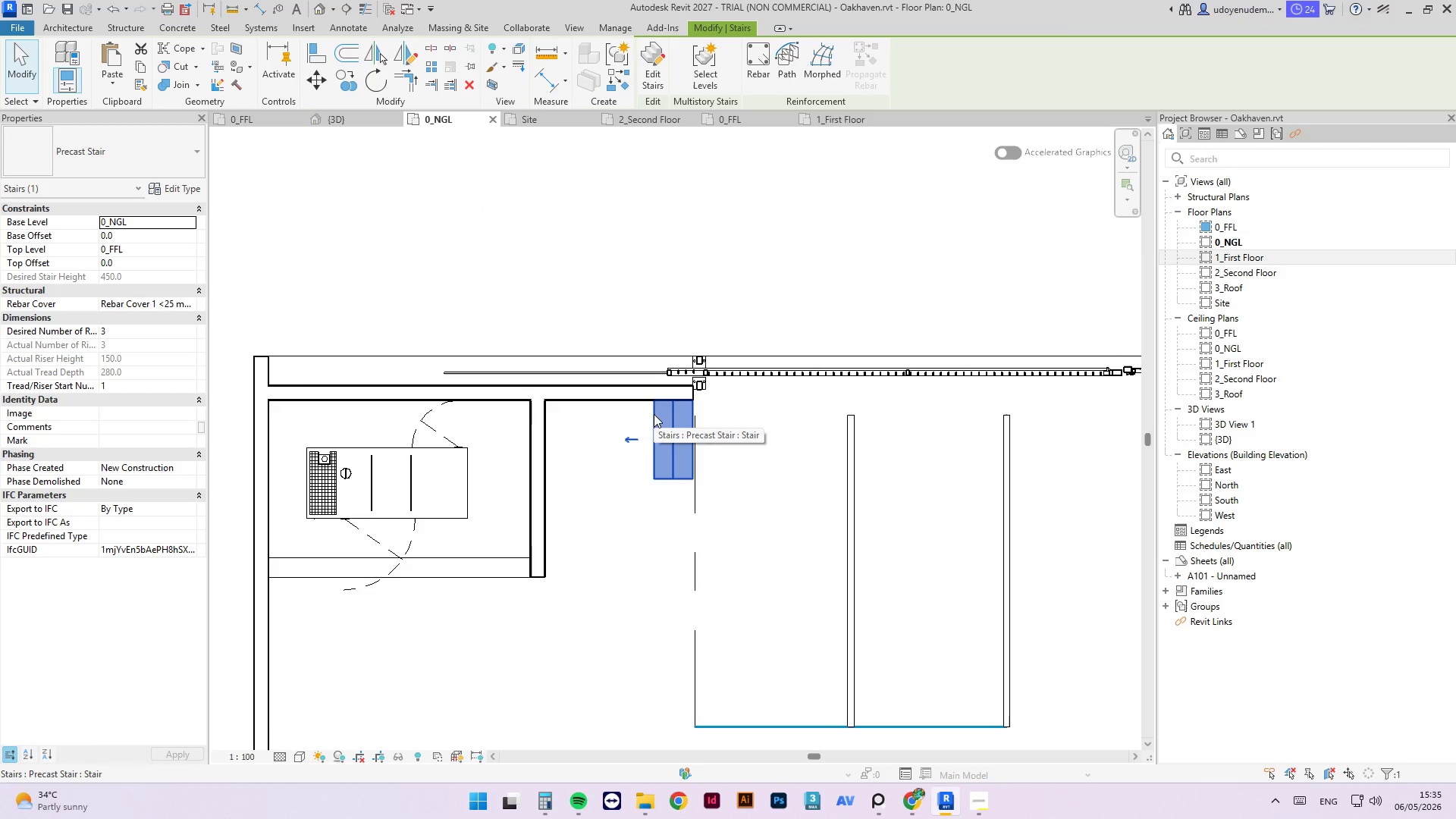 
key(Control+ControlLeft)
 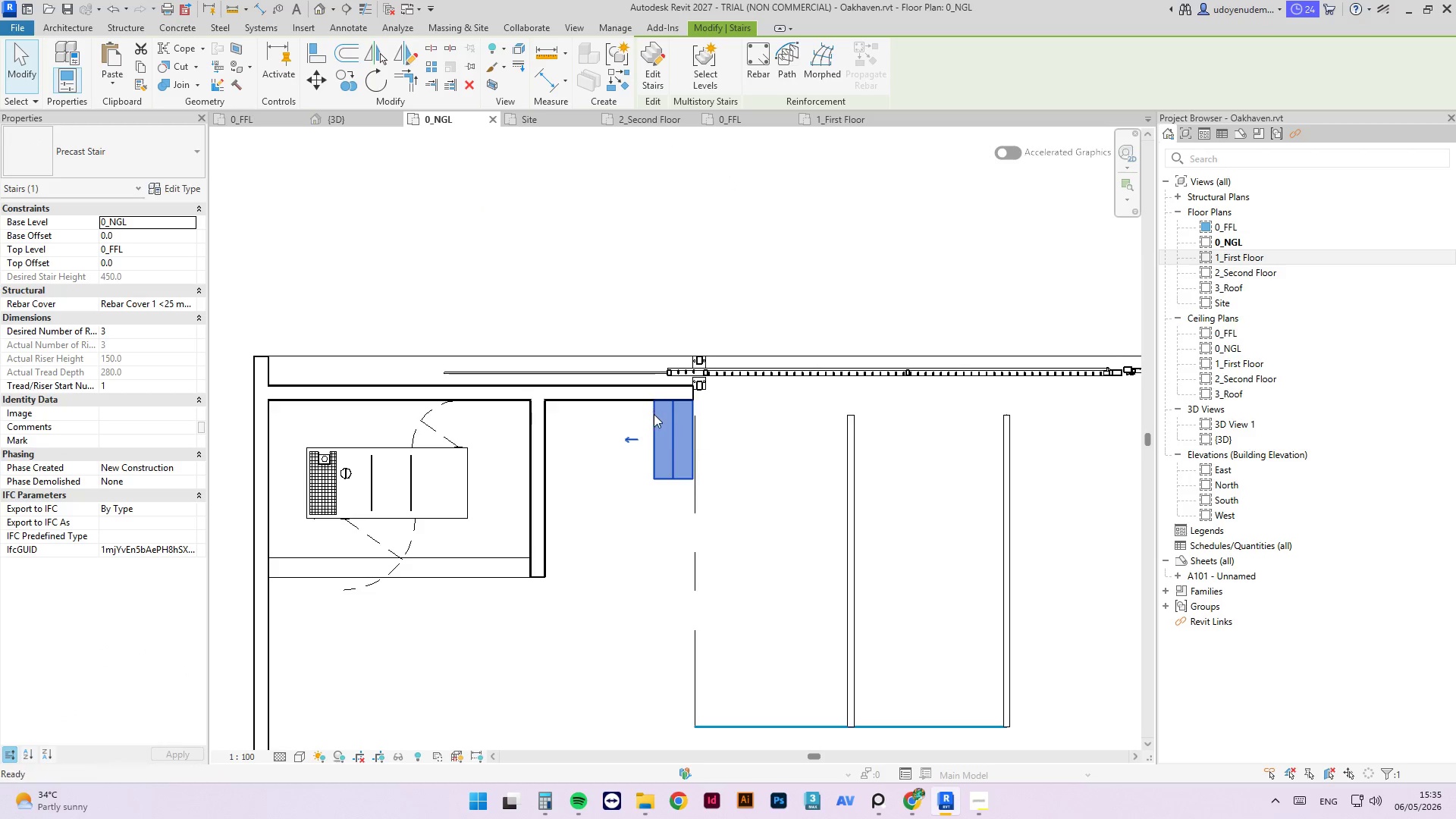 
key(Control+S)
 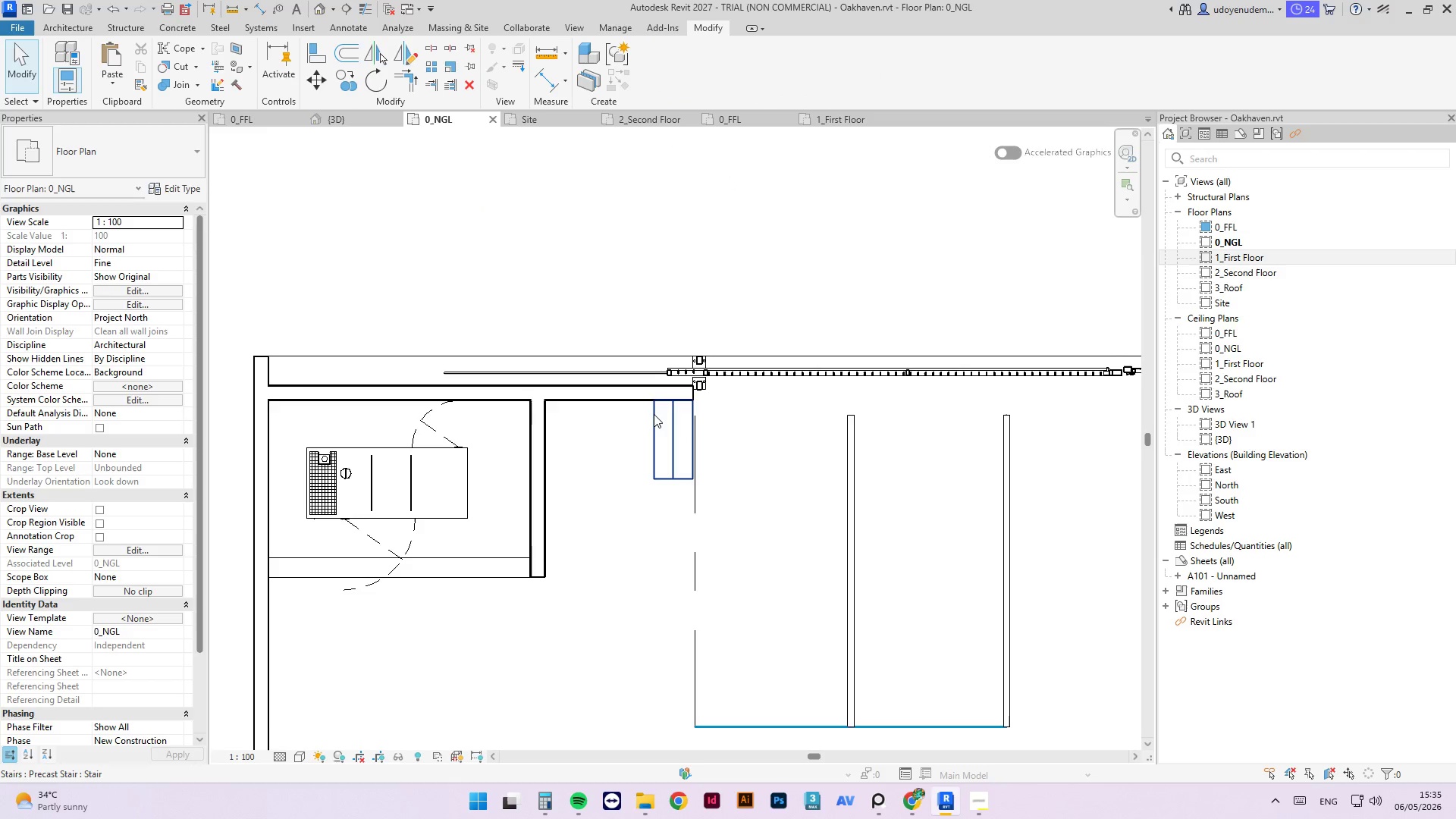 
left_click([654, 414])
 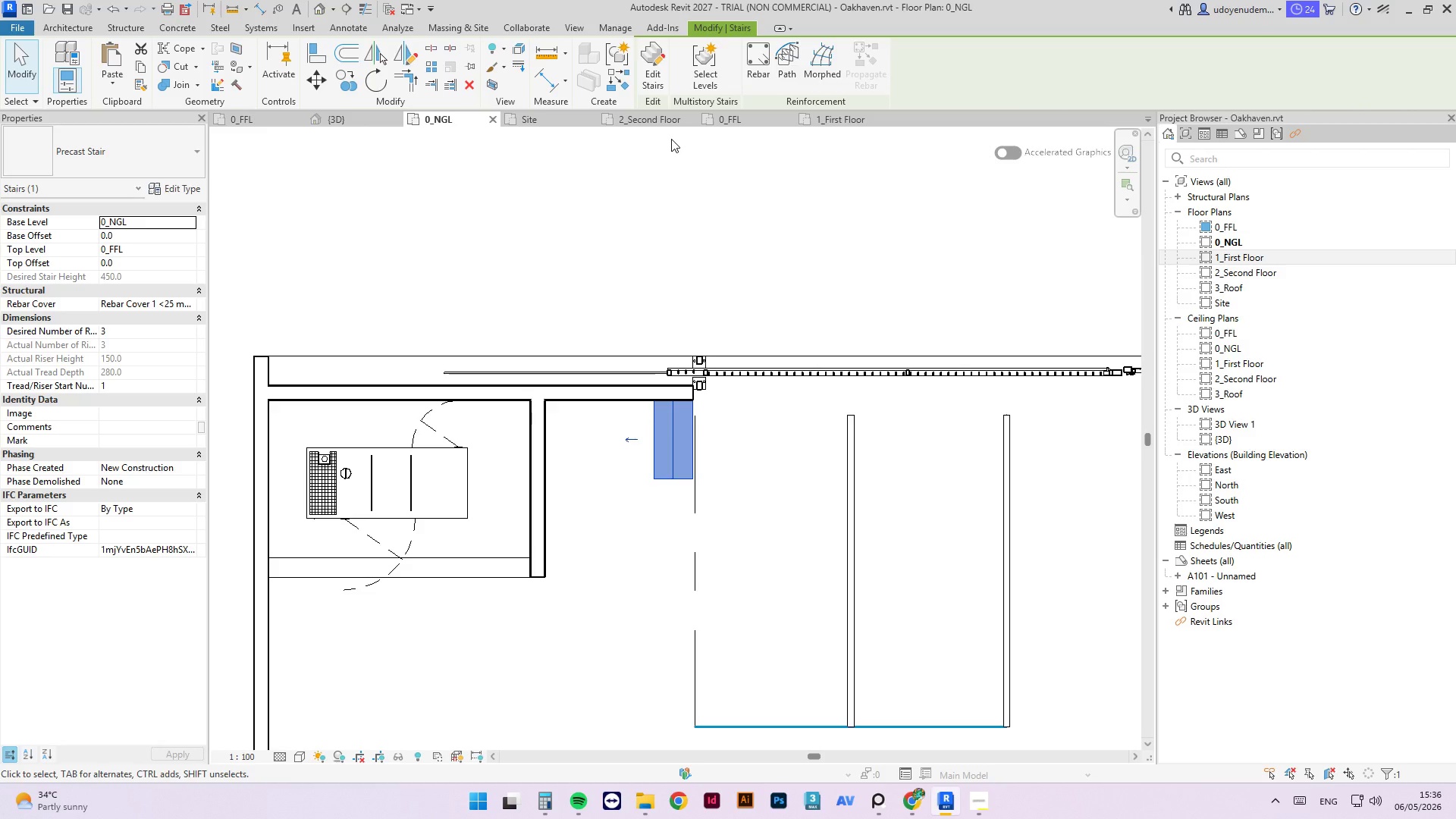 
wait(6.05)
 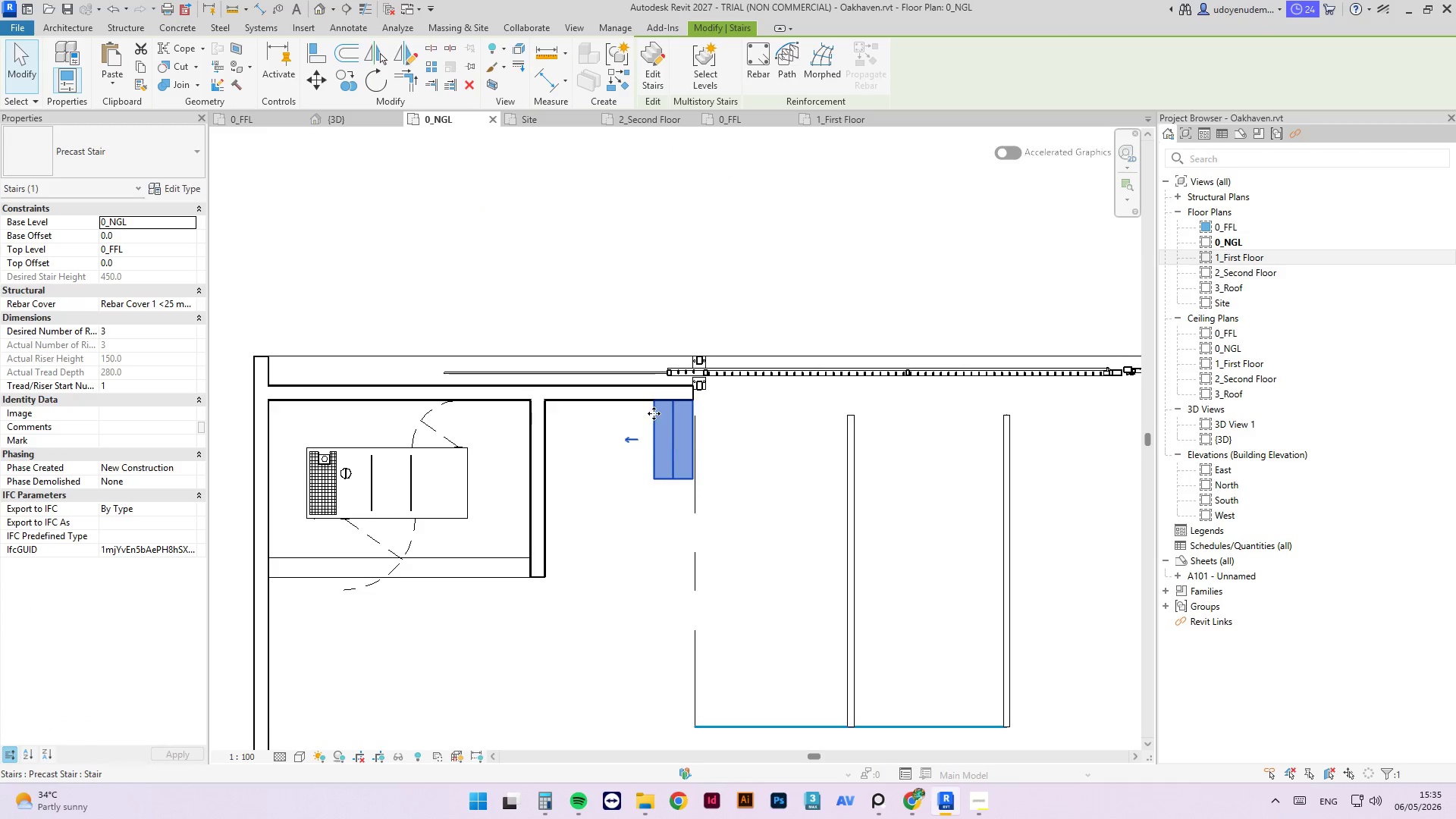 
left_click([545, 549])
 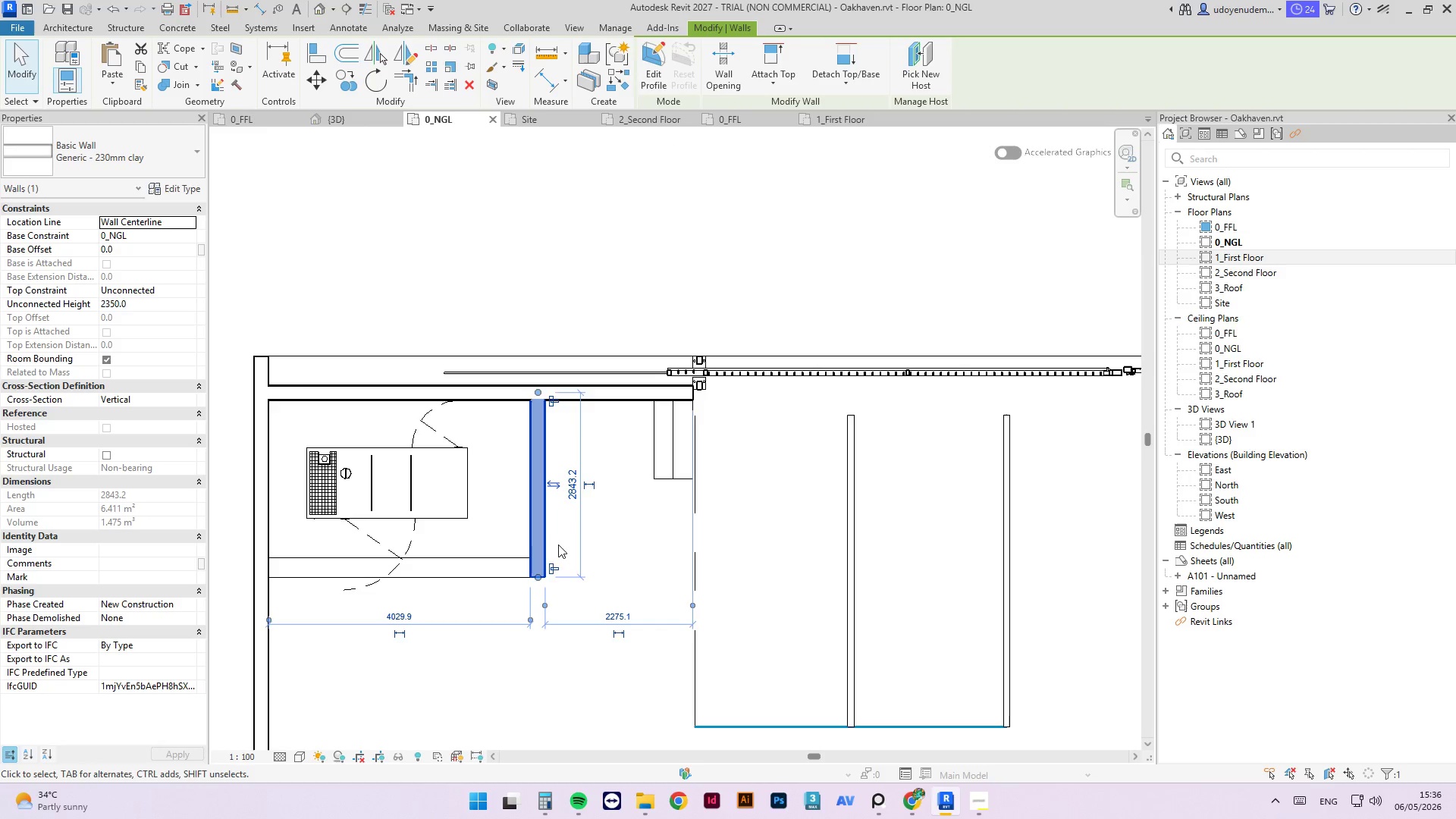 
type(cs)
 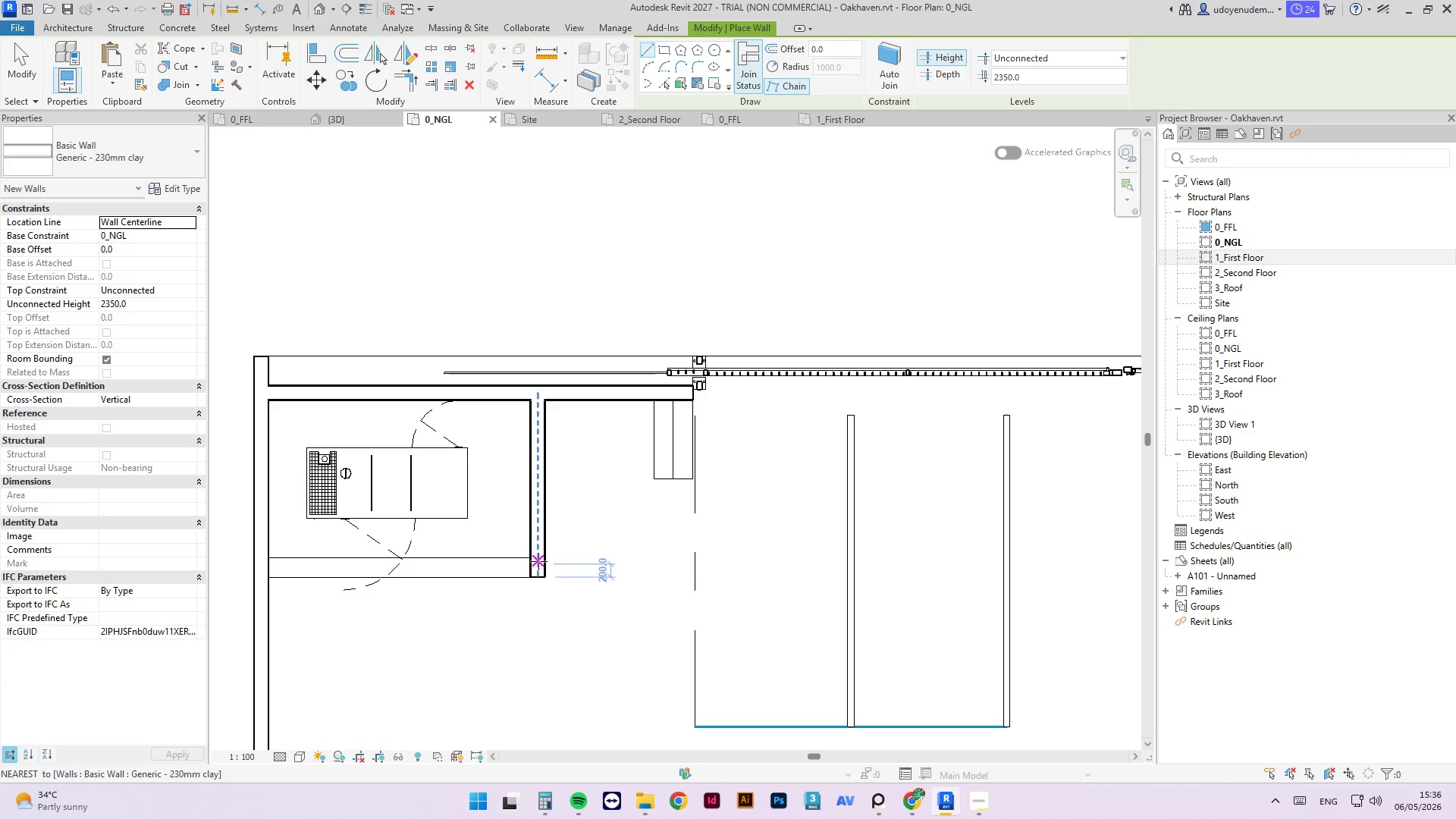 
left_click([538, 561])
 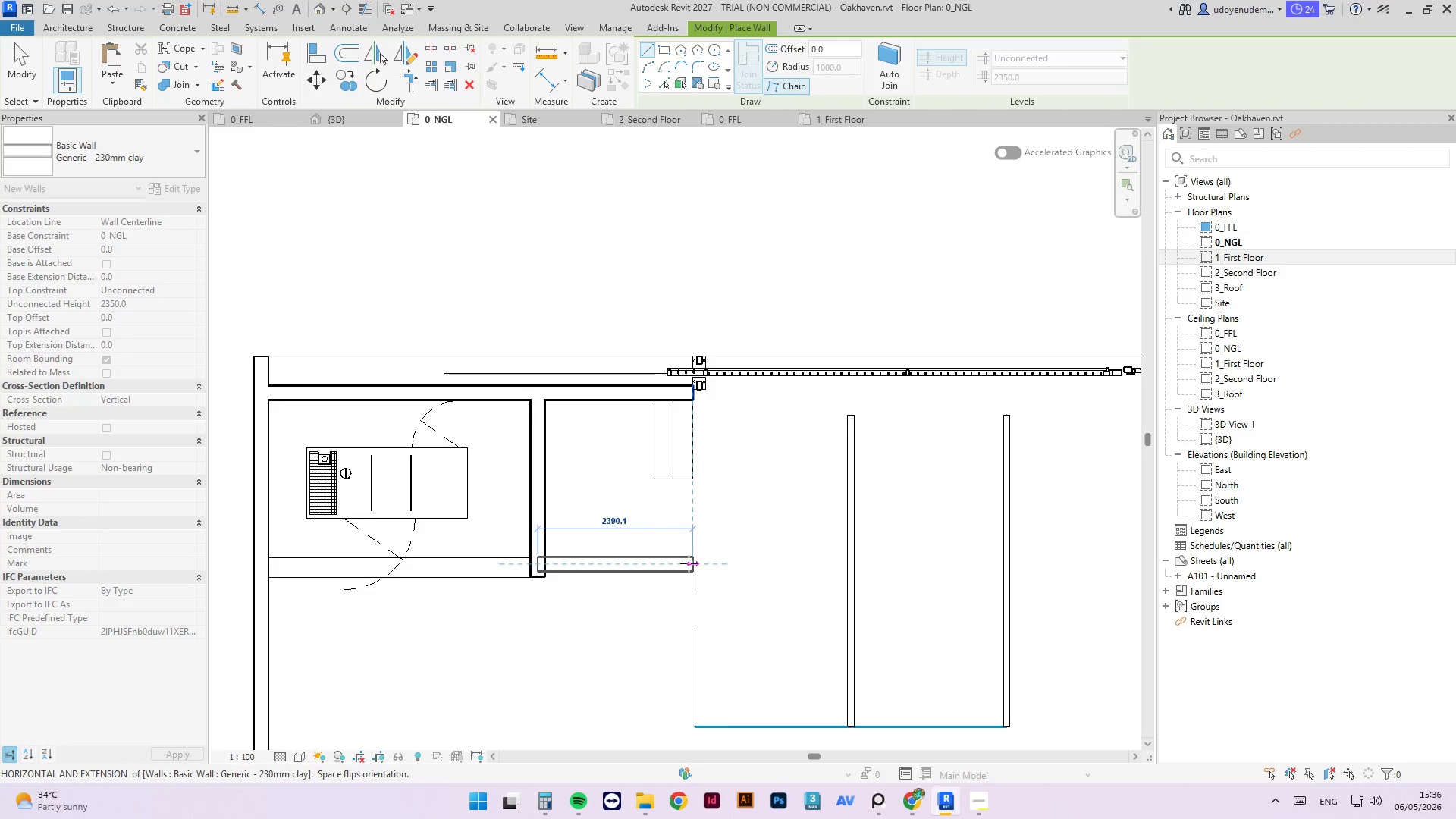 
left_click([689, 564])
 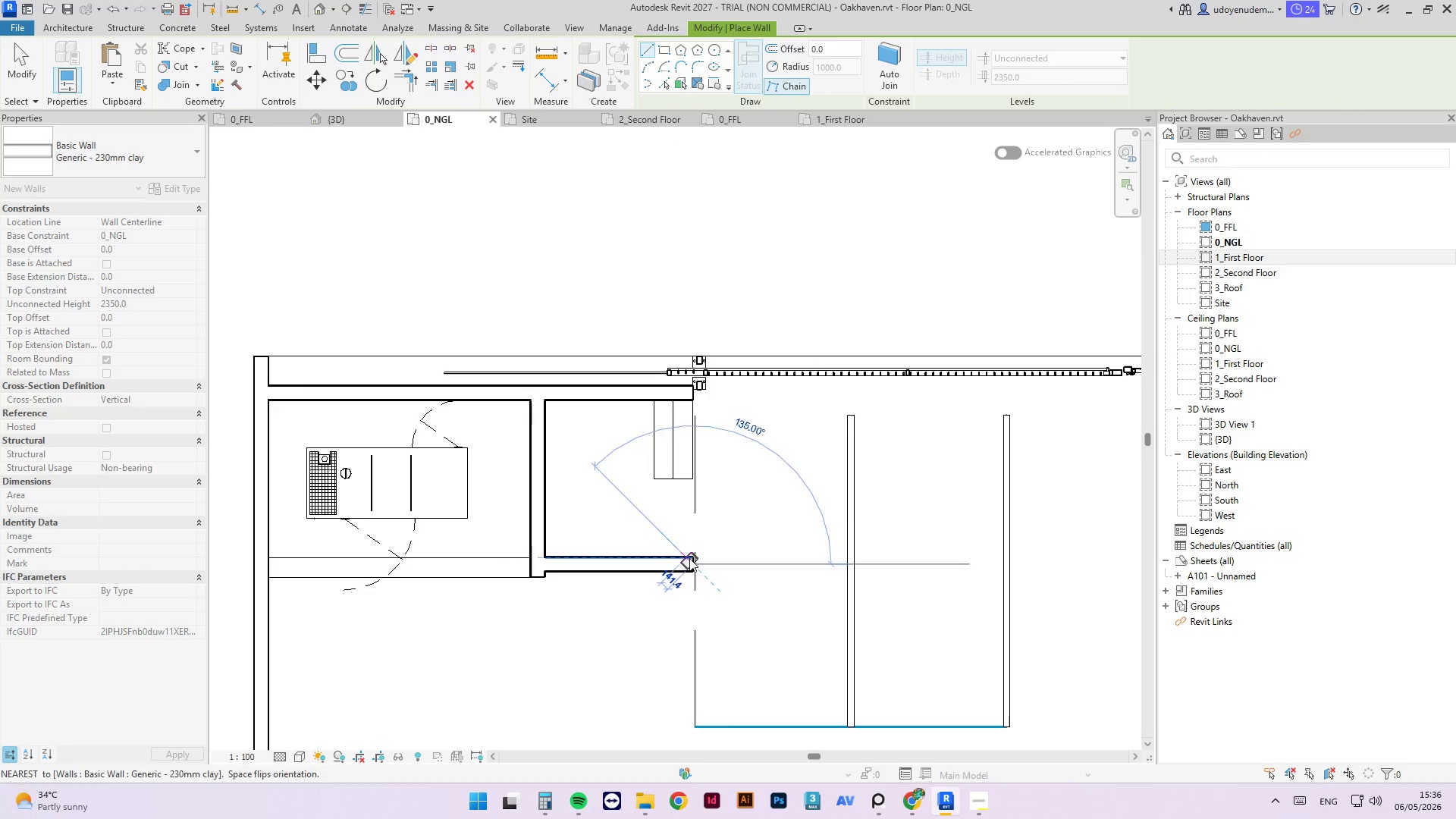 
key(Escape)
 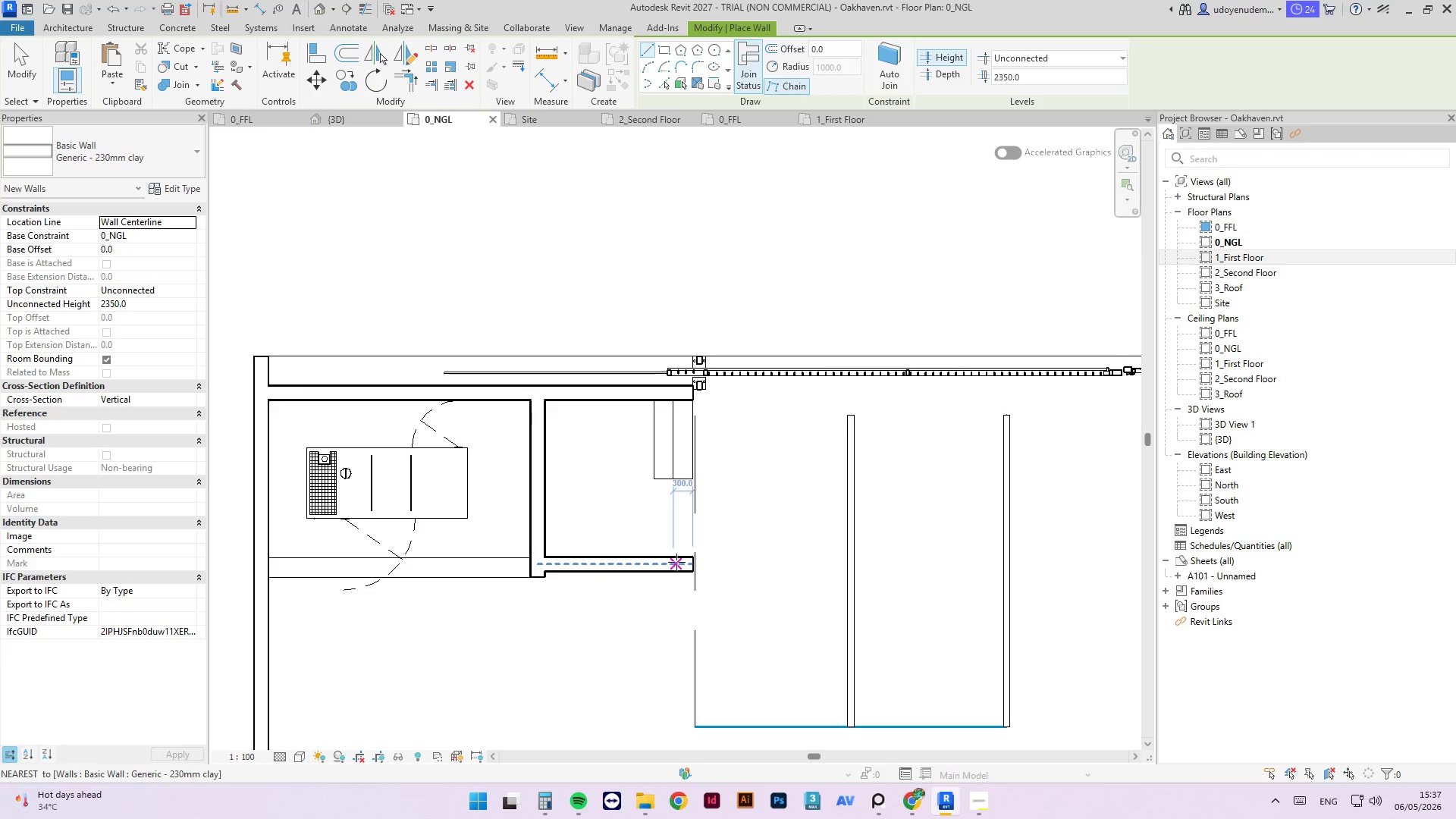 
wait(58.44)
 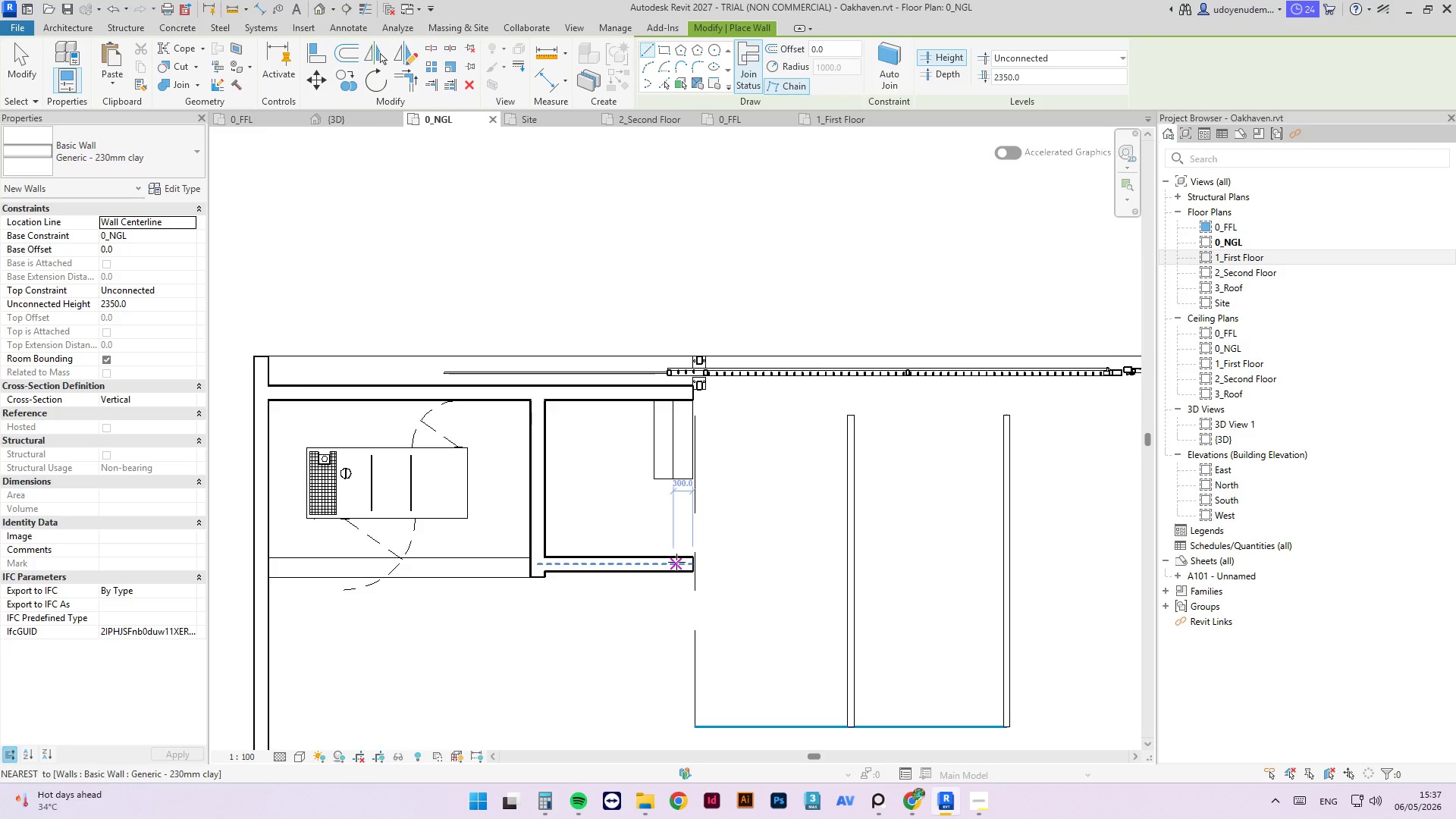 
key(Escape)
type(al)
 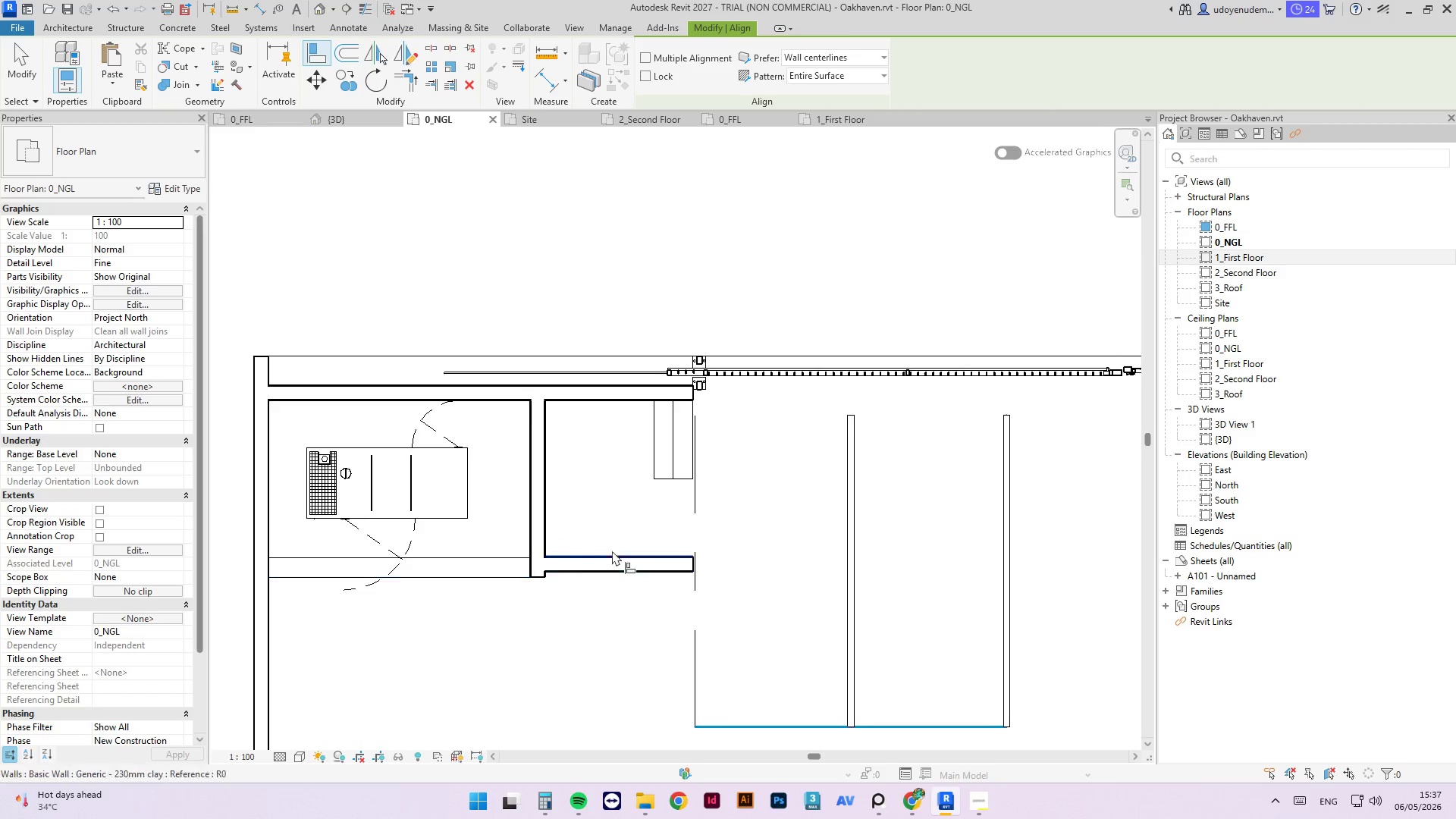 
scroll: coordinate [545, 579], scroll_direction: up, amount: 5.0
 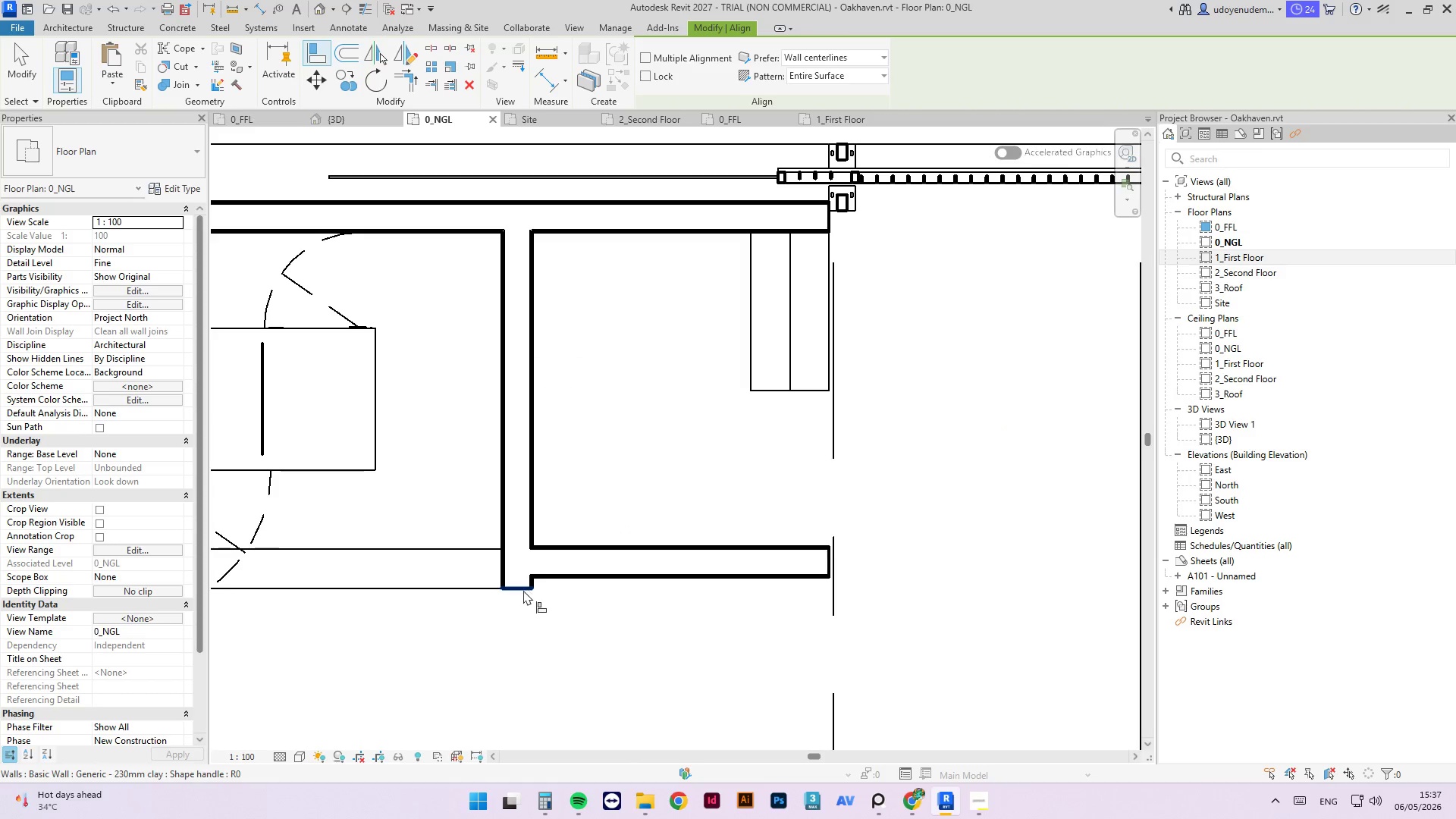 
left_click([522, 590])
 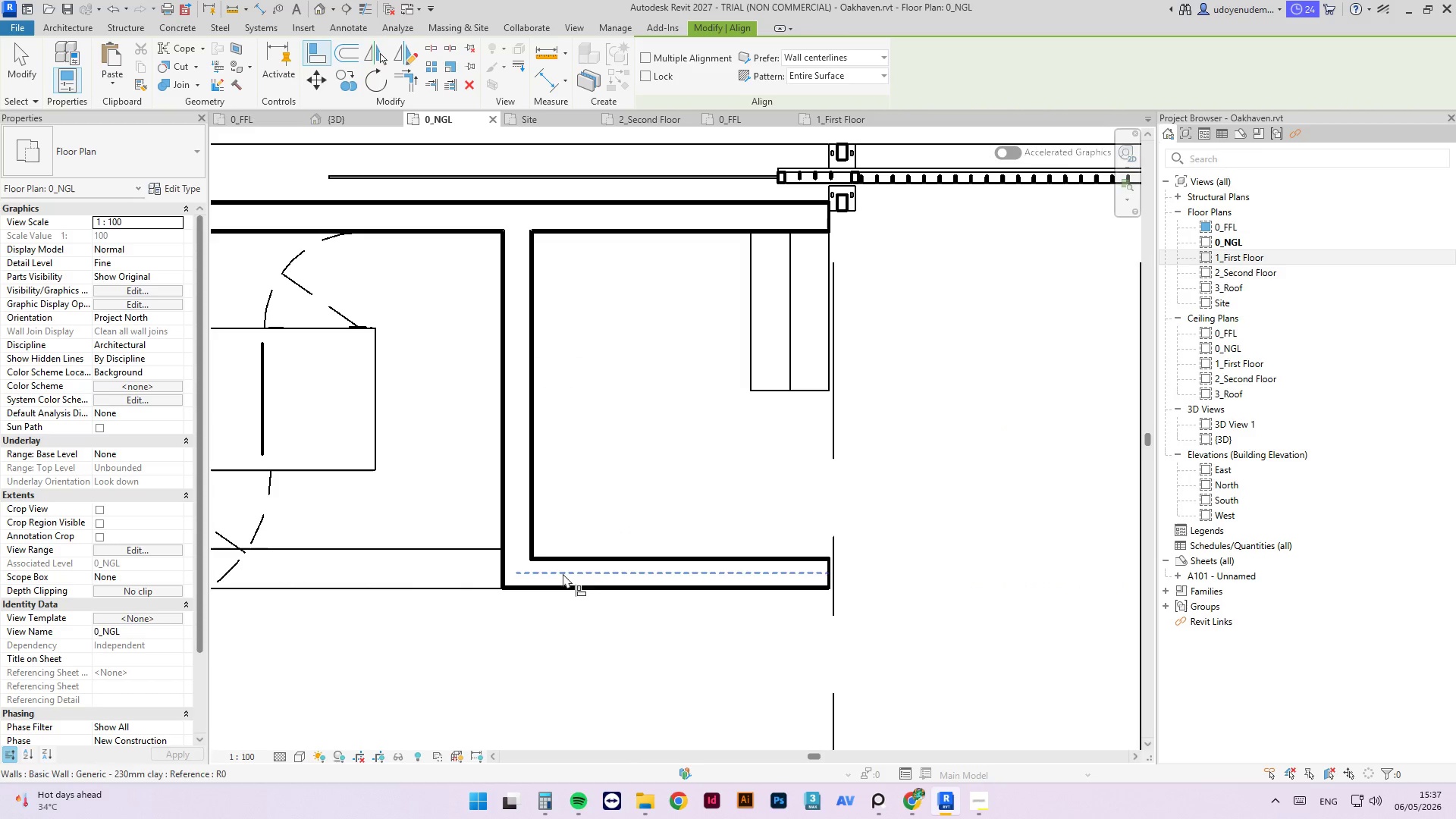 
key(Escape)
 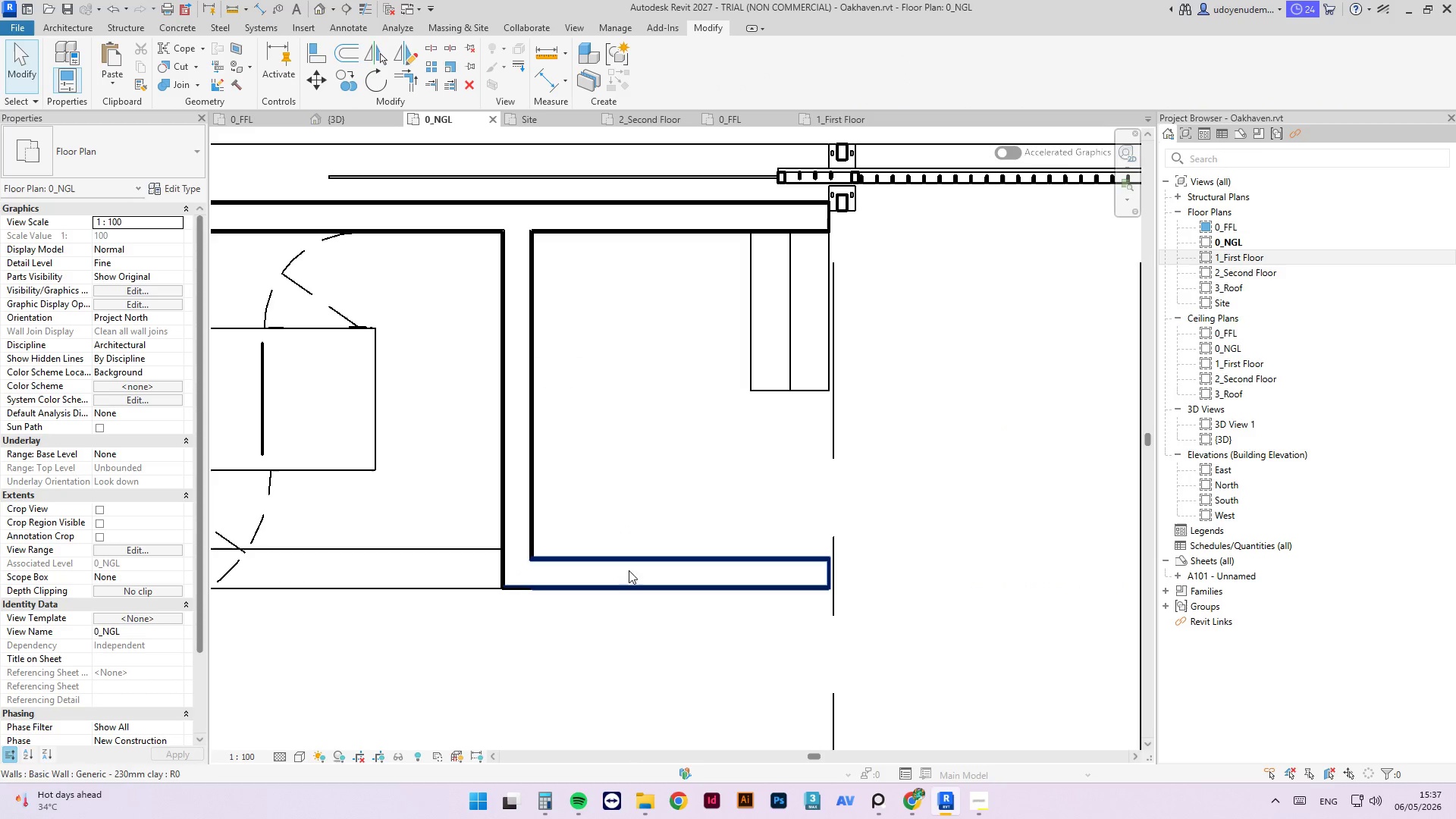 
key(Escape)
 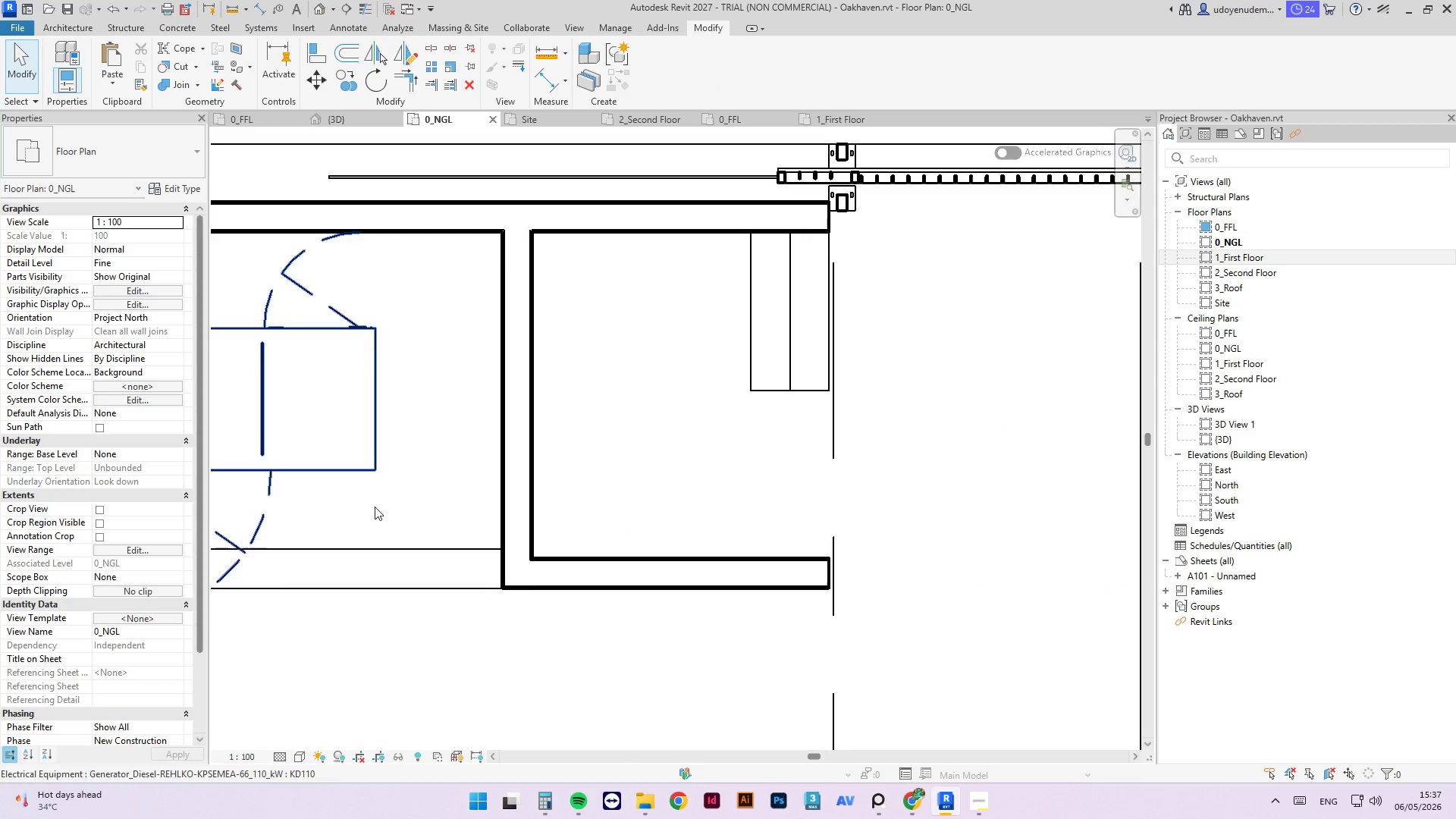 
key(Escape)
 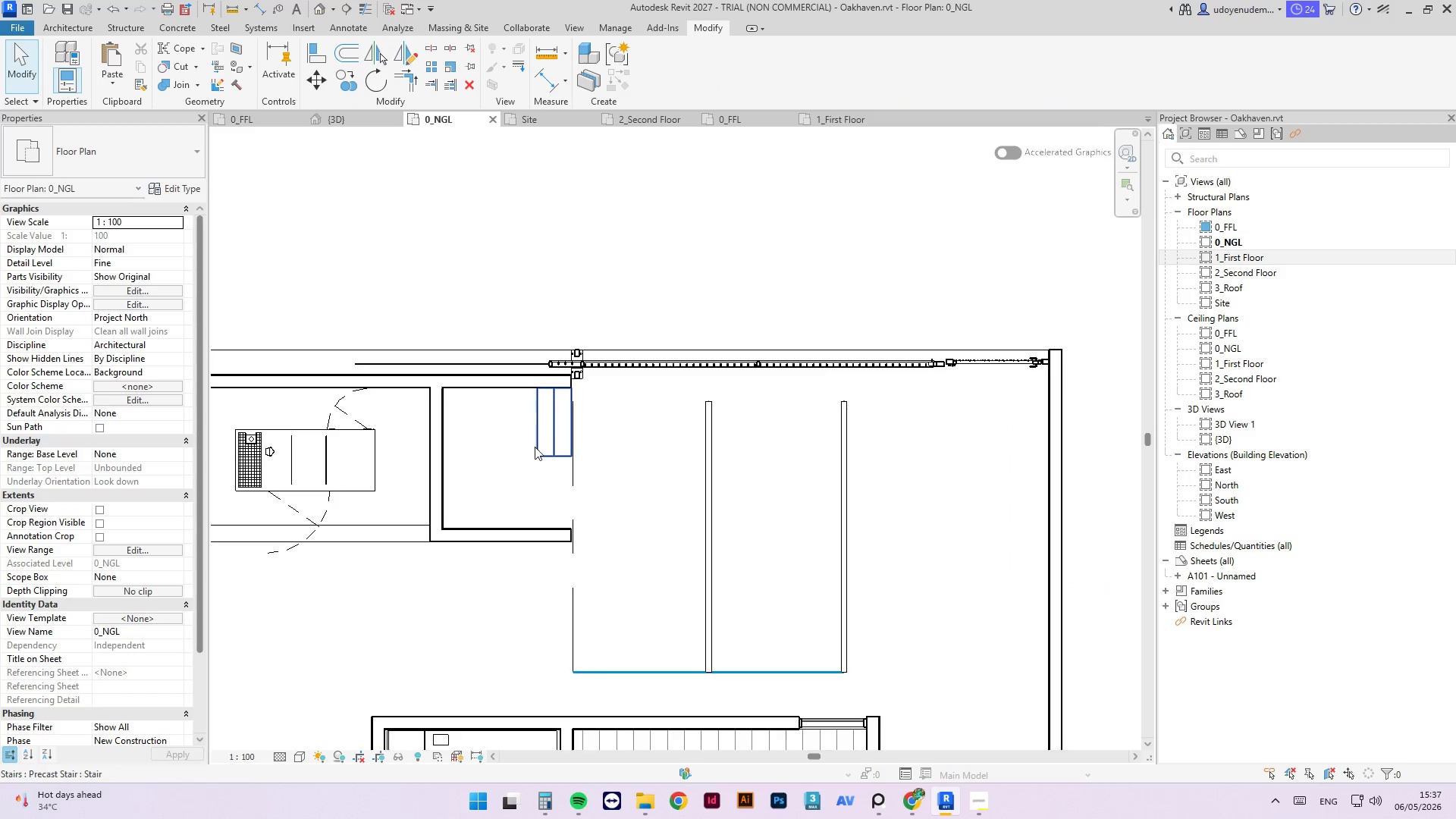 
scroll: coordinate [376, 507], scroll_direction: down, amount: 6.0
 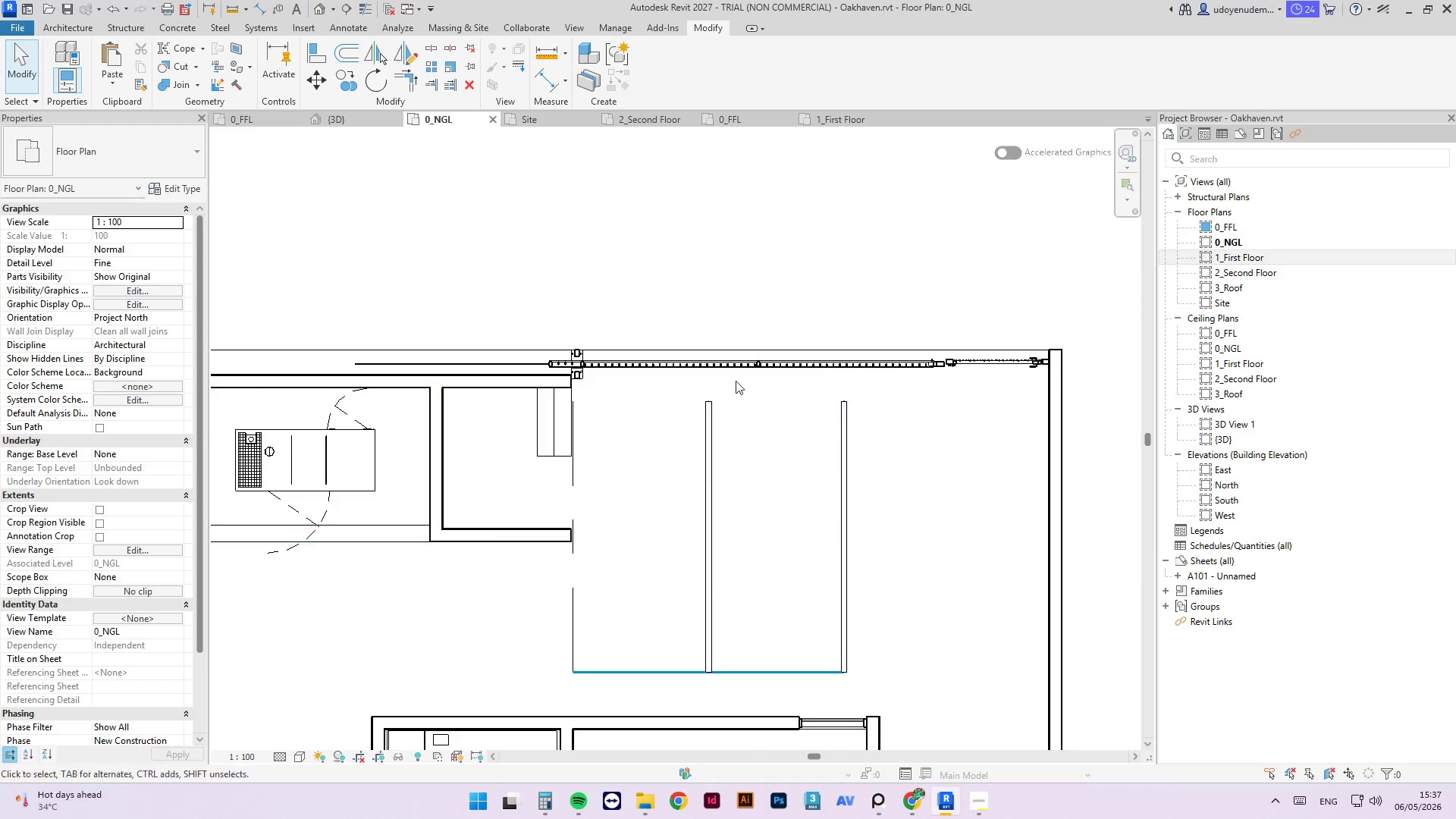 
left_click([543, 438])
 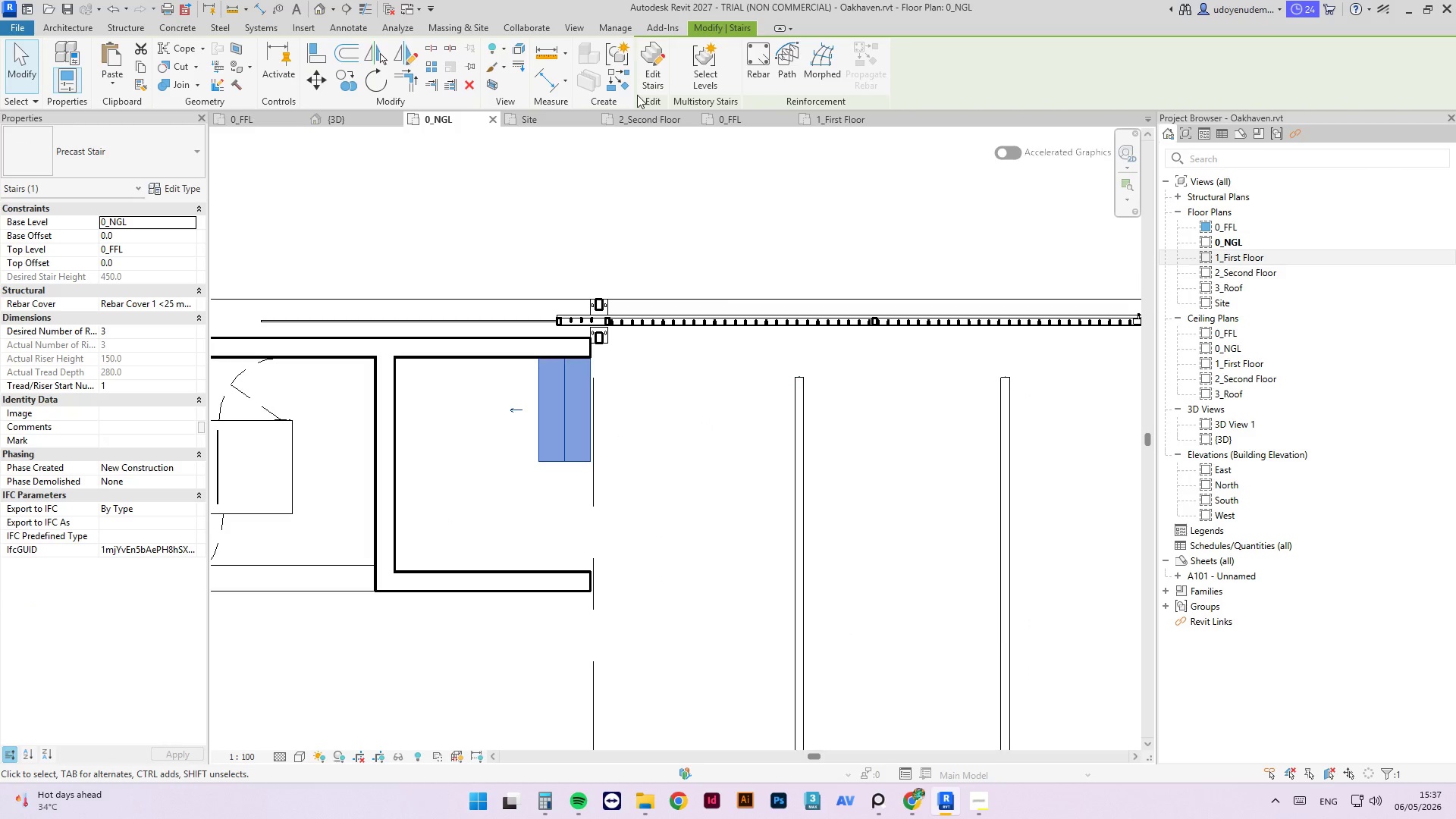 
scroll: coordinate [535, 447], scroll_direction: up, amount: 3.0
 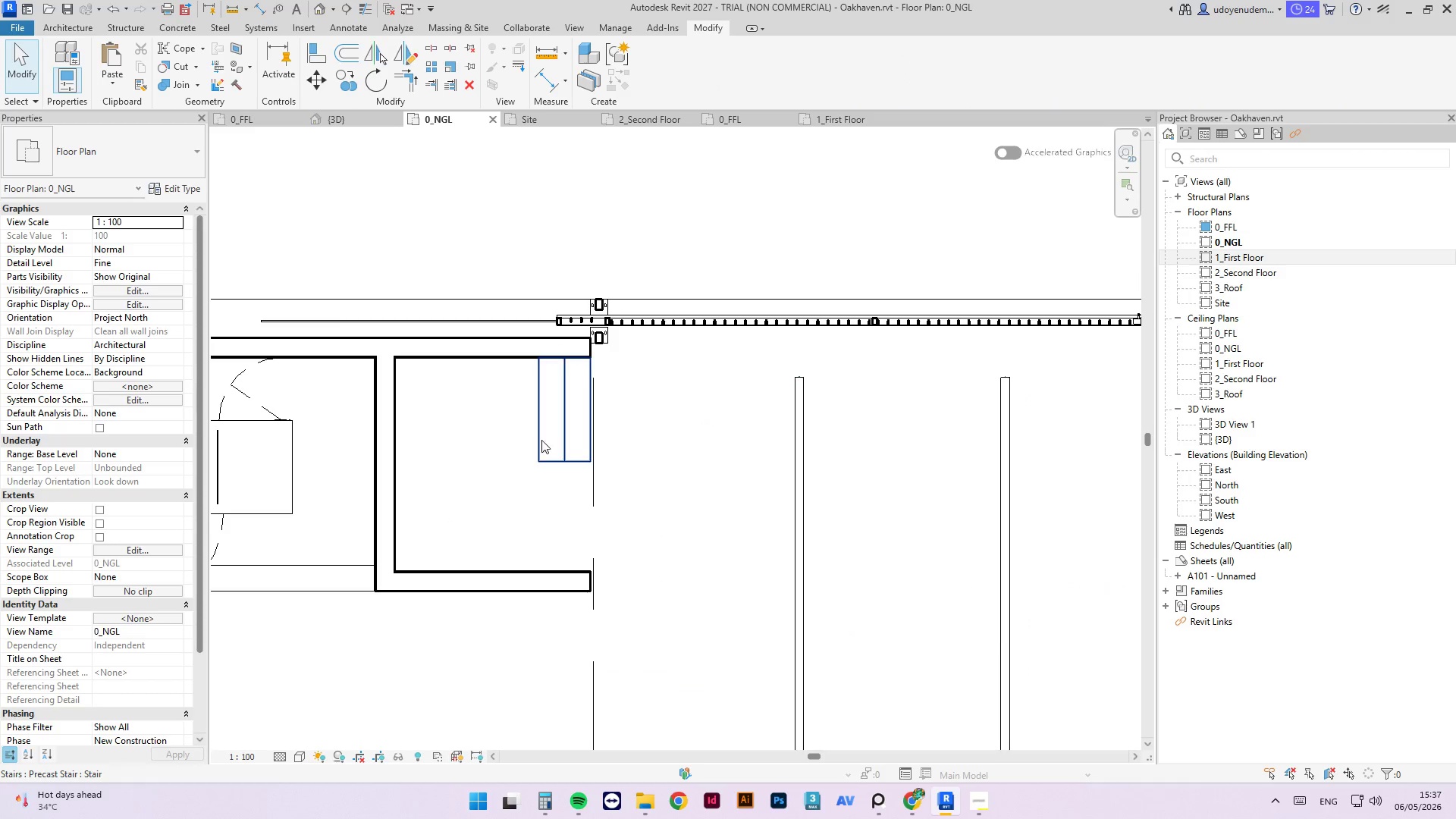 
left_click([644, 71])
 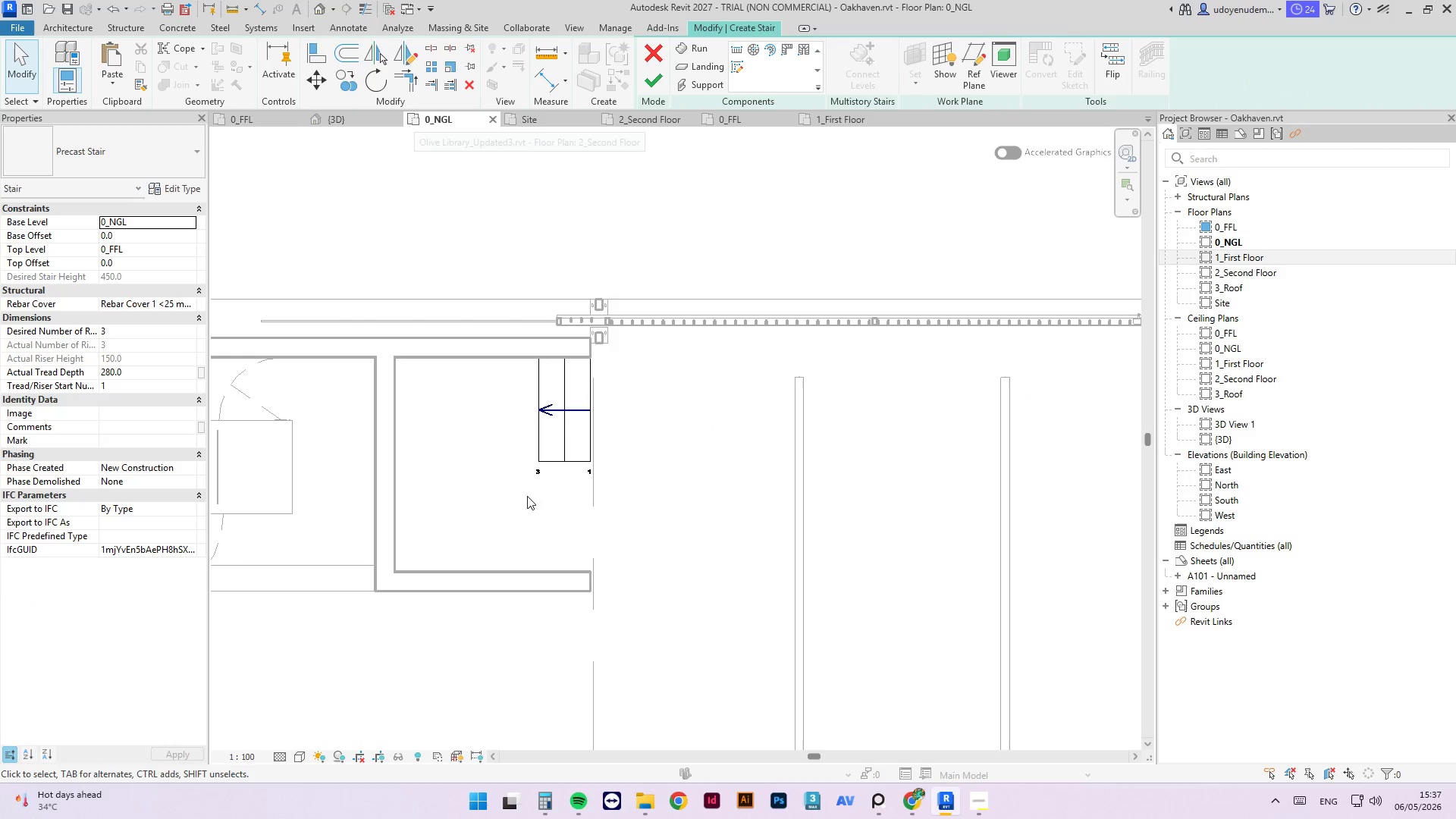 
left_click([578, 466])
 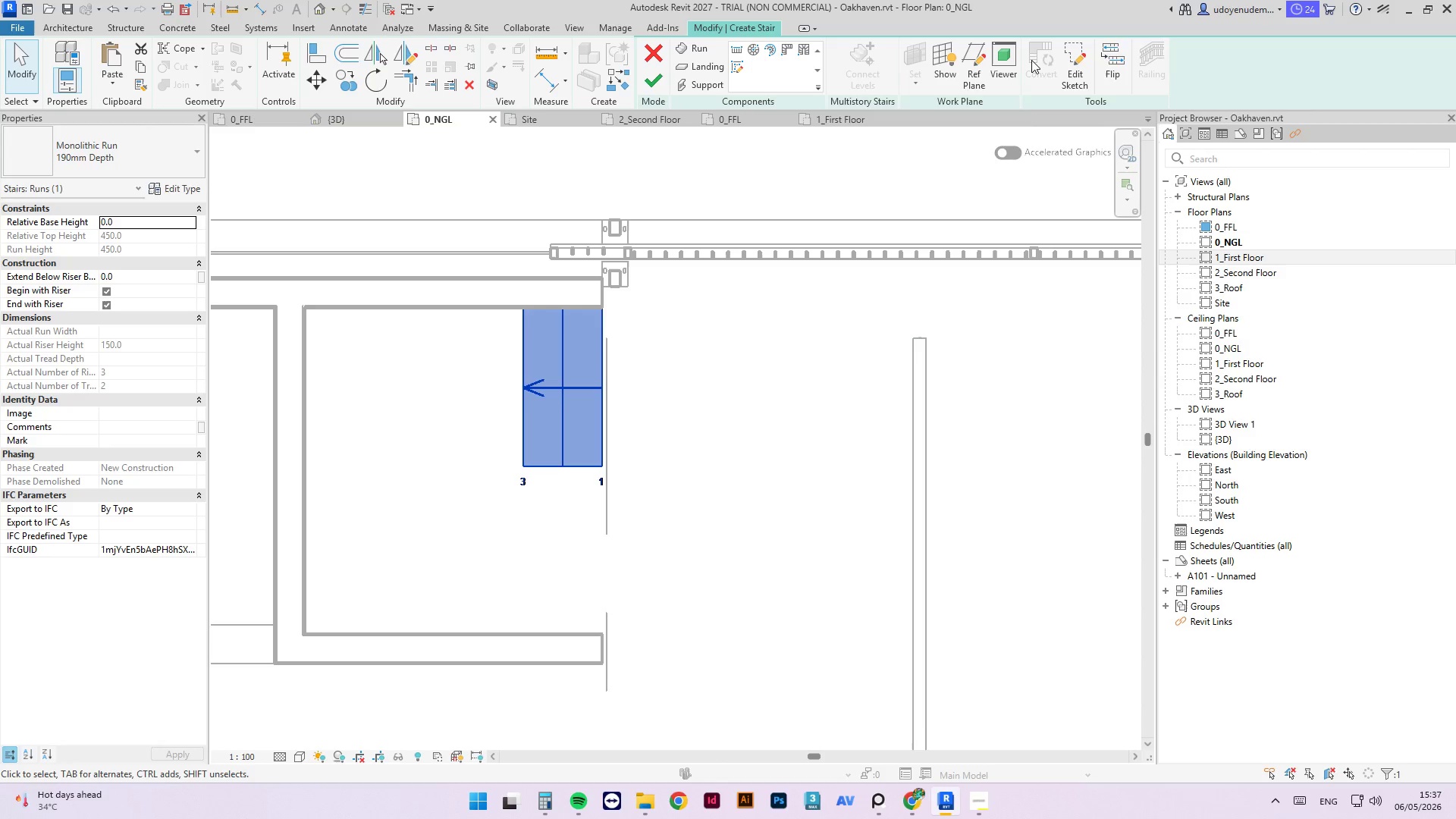 
scroll: coordinate [582, 466], scroll_direction: up, amount: 3.0
 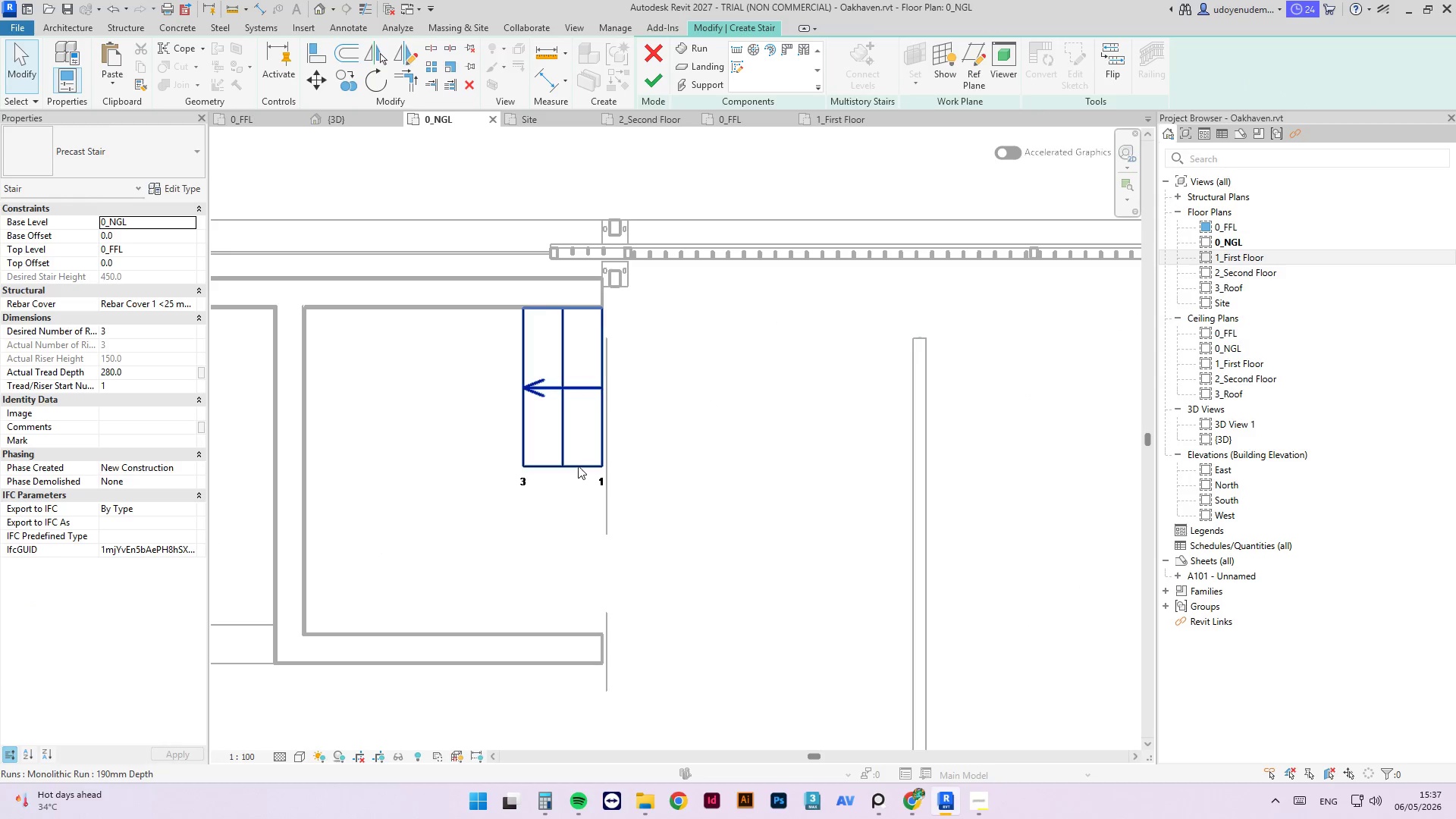 
left_click([1062, 61])
 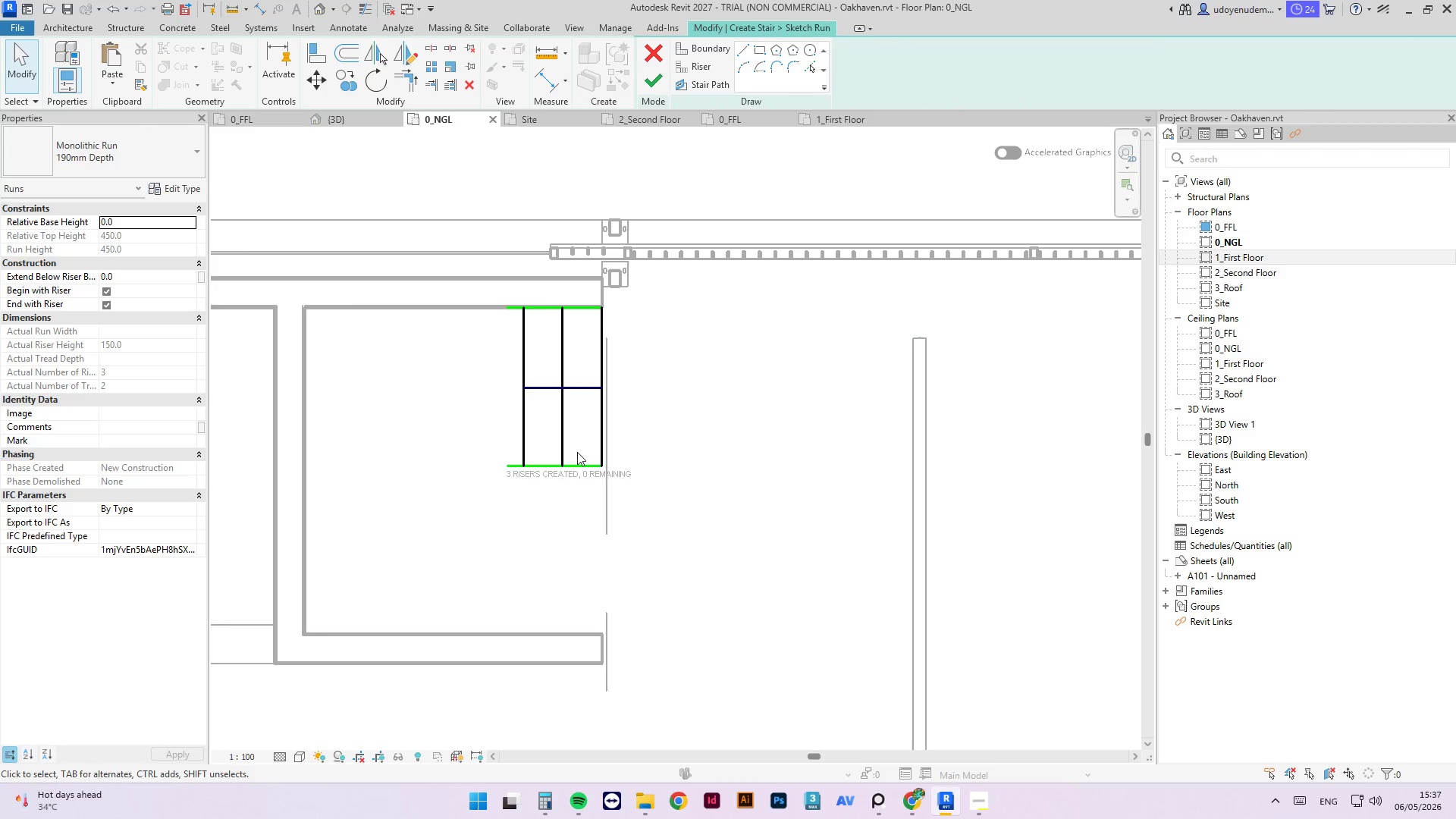 
scroll: coordinate [663, 316], scroll_direction: down, amount: 2.0
 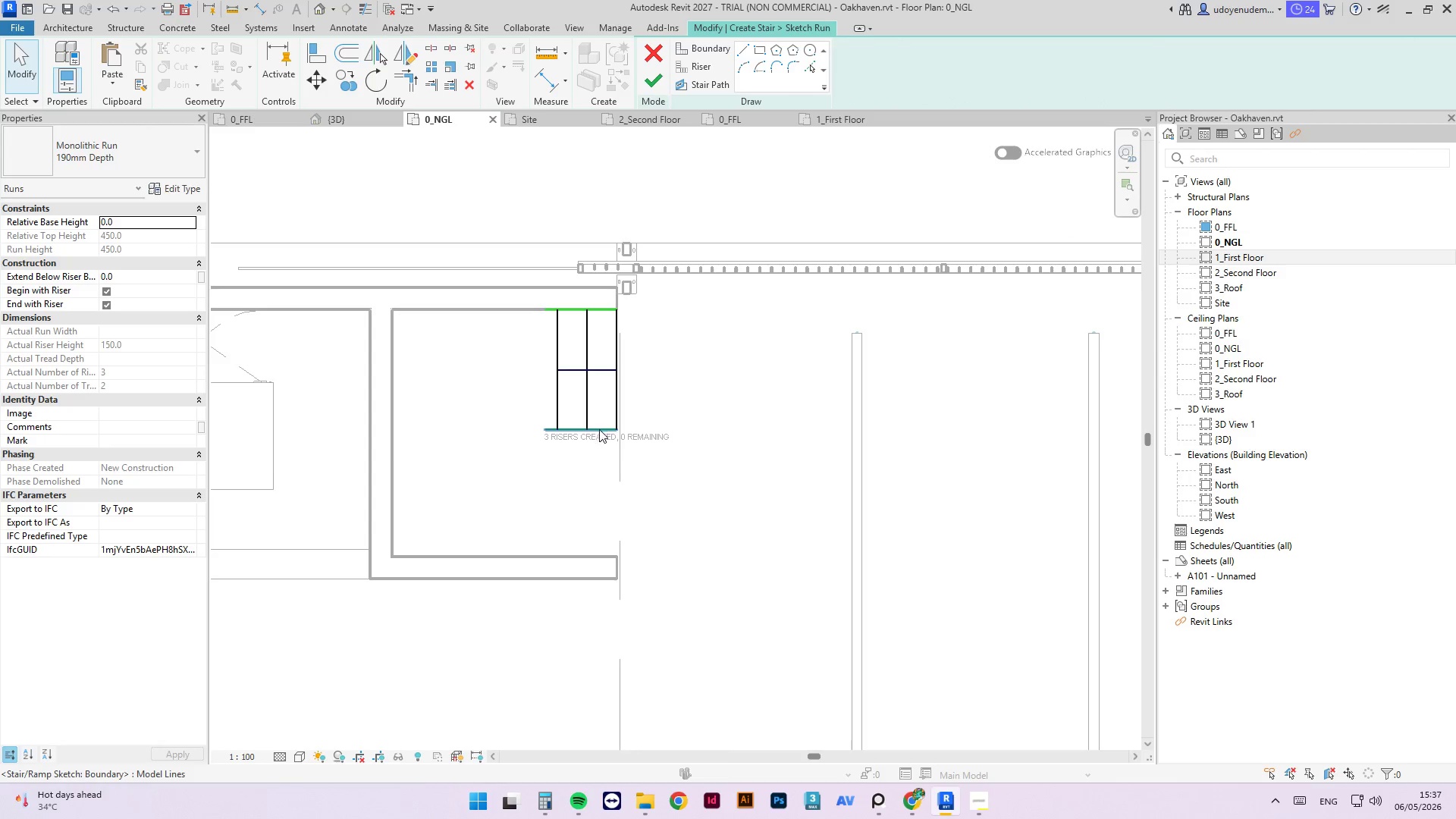 
left_click_drag(start_coordinate=[599, 429], to_coordinate=[609, 558])
 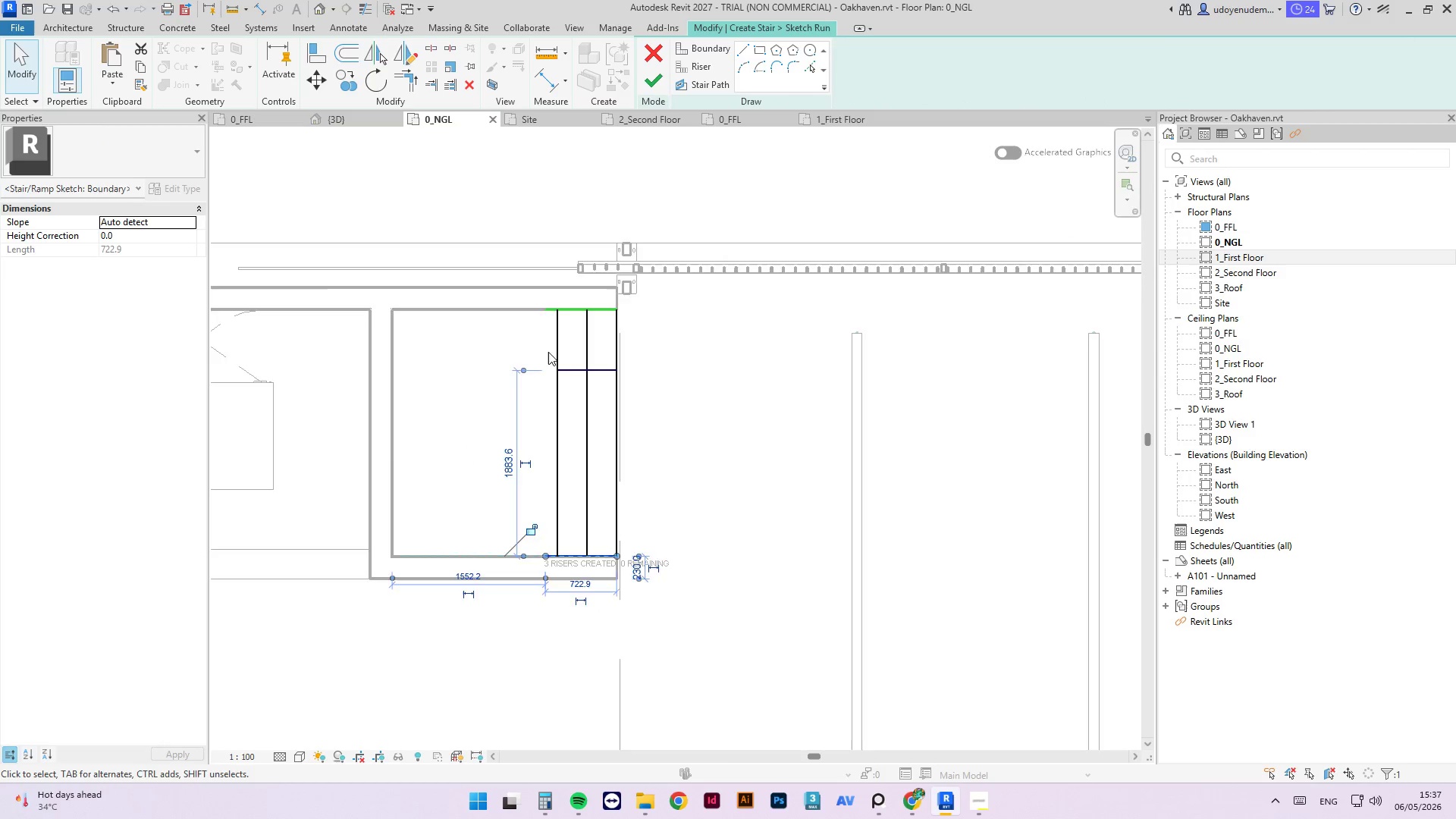 
scroll: coordinate [548, 352], scroll_direction: up, amount: 3.0
 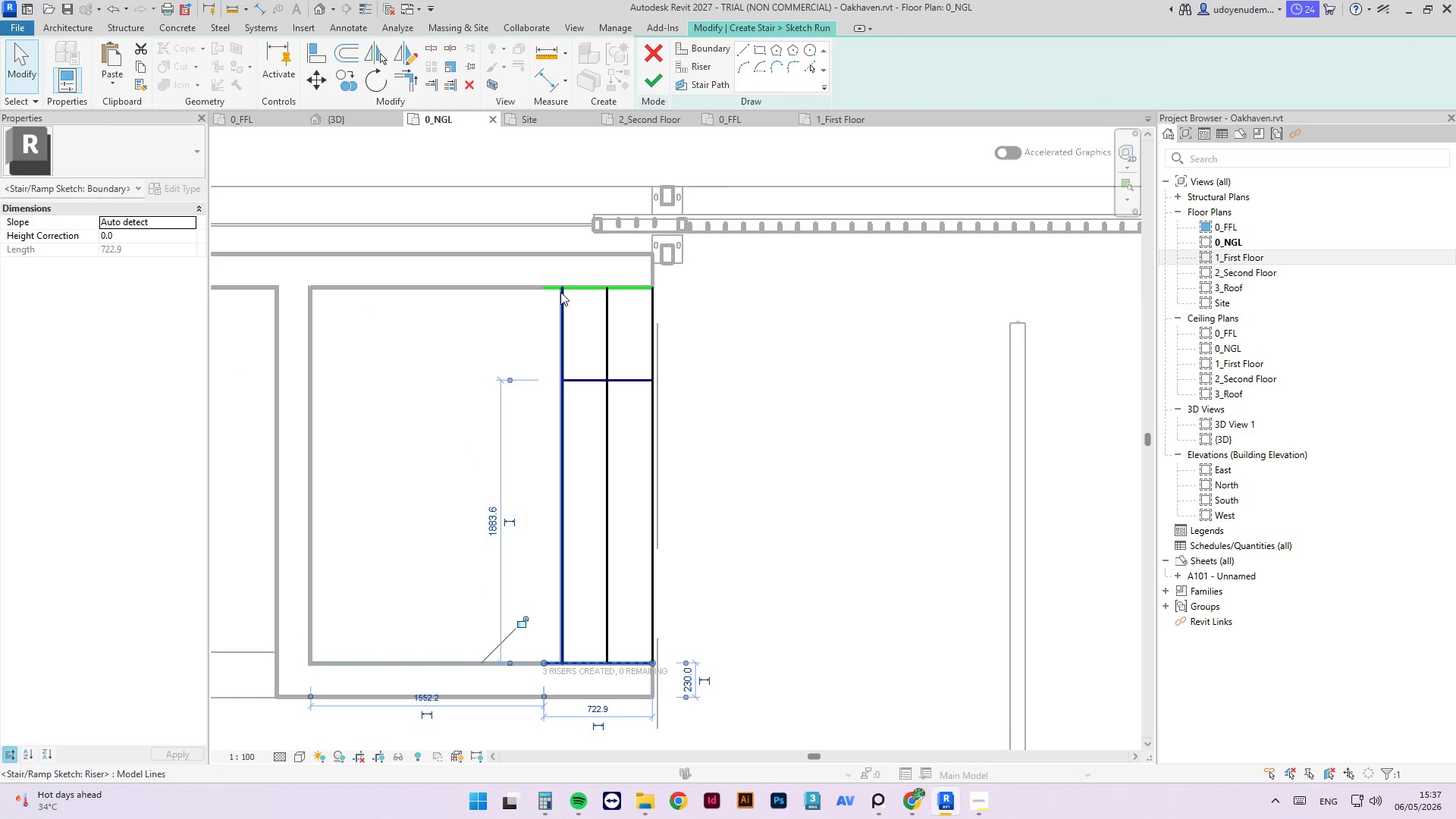 
left_click([554, 289])
 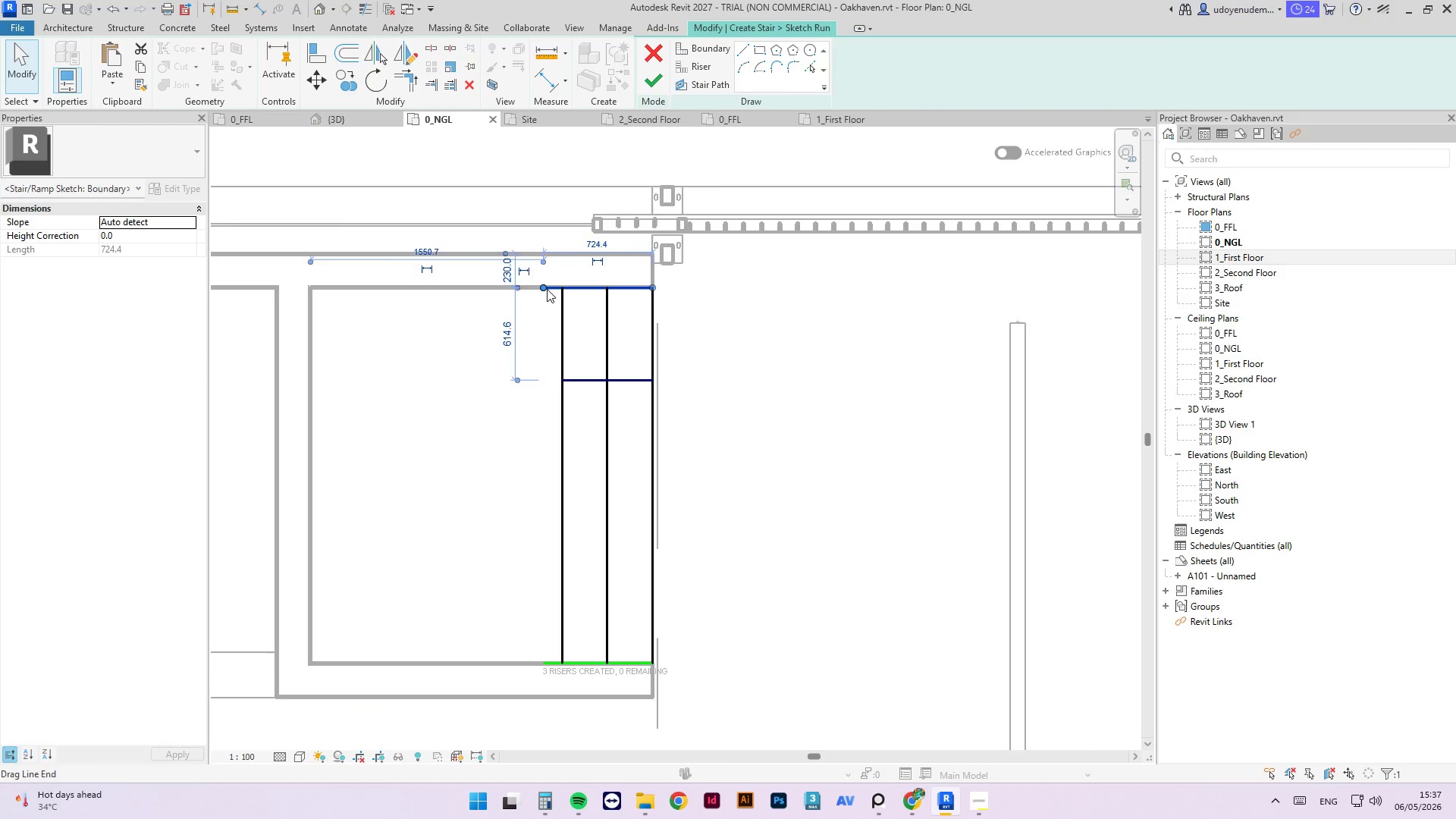 
left_click_drag(start_coordinate=[541, 285], to_coordinate=[570, 285])
 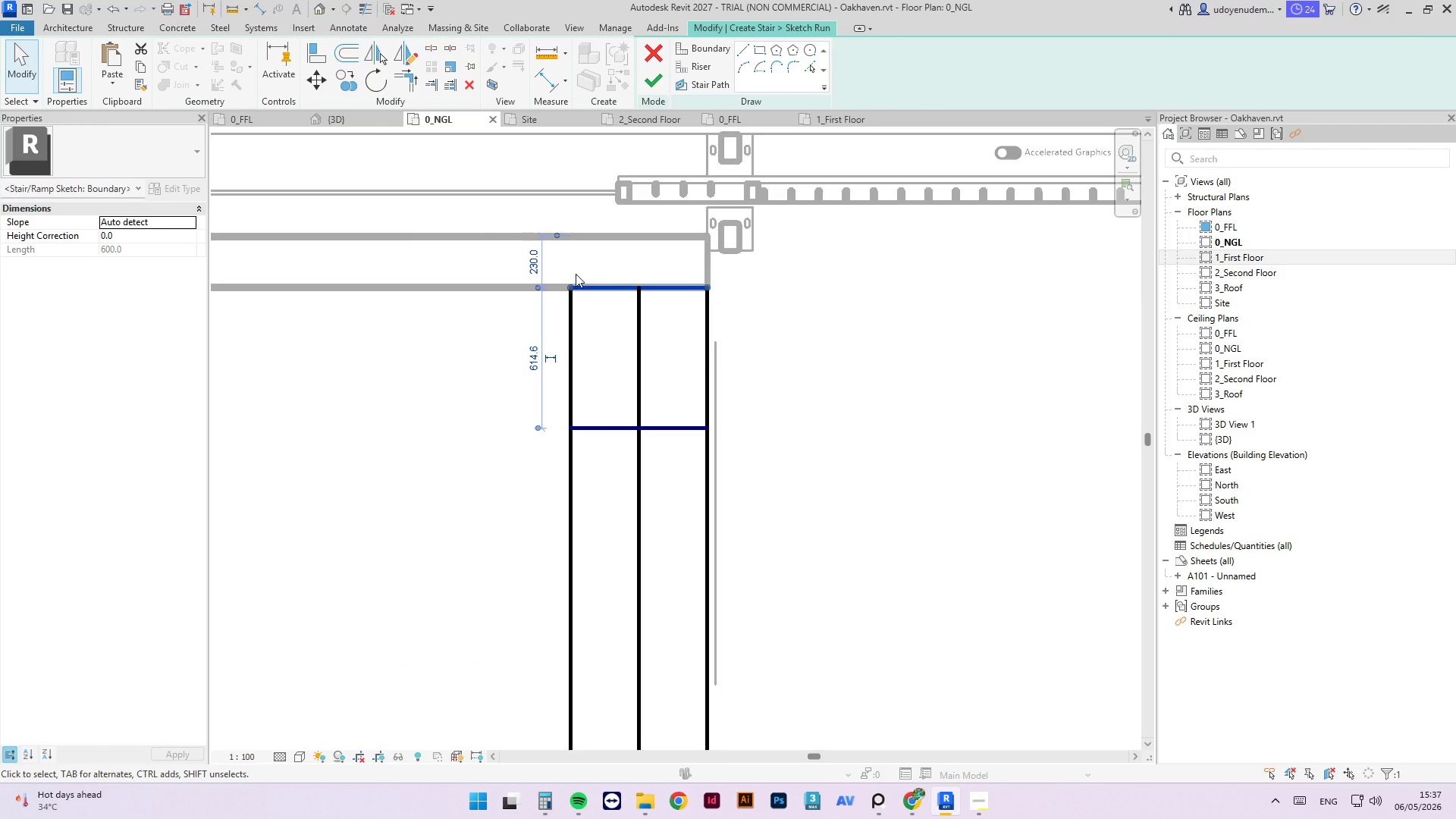 
scroll: coordinate [547, 287], scroll_direction: up, amount: 3.0
 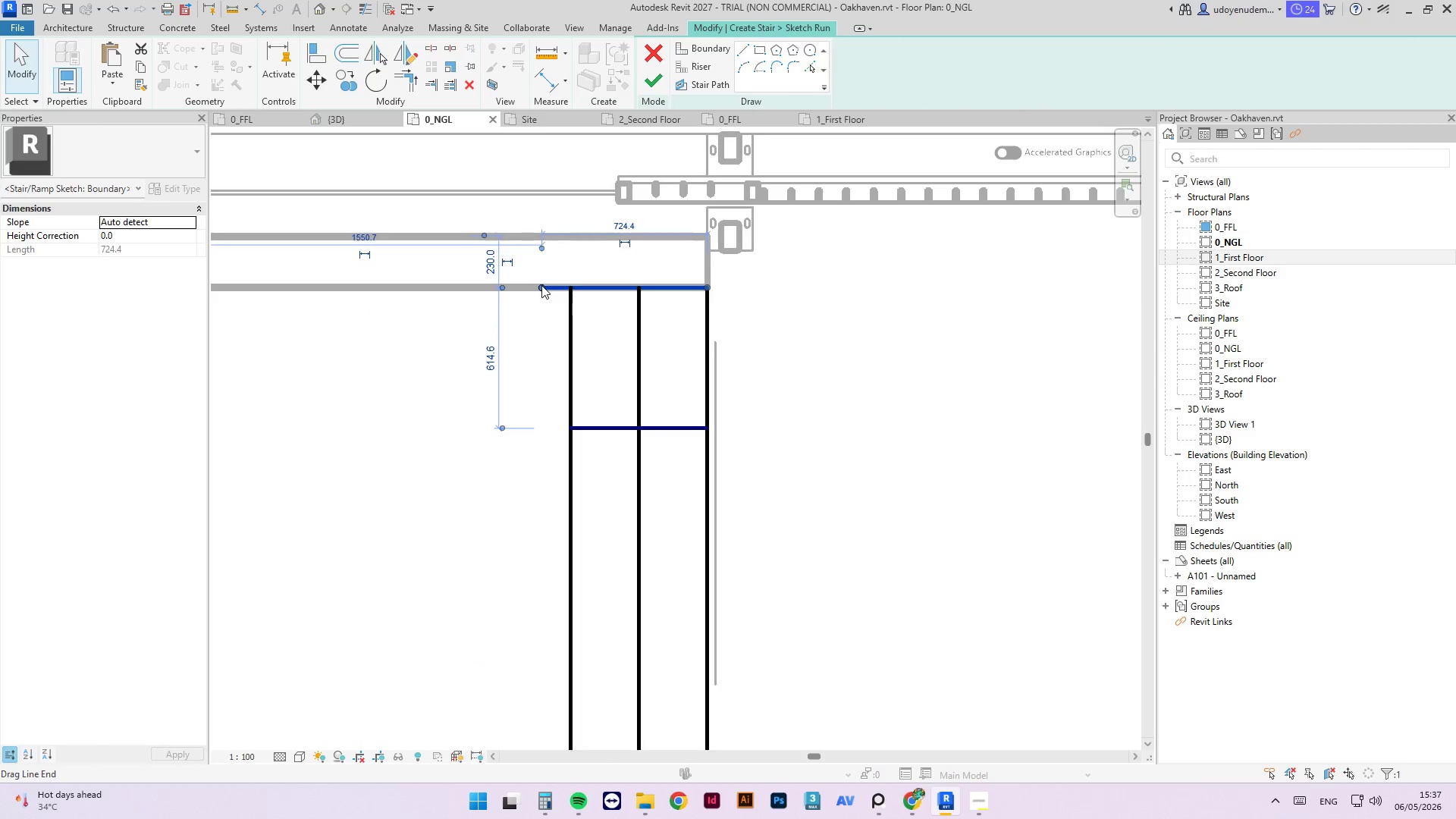 
scroll: coordinate [582, 247], scroll_direction: down, amount: 2.0
 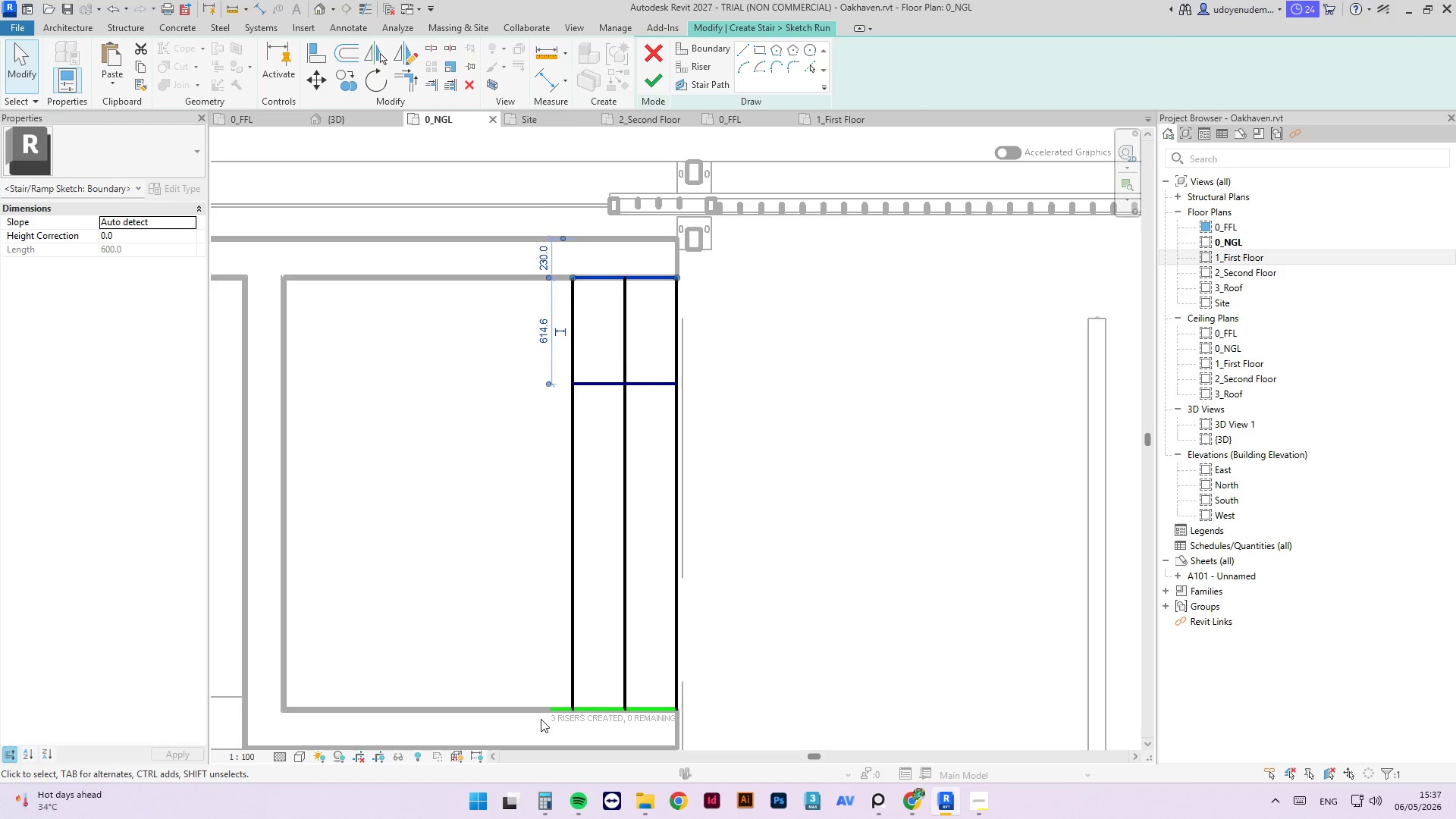 
scroll: coordinate [544, 727], scroll_direction: up, amount: 2.0
 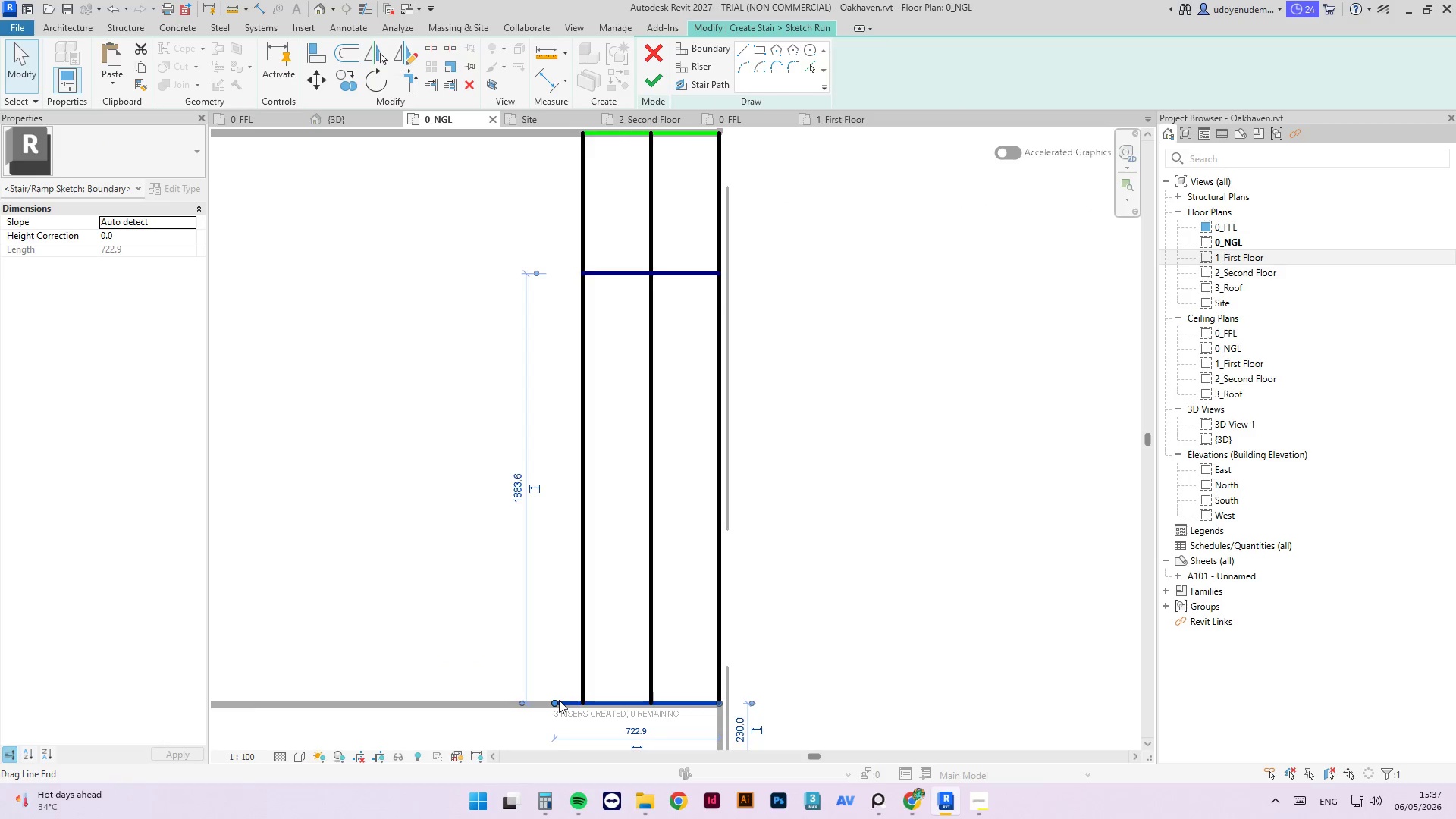 
left_click_drag(start_coordinate=[559, 700], to_coordinate=[581, 701])
 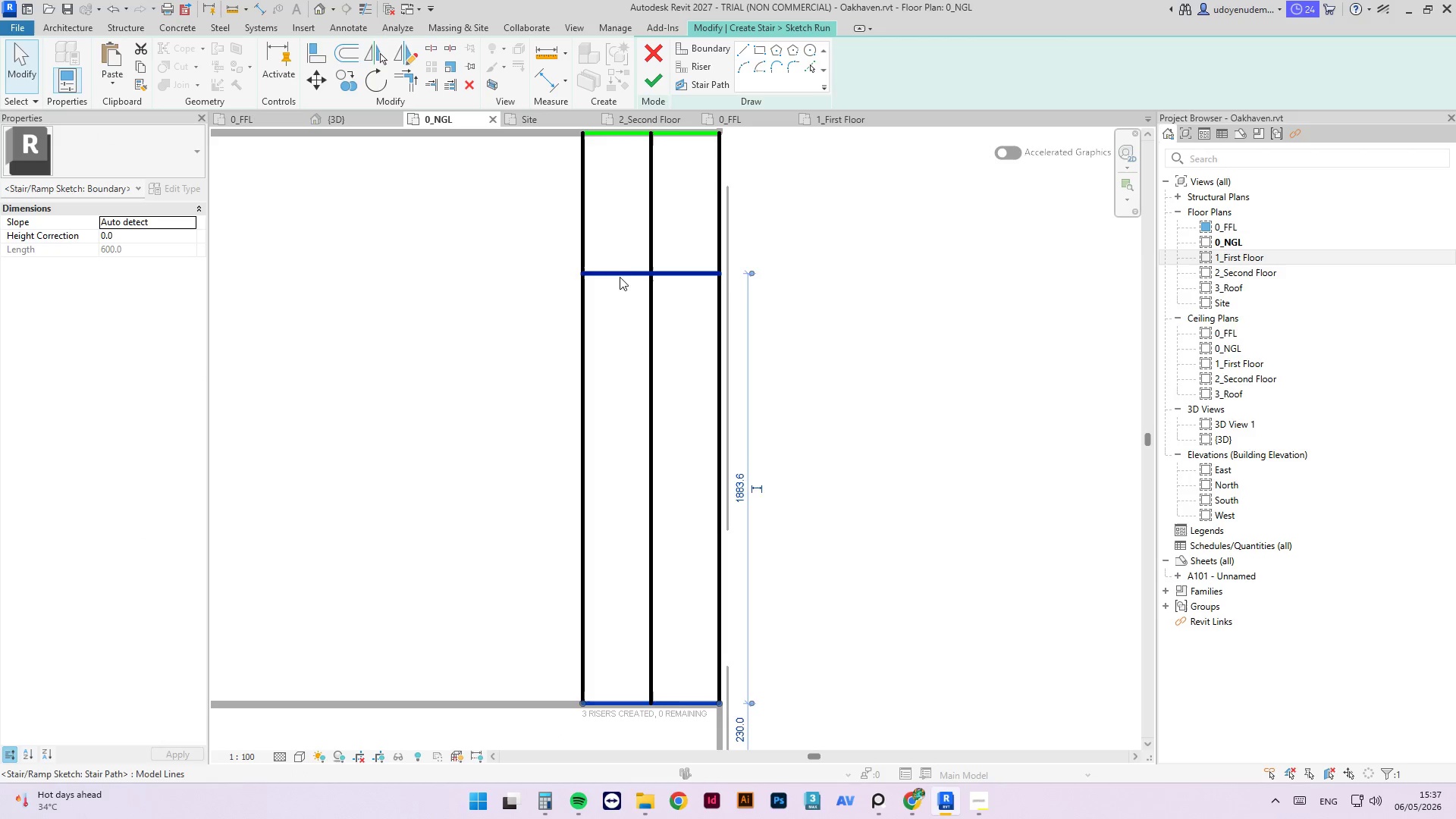 
scroll: coordinate [630, 263], scroll_direction: down, amount: 3.0
 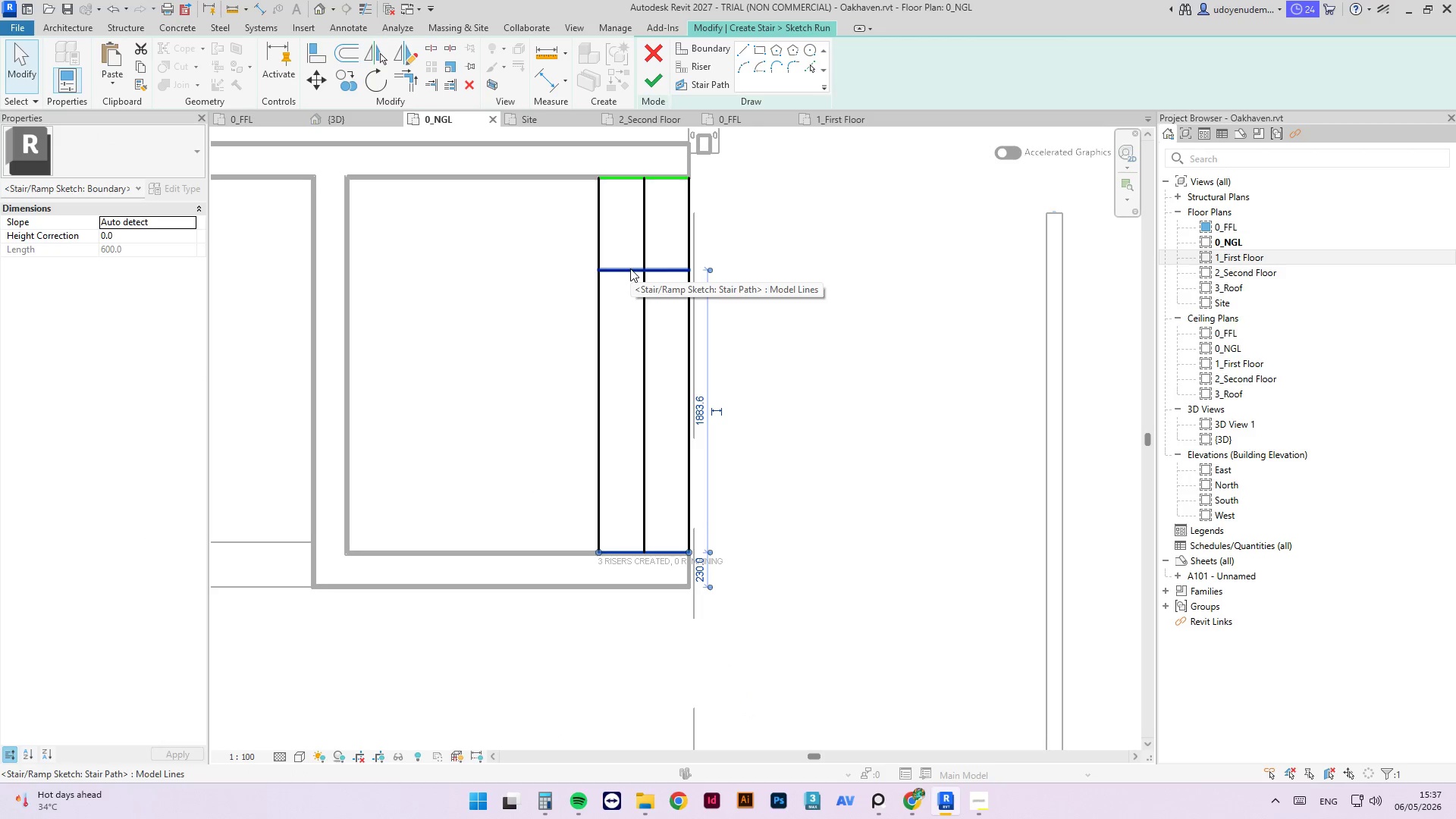 
left_click_drag(start_coordinate=[630, 268], to_coordinate=[655, 363])
 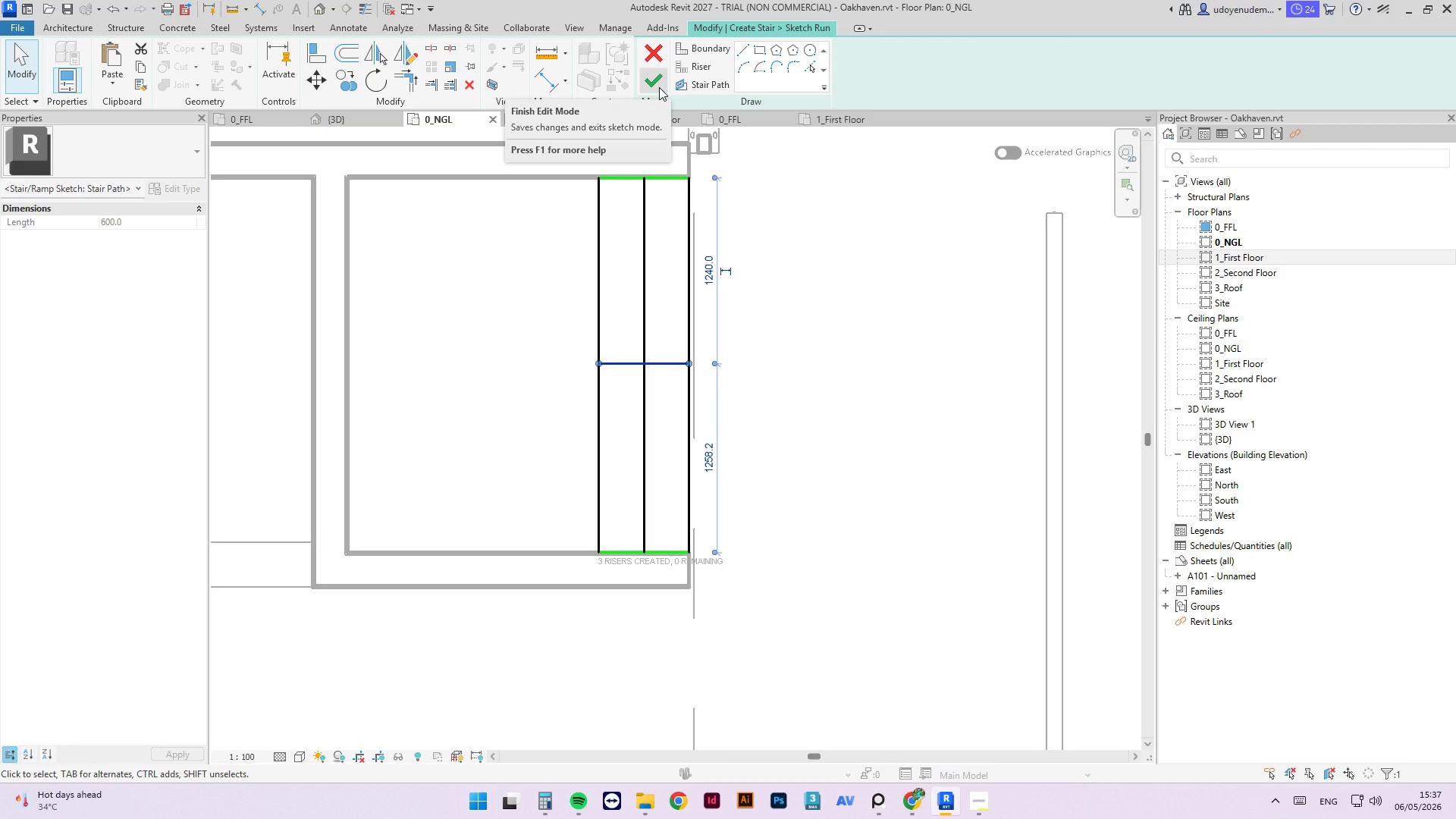 
wait(5.06)
 